 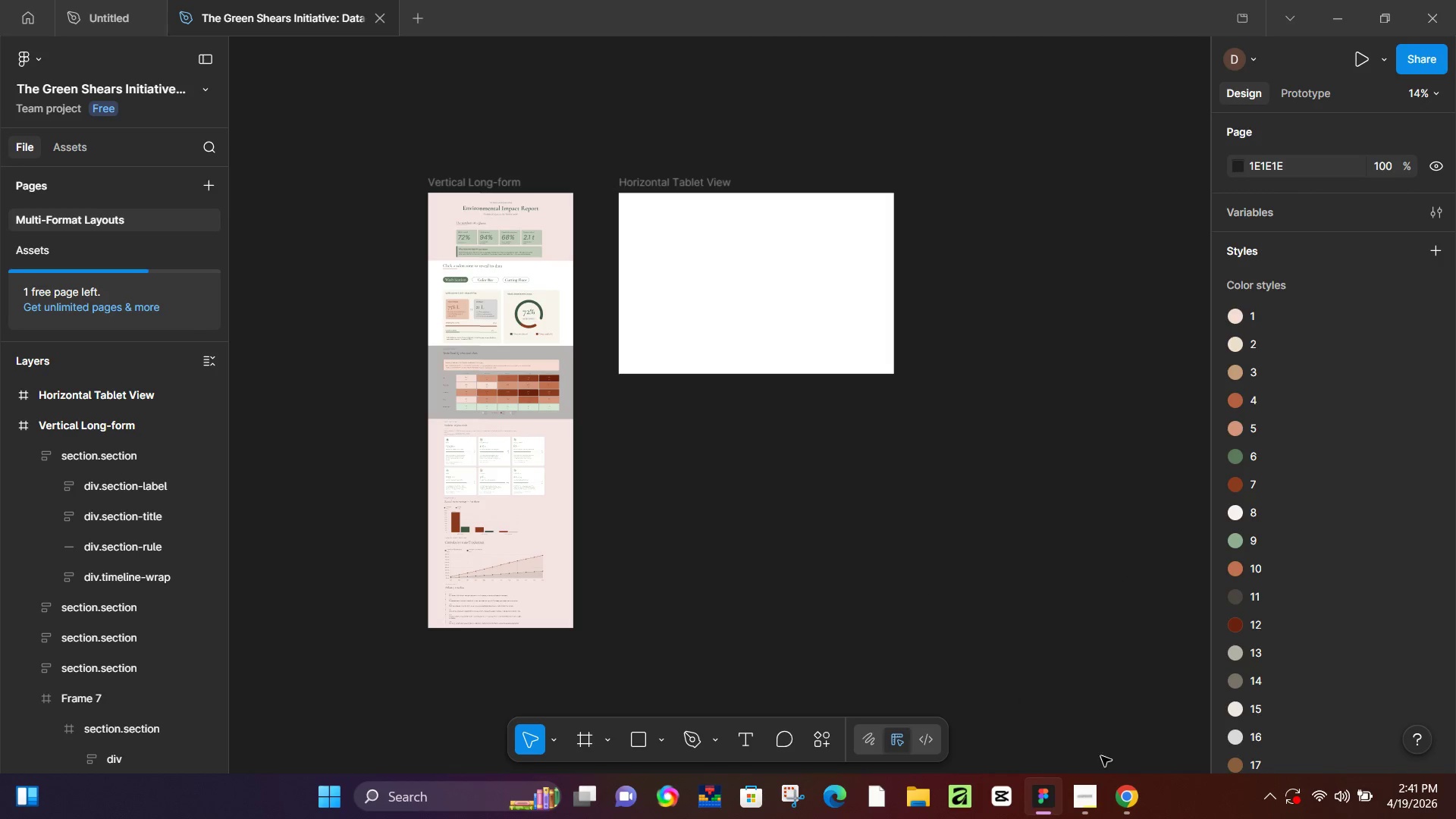 
left_click([1122, 796])
 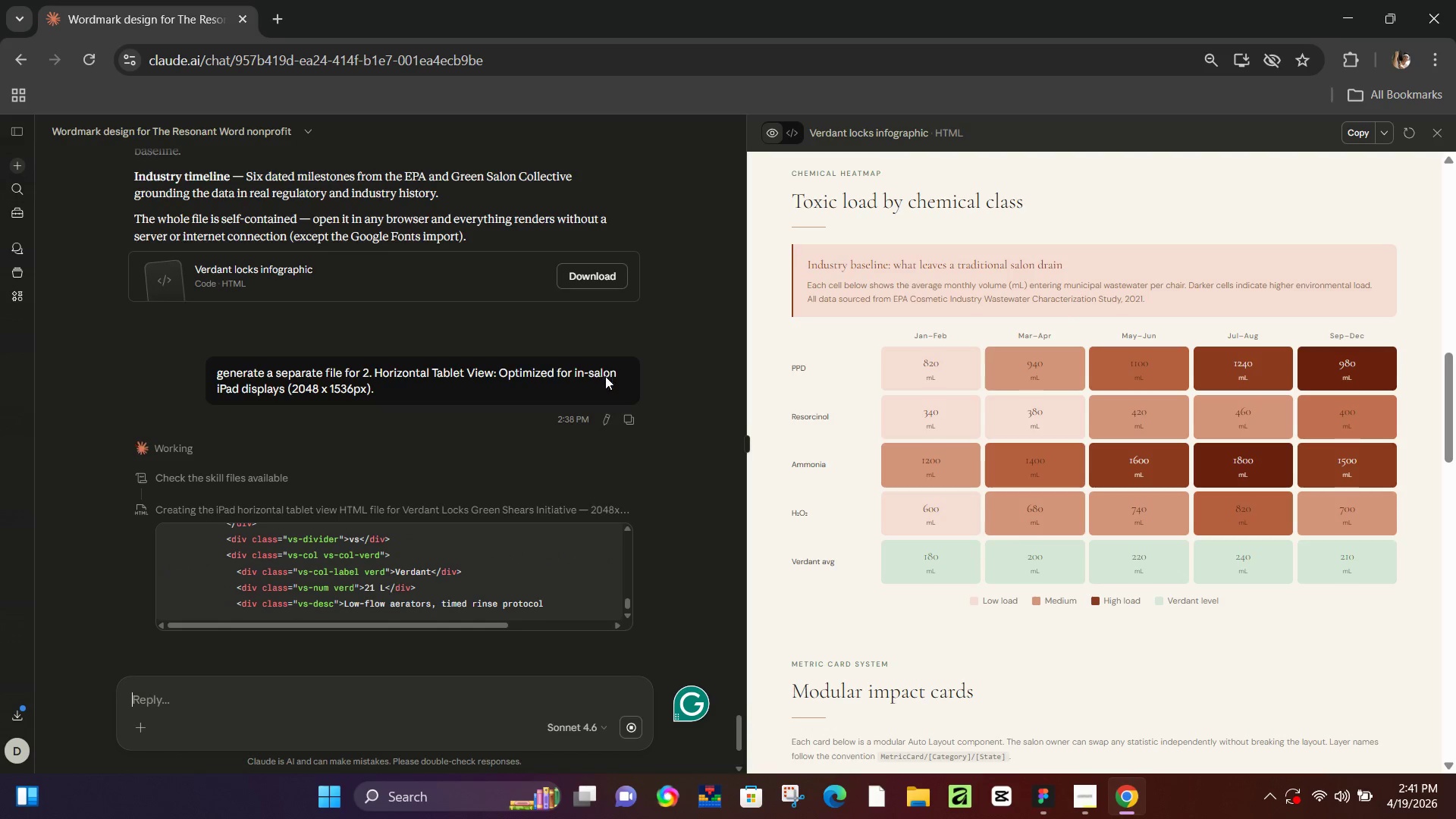 
scroll: coordinate [1032, 479], scroll_direction: down, amount: 10.0
 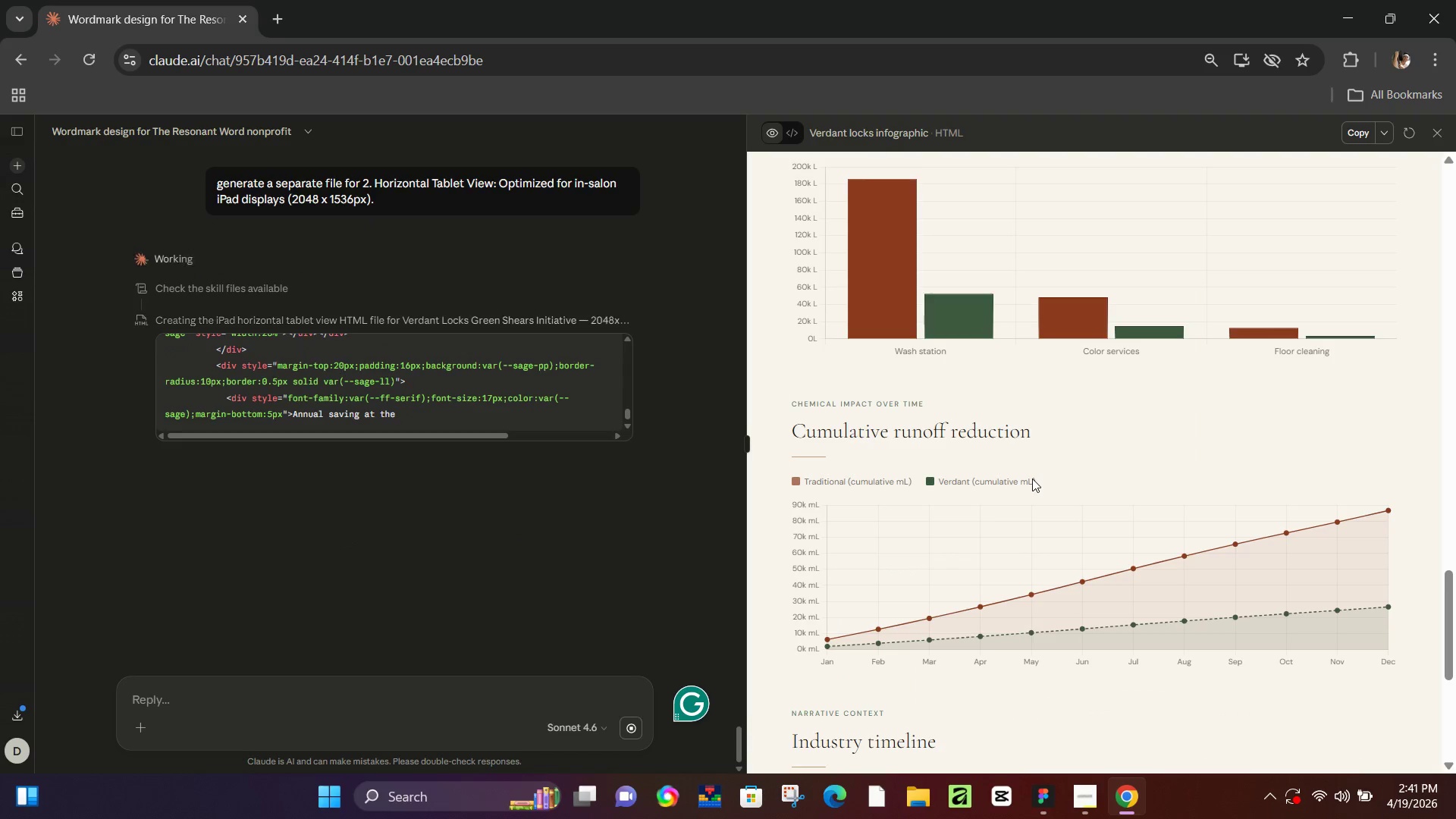 
scroll: coordinate [1033, 478], scroll_direction: up, amount: 15.0
 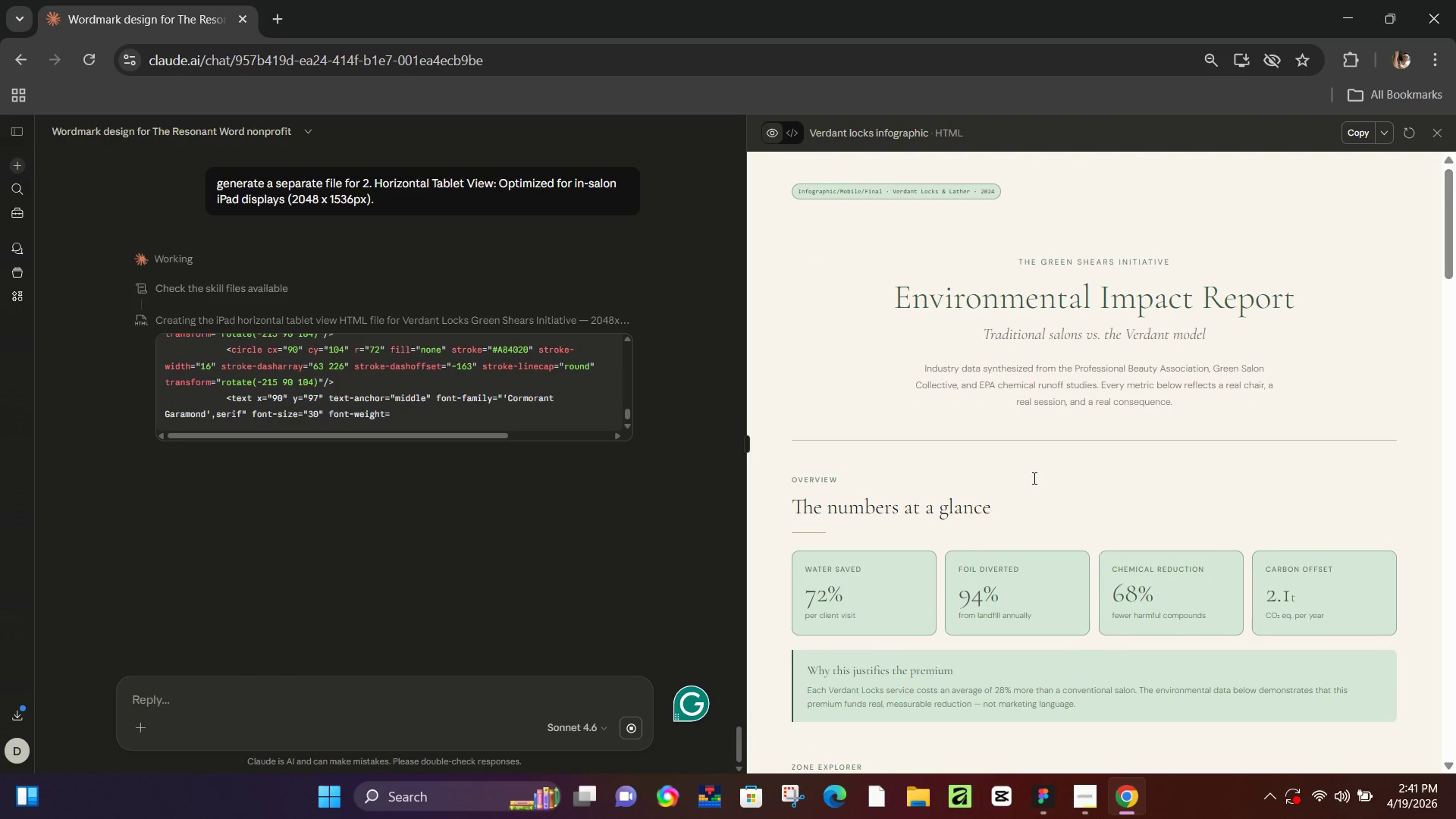 
scroll: coordinate [987, 478], scroll_direction: down, amount: 2.0
 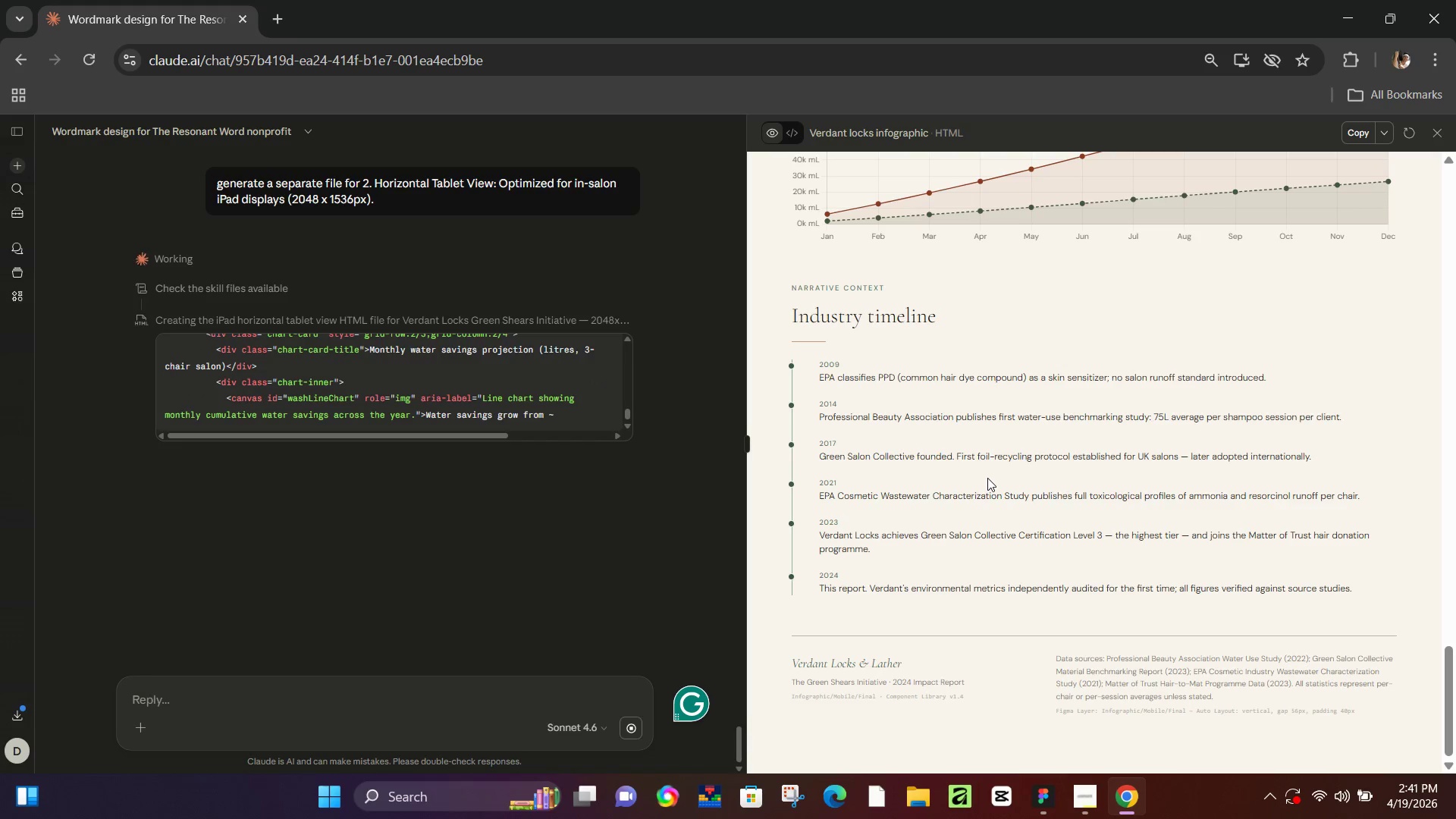 
wait(7.22)
 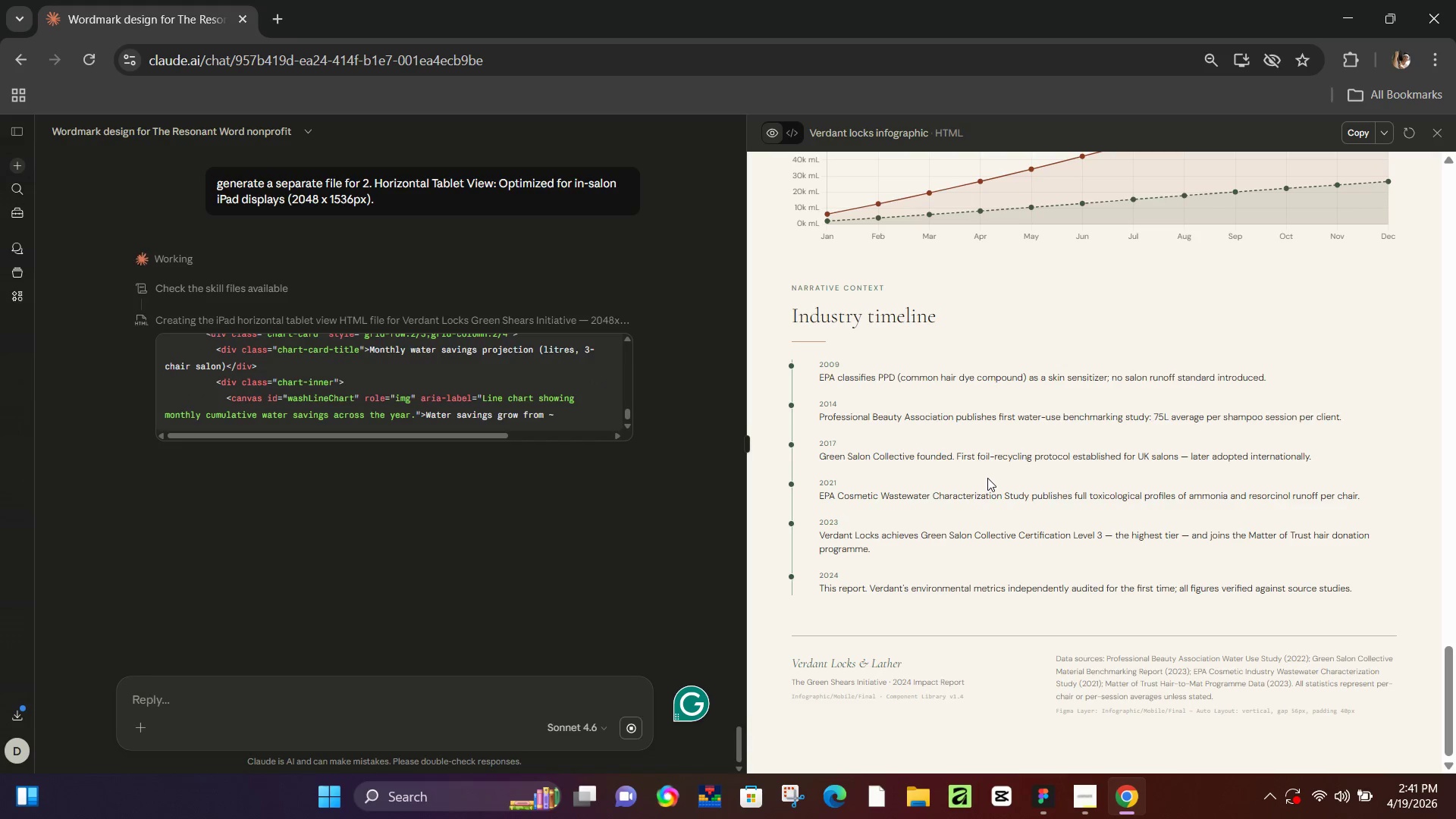 
left_click([1043, 800])
 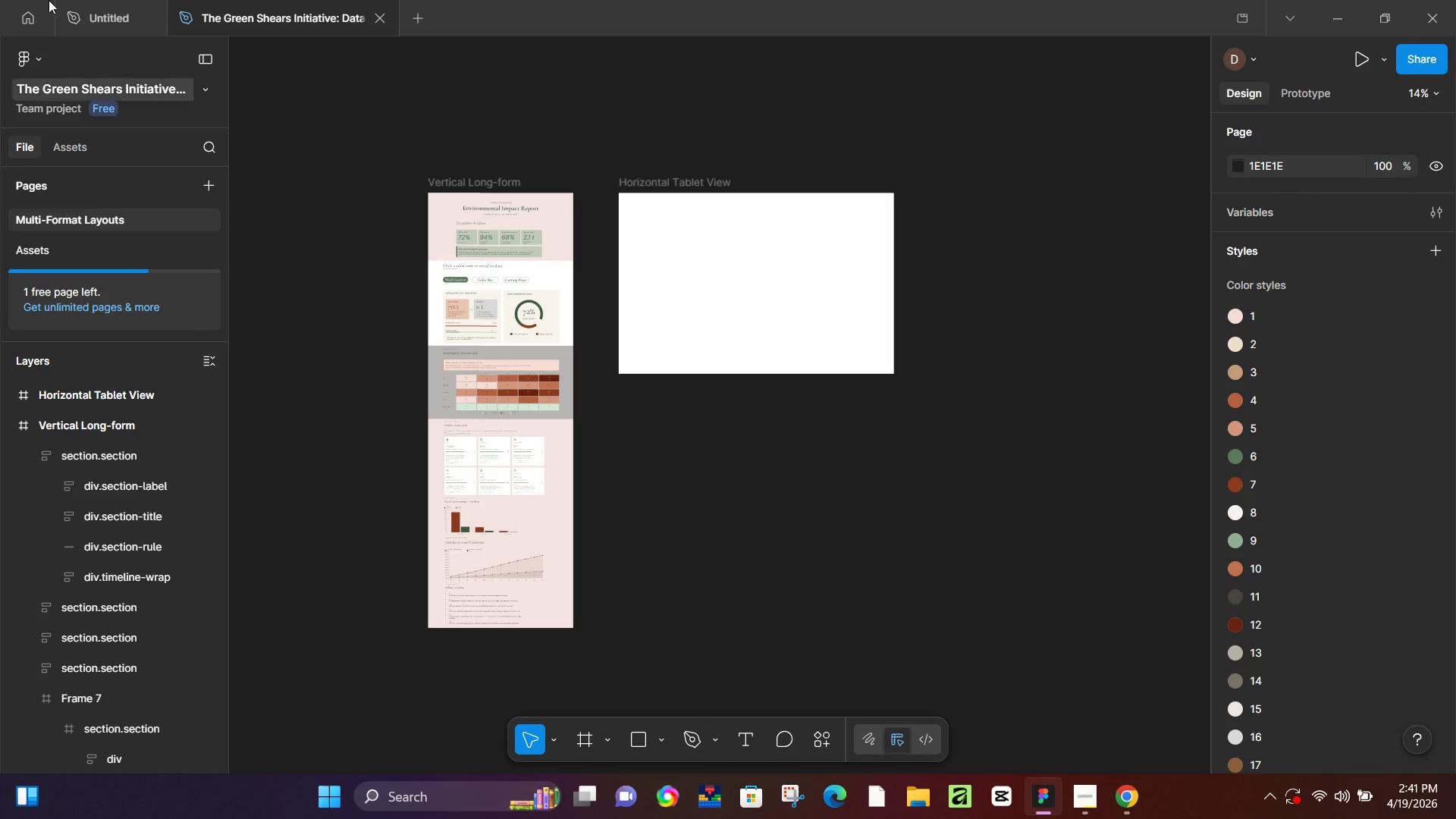 
left_click([88, 0])
 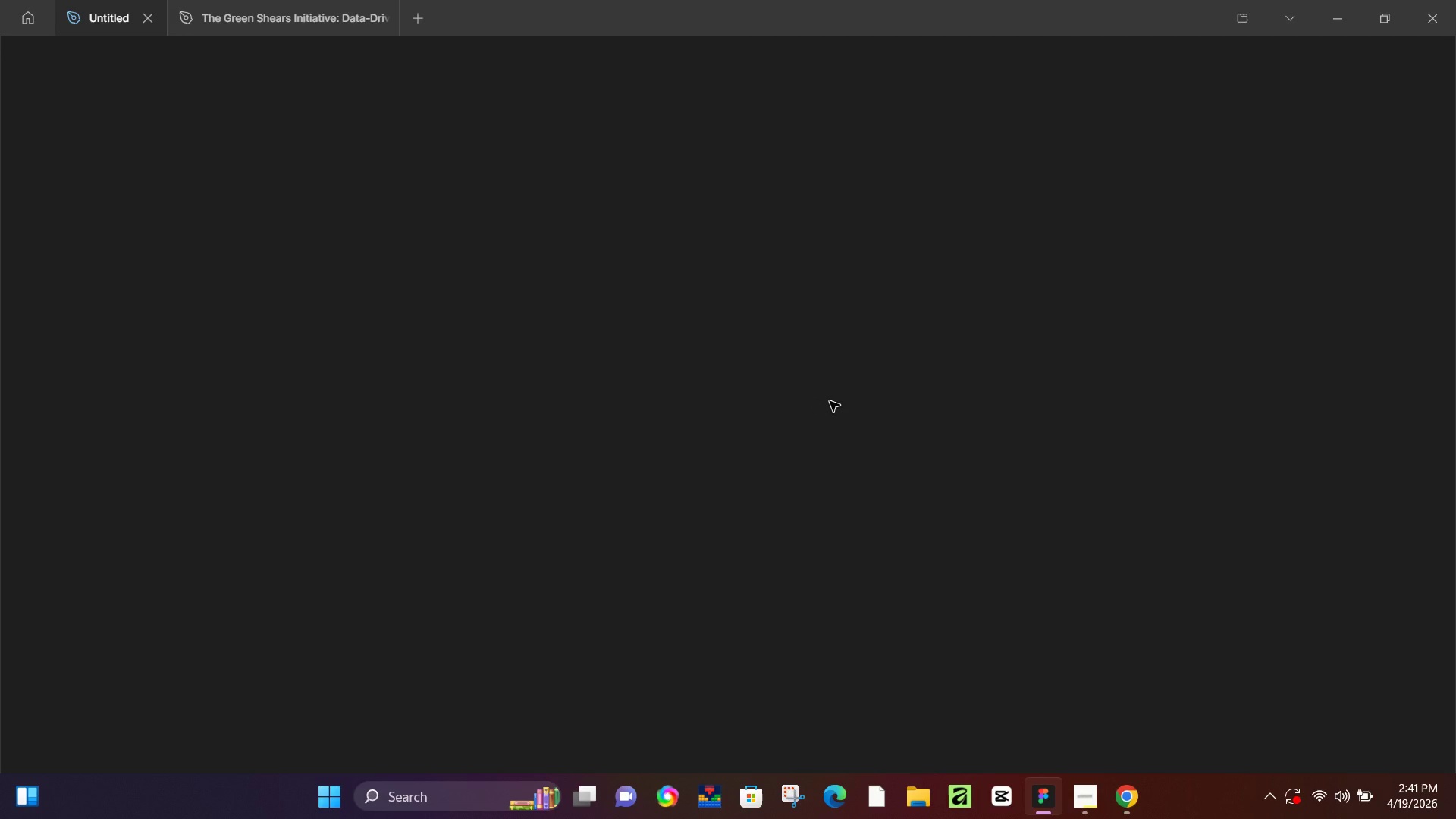 
wait(20.23)
 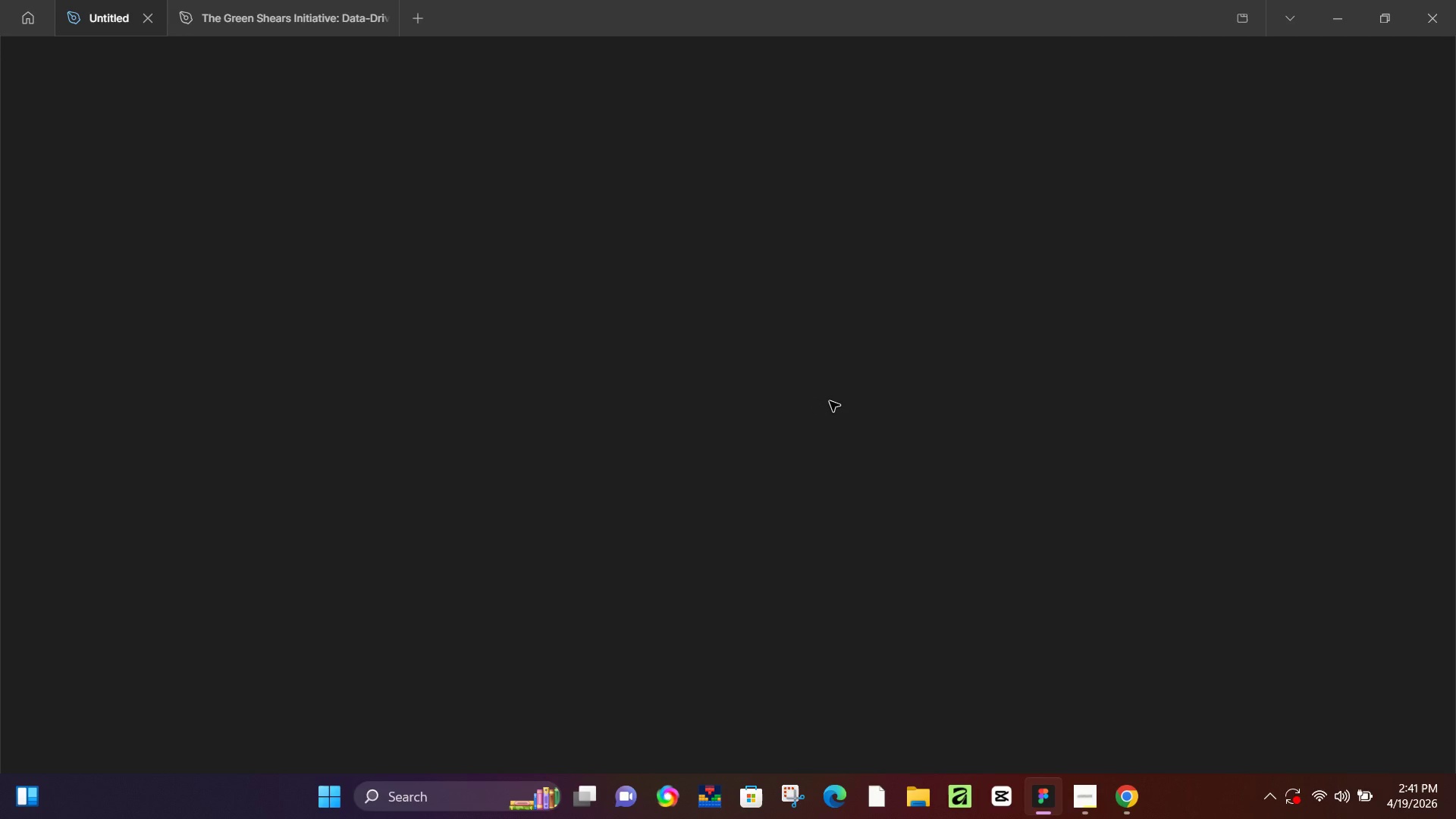 
left_click([303, 8])
 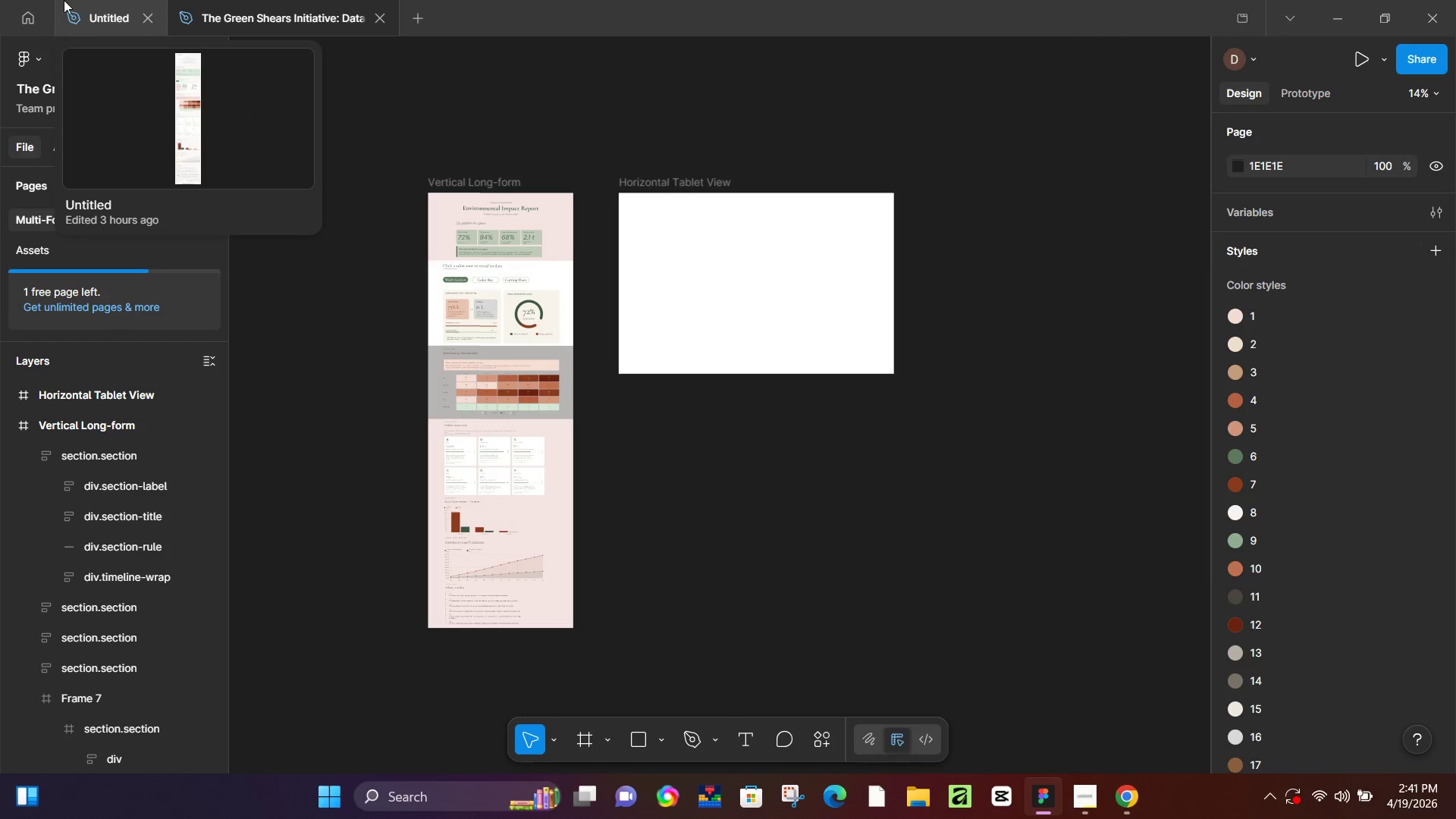 
left_click([93, 0])
 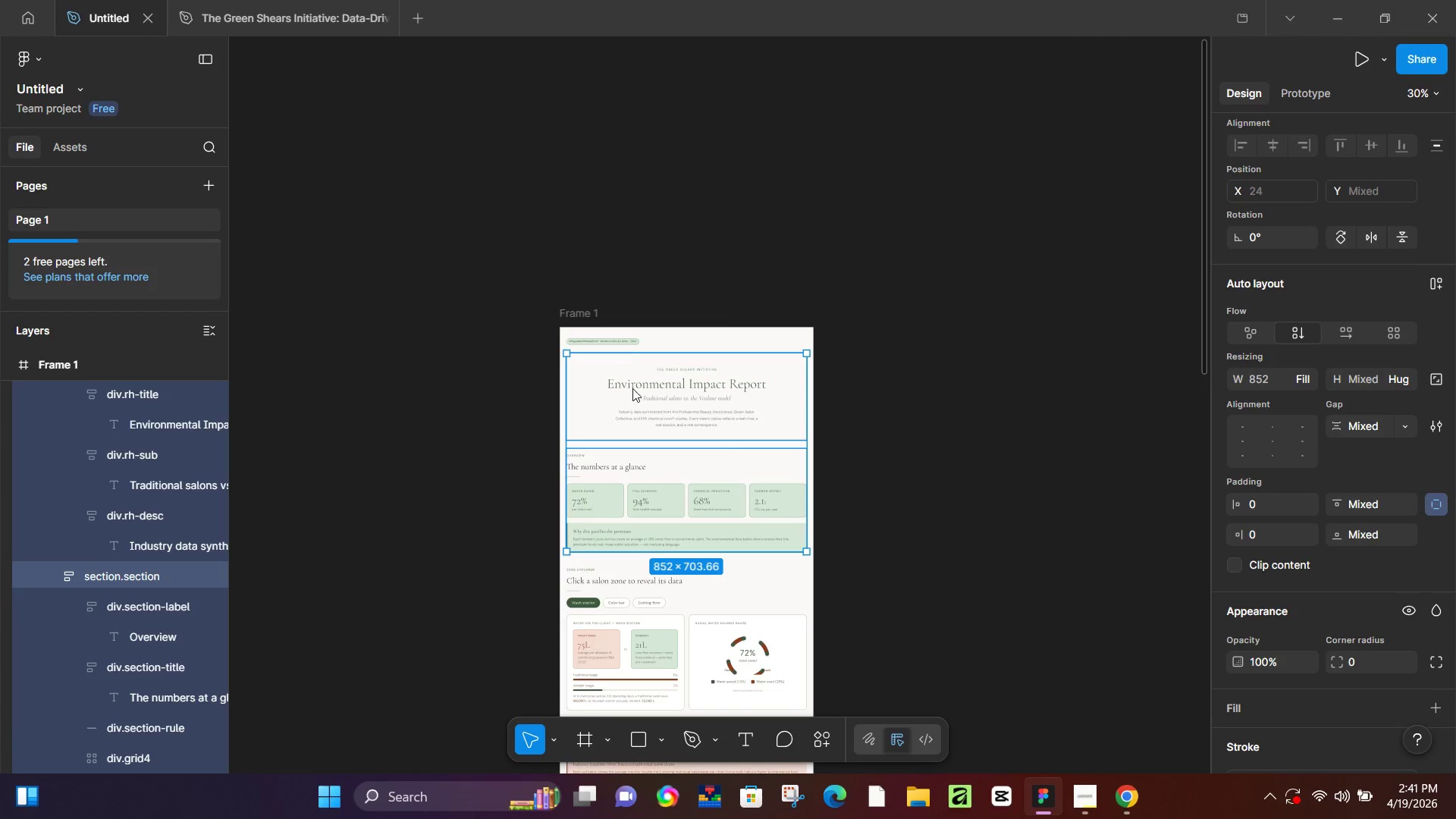 
scroll: coordinate [625, 347], scroll_direction: down, amount: 4.0
 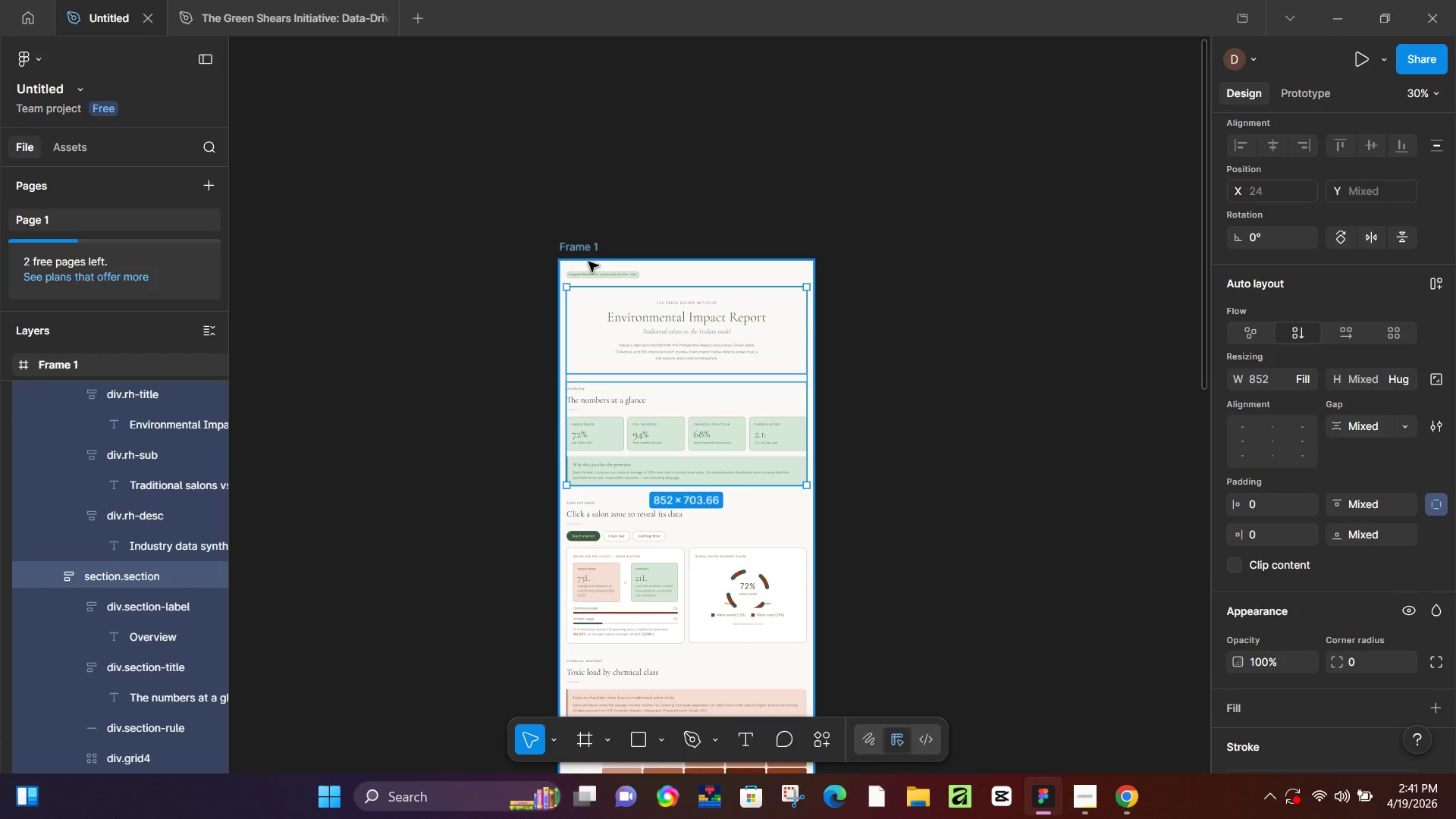 
left_click([588, 262])
 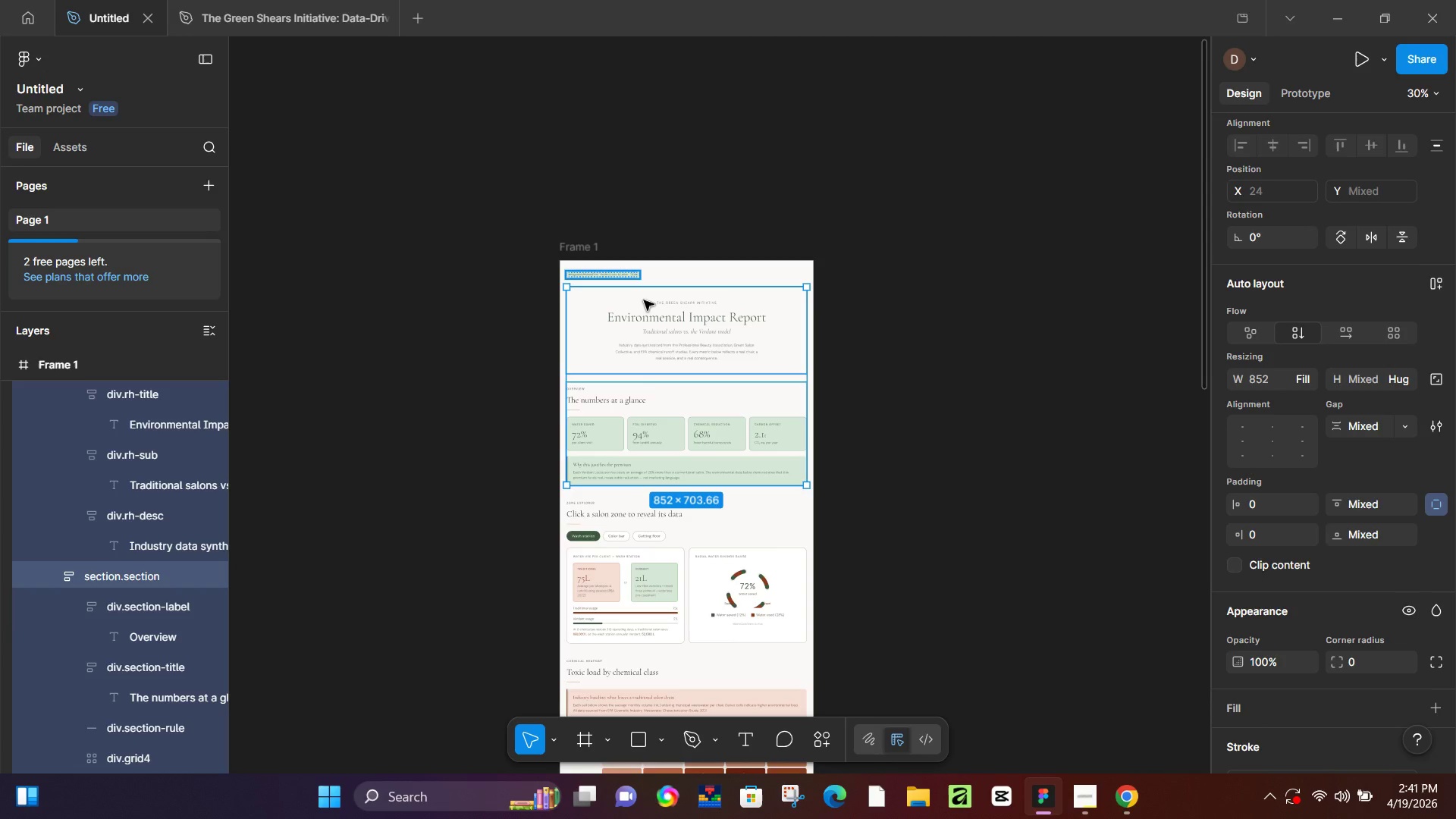 
left_click([645, 306])
 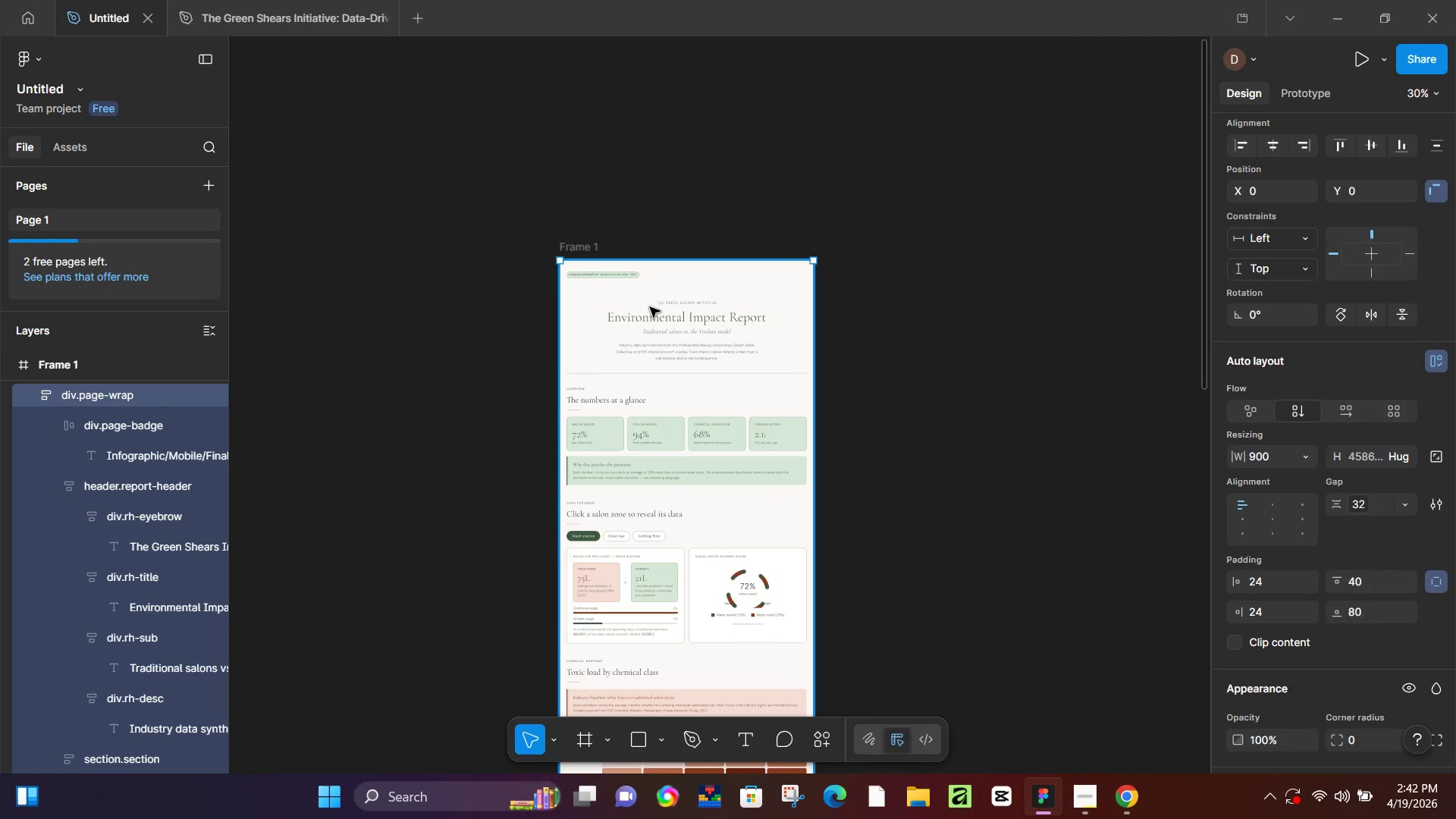 
double_click([670, 328])
 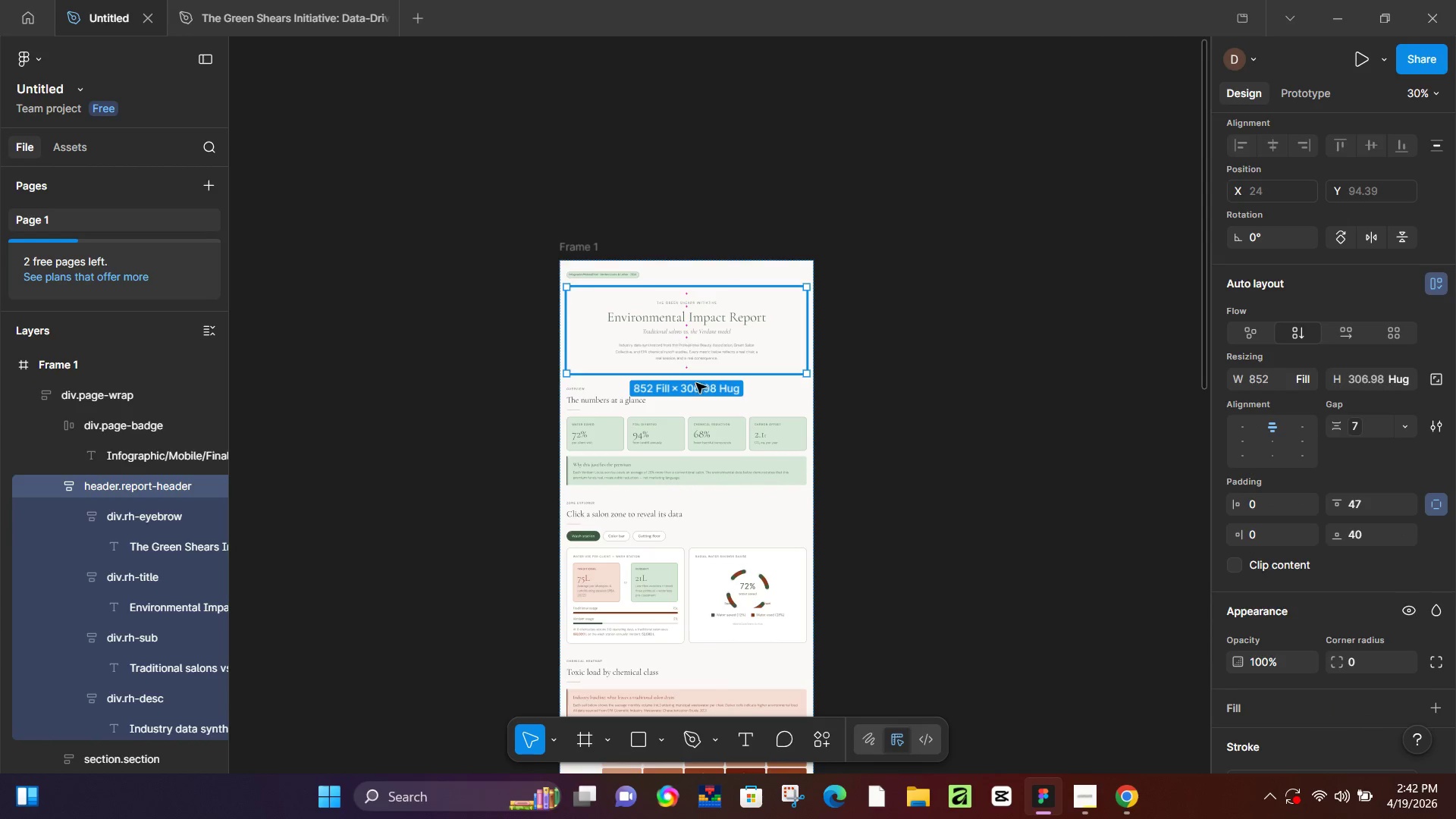 
hold_key(key=ShiftLeft, duration=1.52)
left_click([694, 402])
 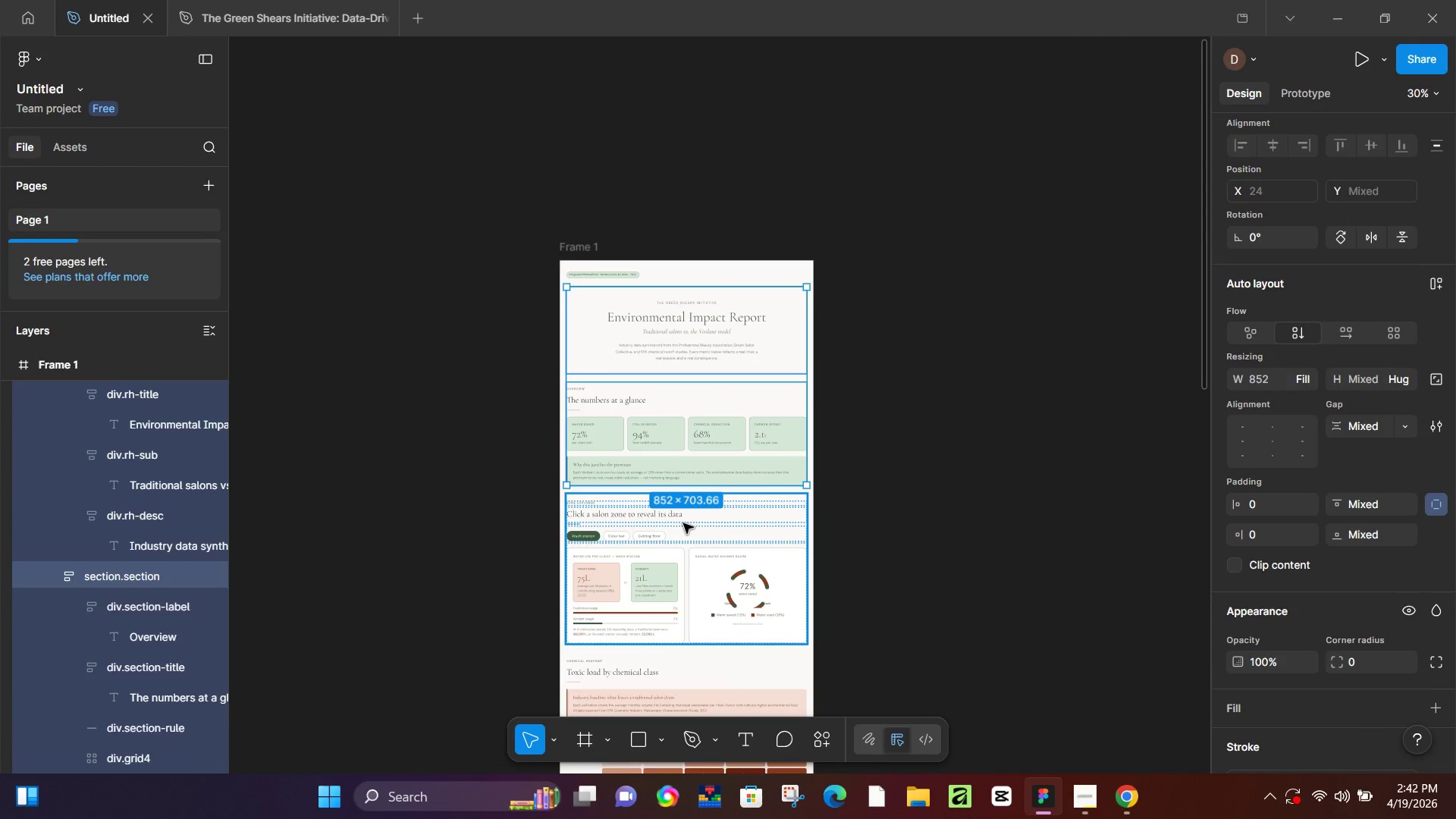 
left_click([683, 523])
 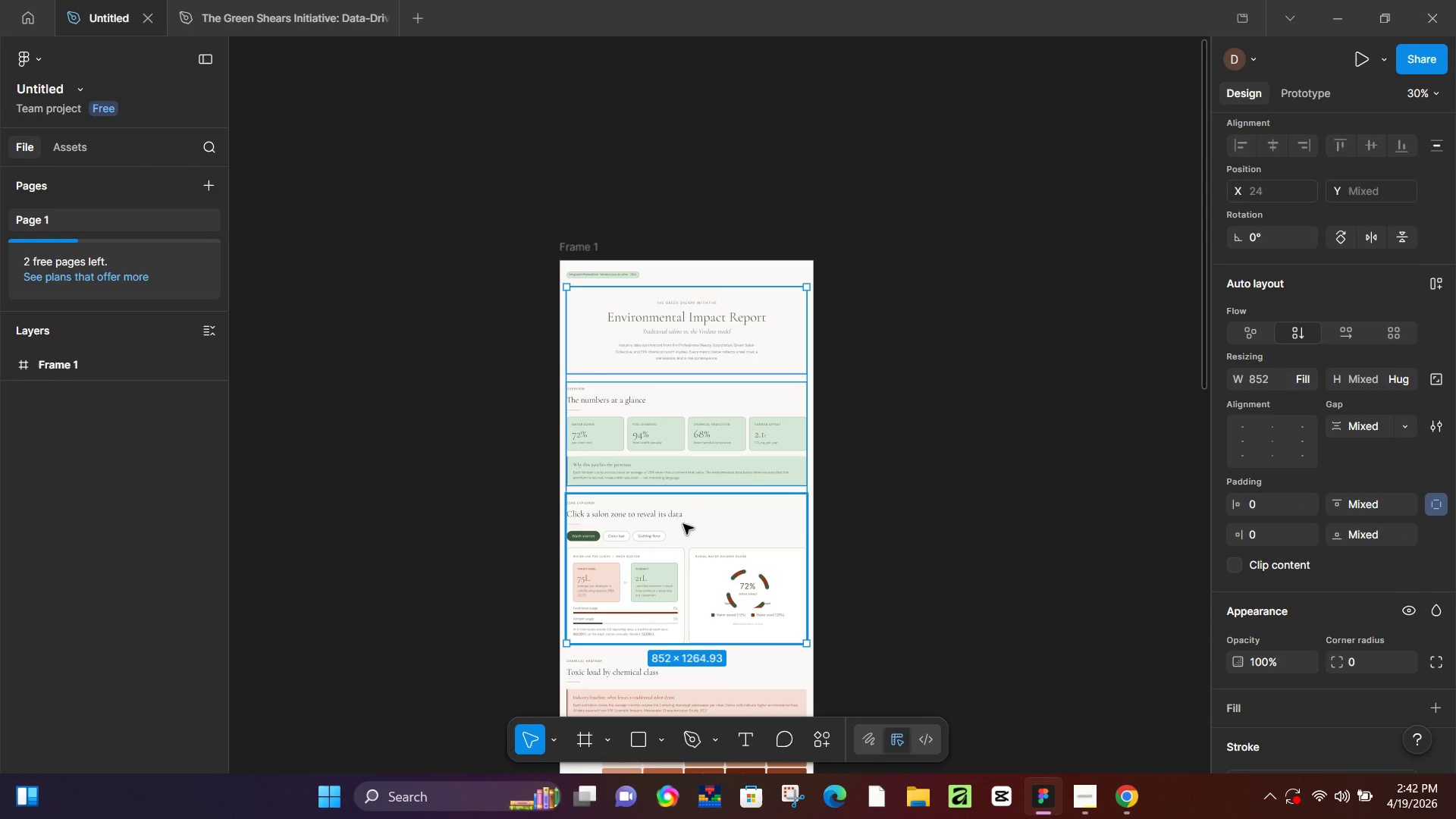 
hold_key(key=ShiftLeft, duration=0.33)
 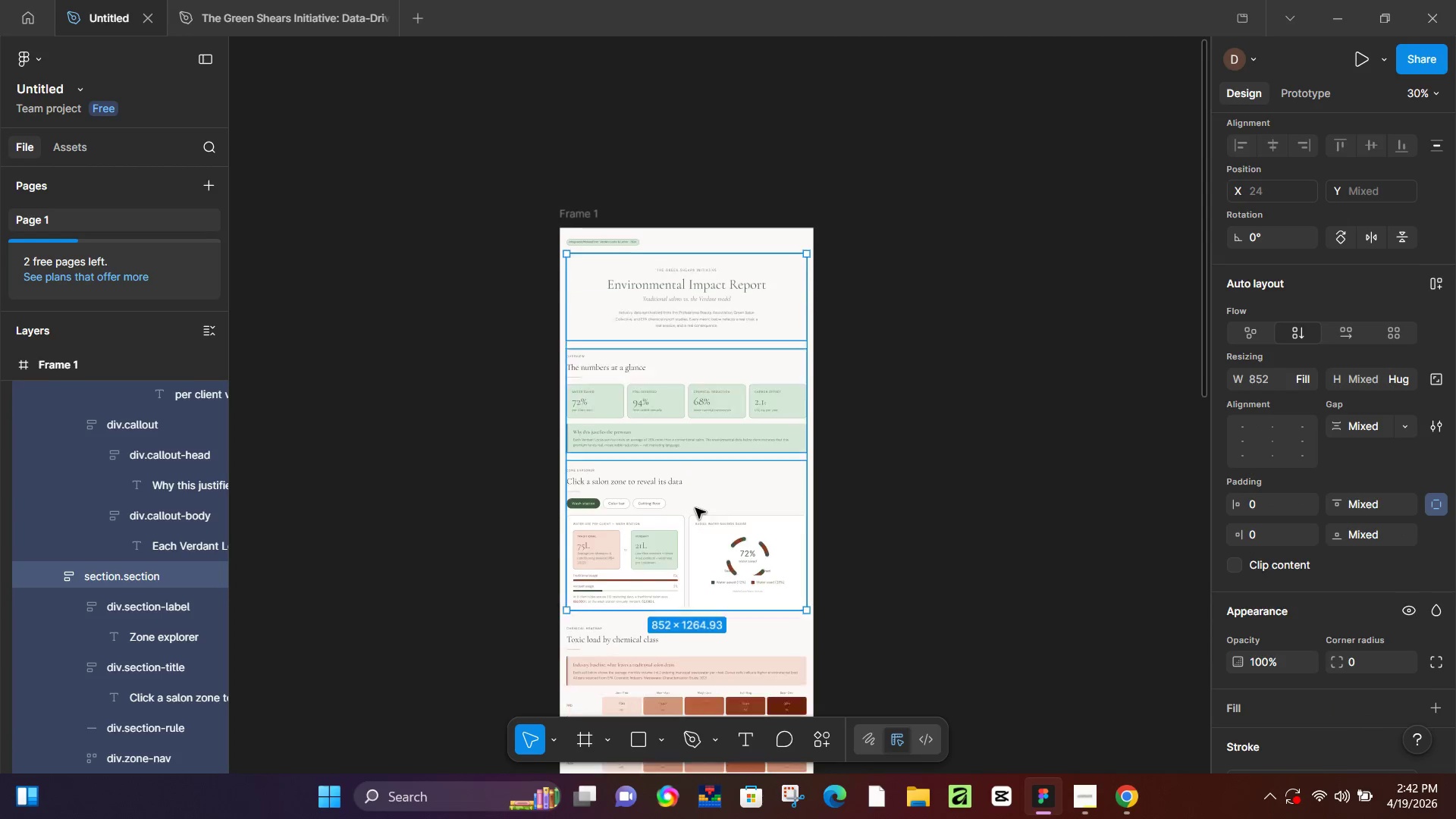 
hold_key(key=ShiftLeft, duration=1.11)
 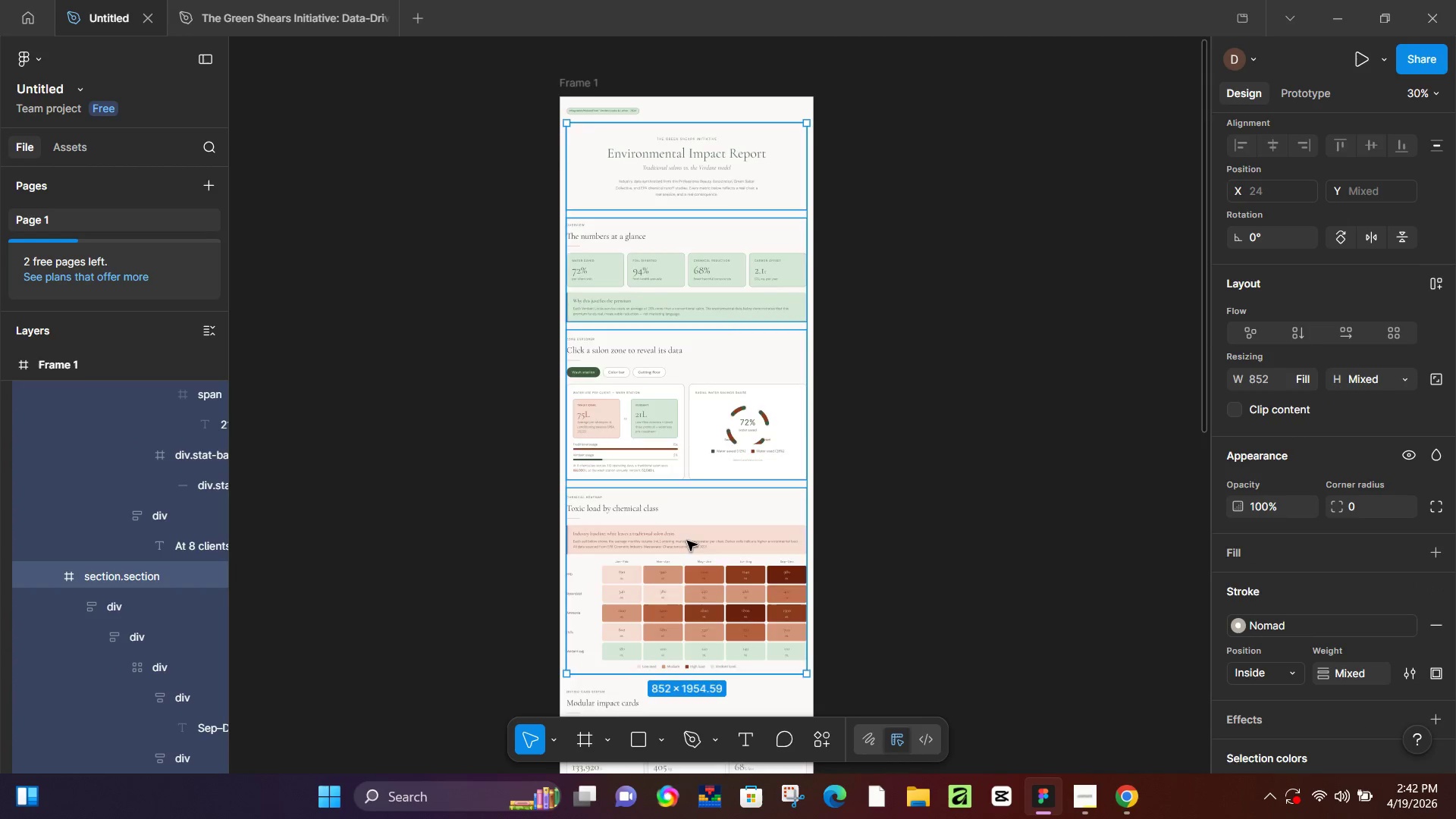 
scroll: coordinate [695, 508], scroll_direction: down, amount: 4.0
 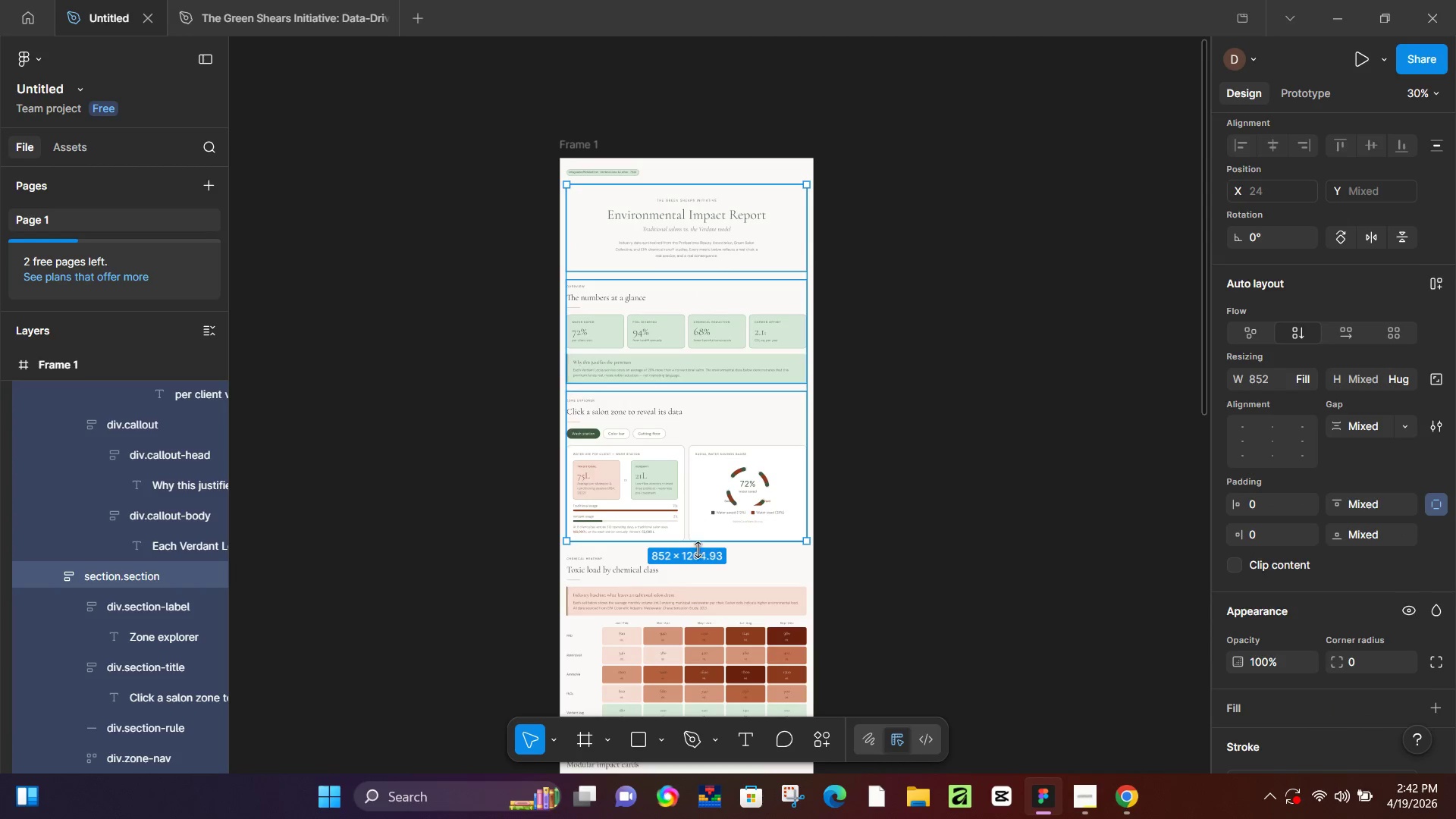 
left_click([686, 587])
 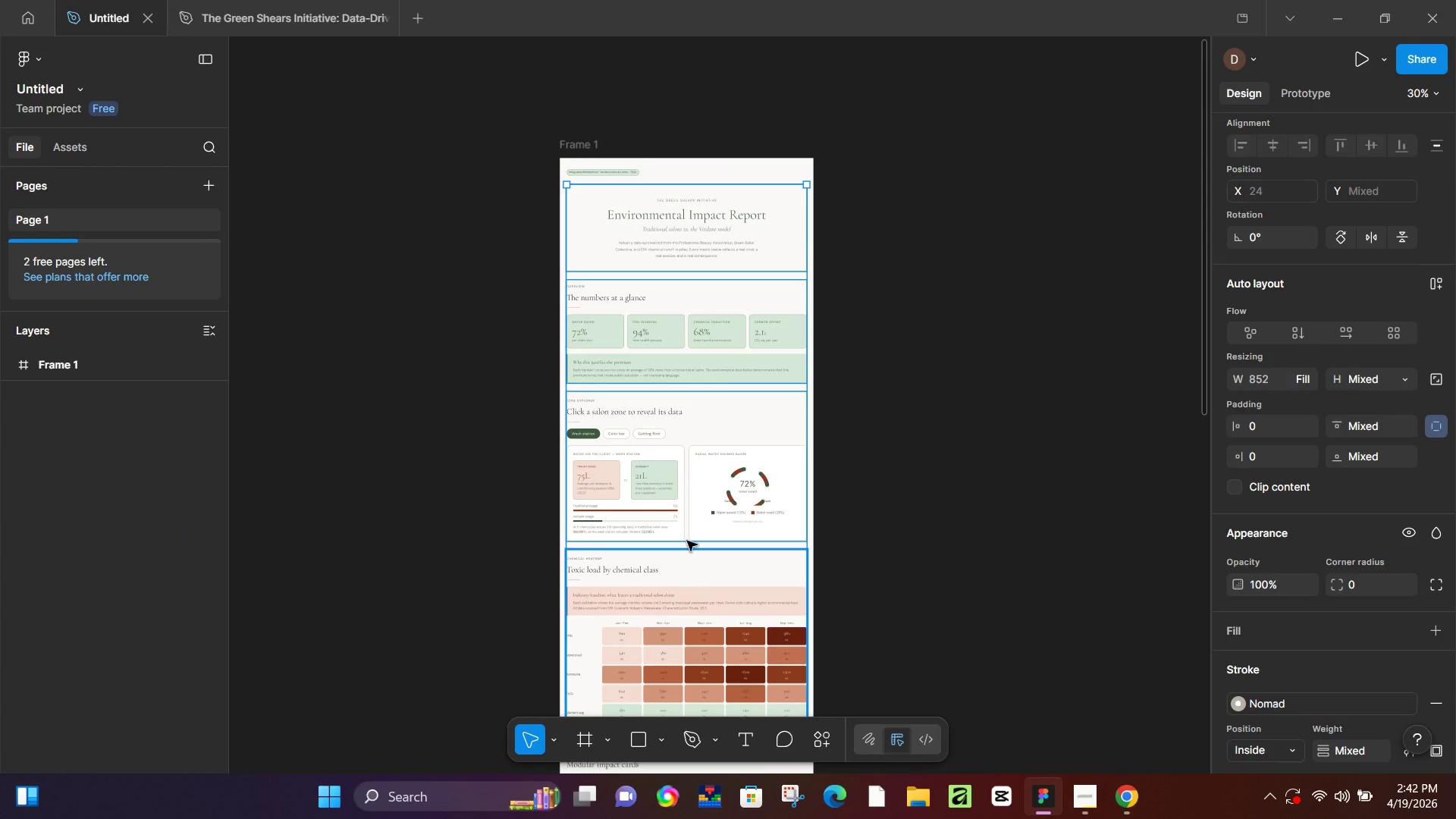 
hold_key(key=ShiftLeft, duration=0.61)
 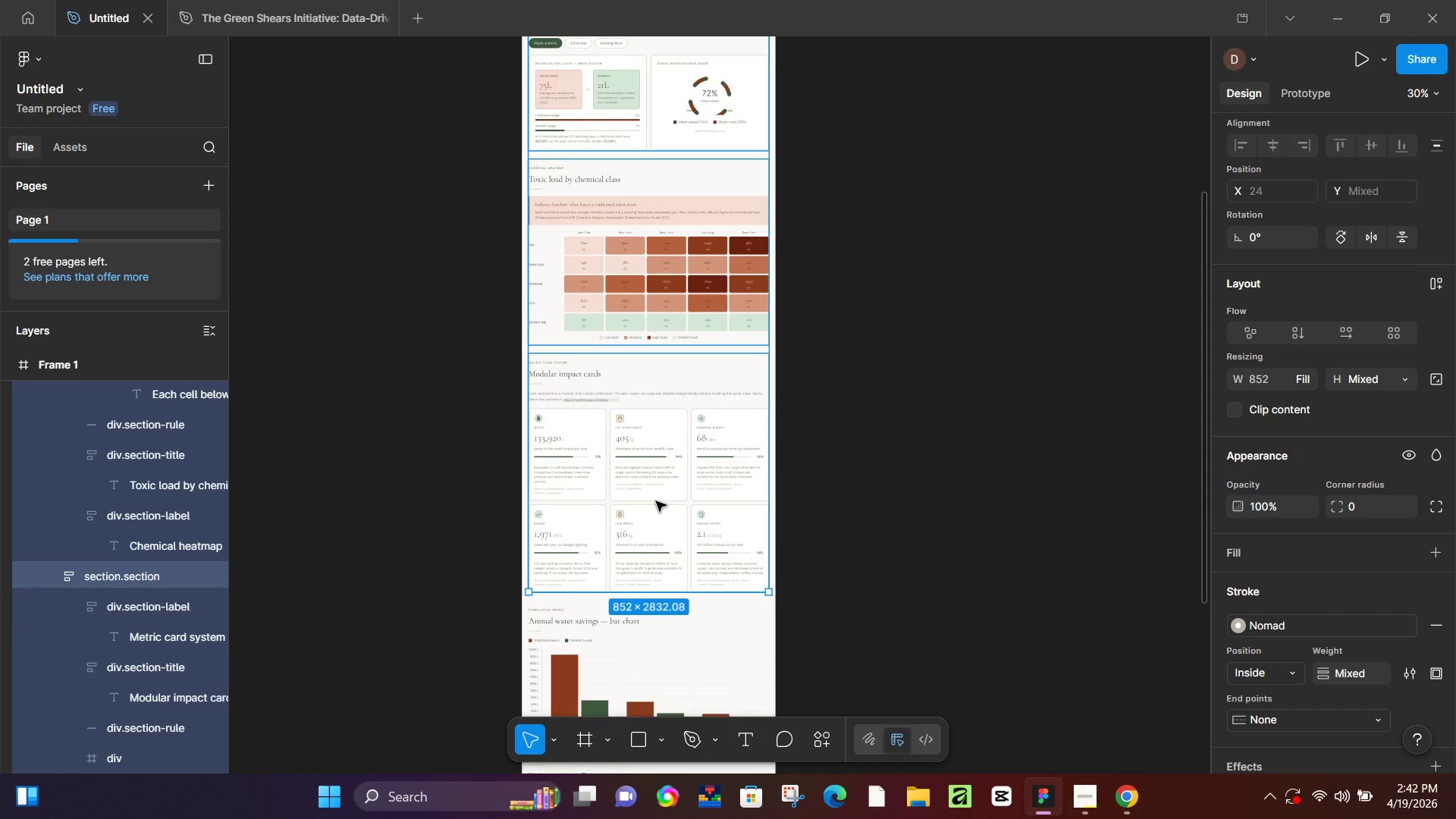 
scroll: coordinate [687, 541], scroll_direction: down, amount: 10.0
 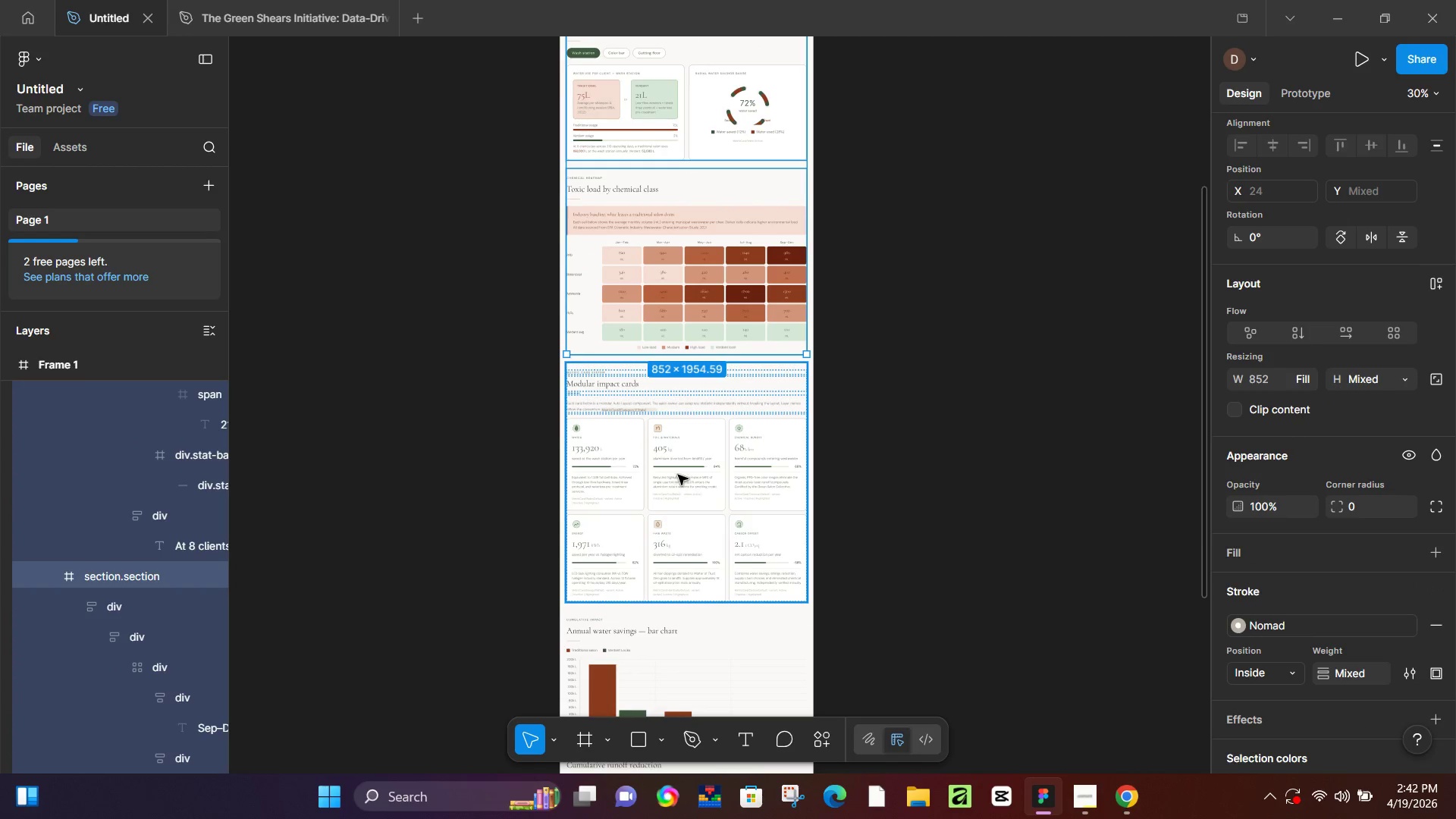 
left_click([677, 471])
 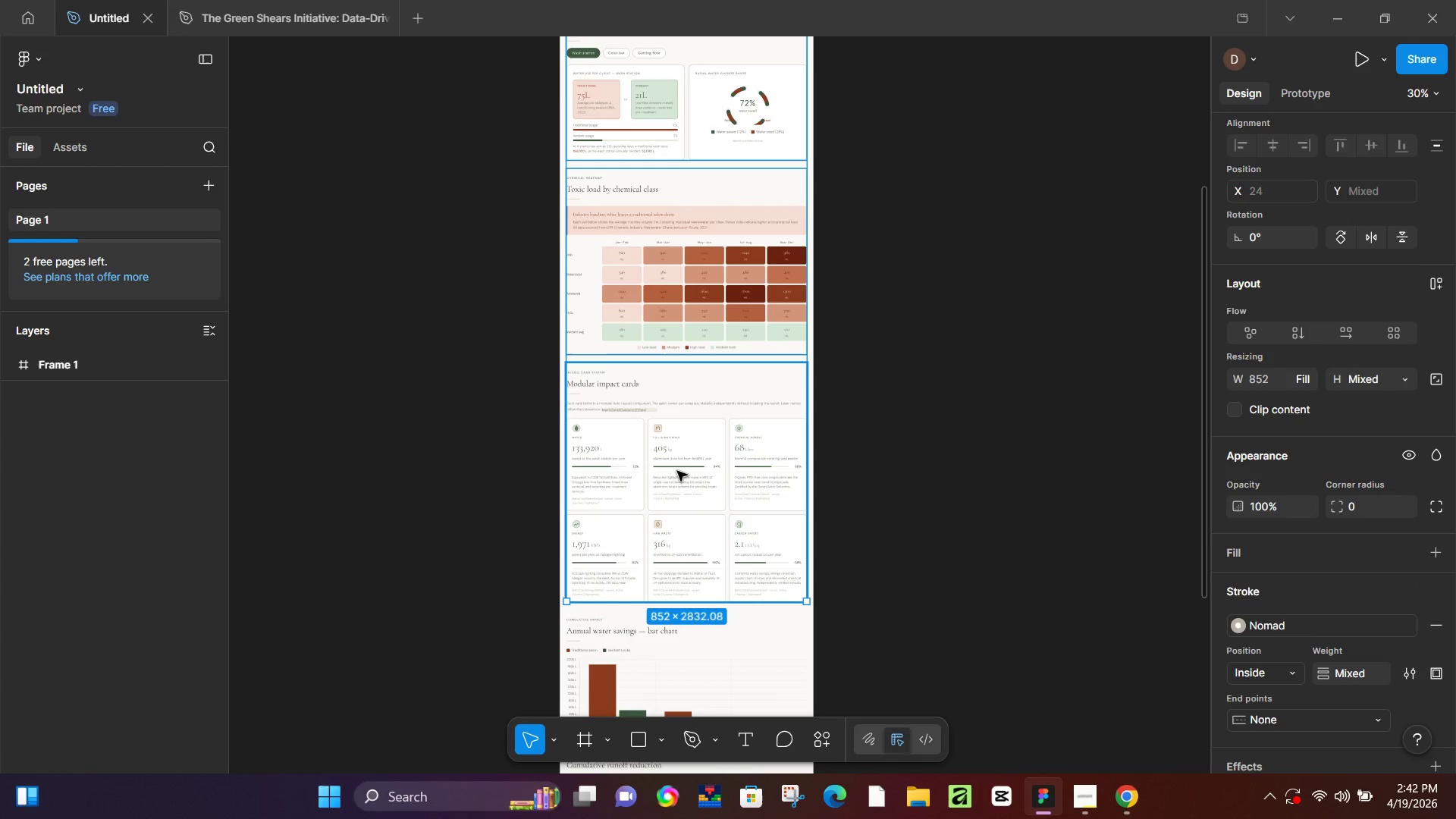 
scroll: coordinate [677, 471], scroll_direction: down, amount: 5.0
 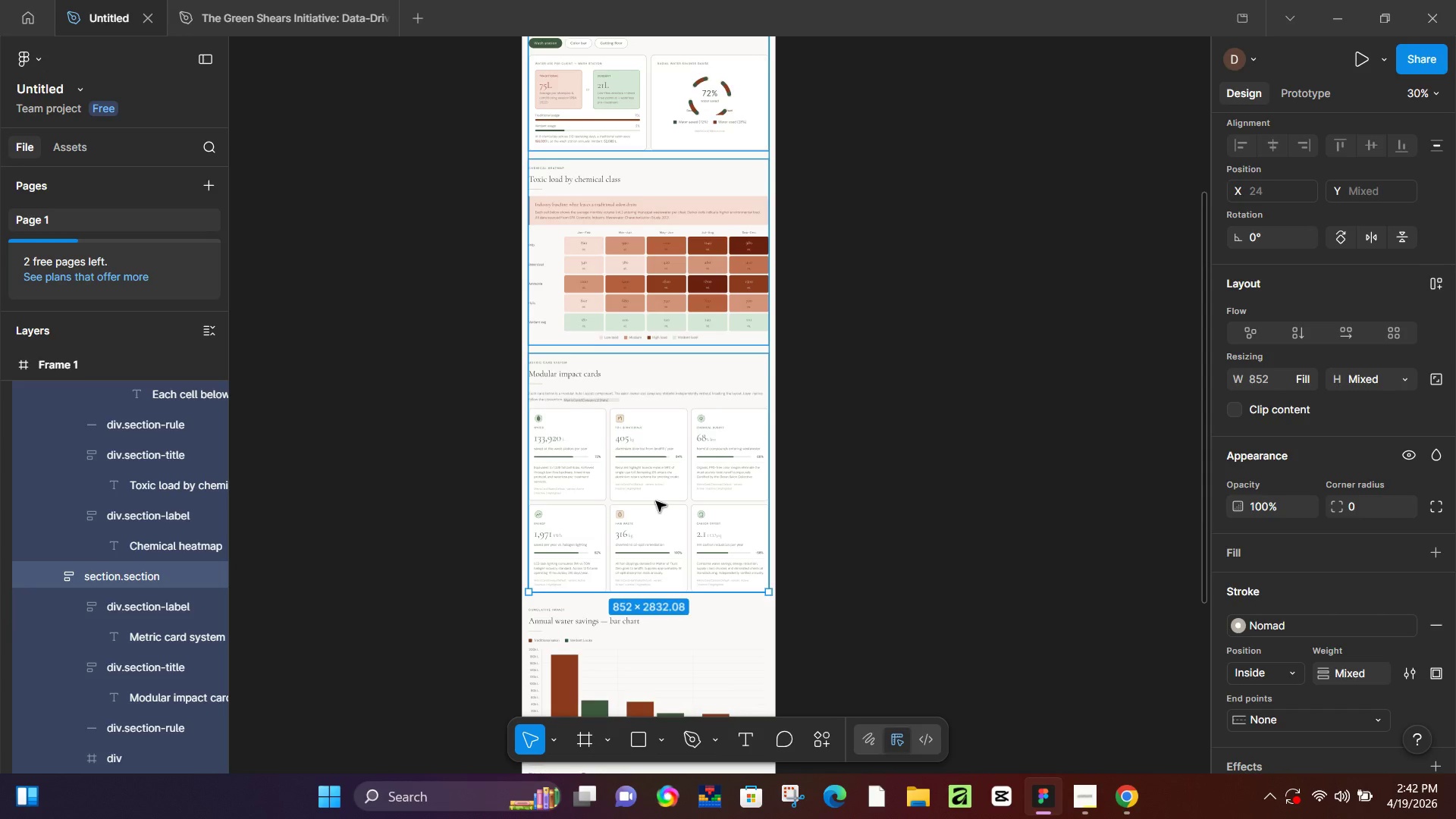 
hold_key(key=ShiftLeft, duration=0.47)
 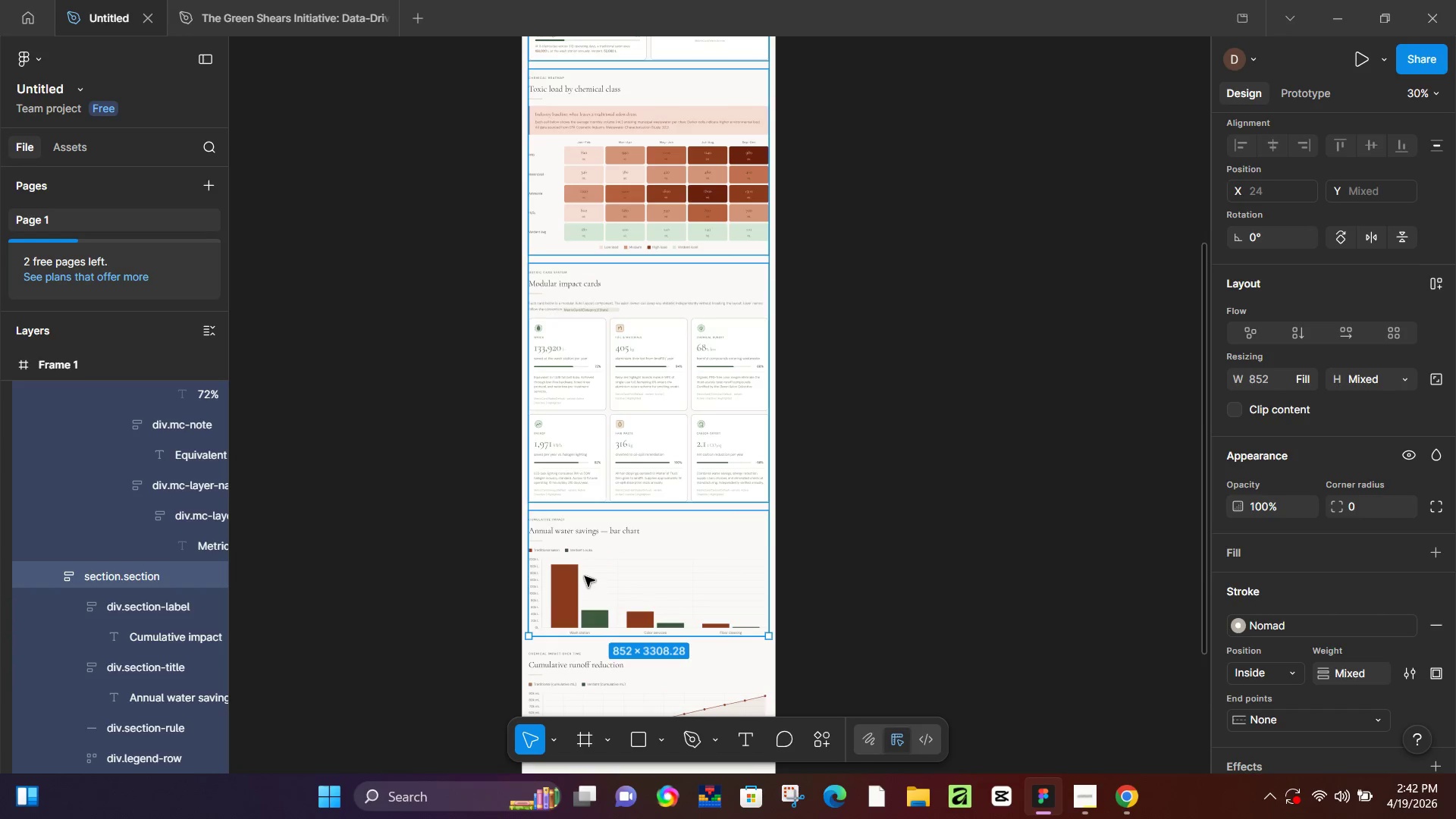 
scroll: coordinate [656, 501], scroll_direction: down, amount: 2.0
 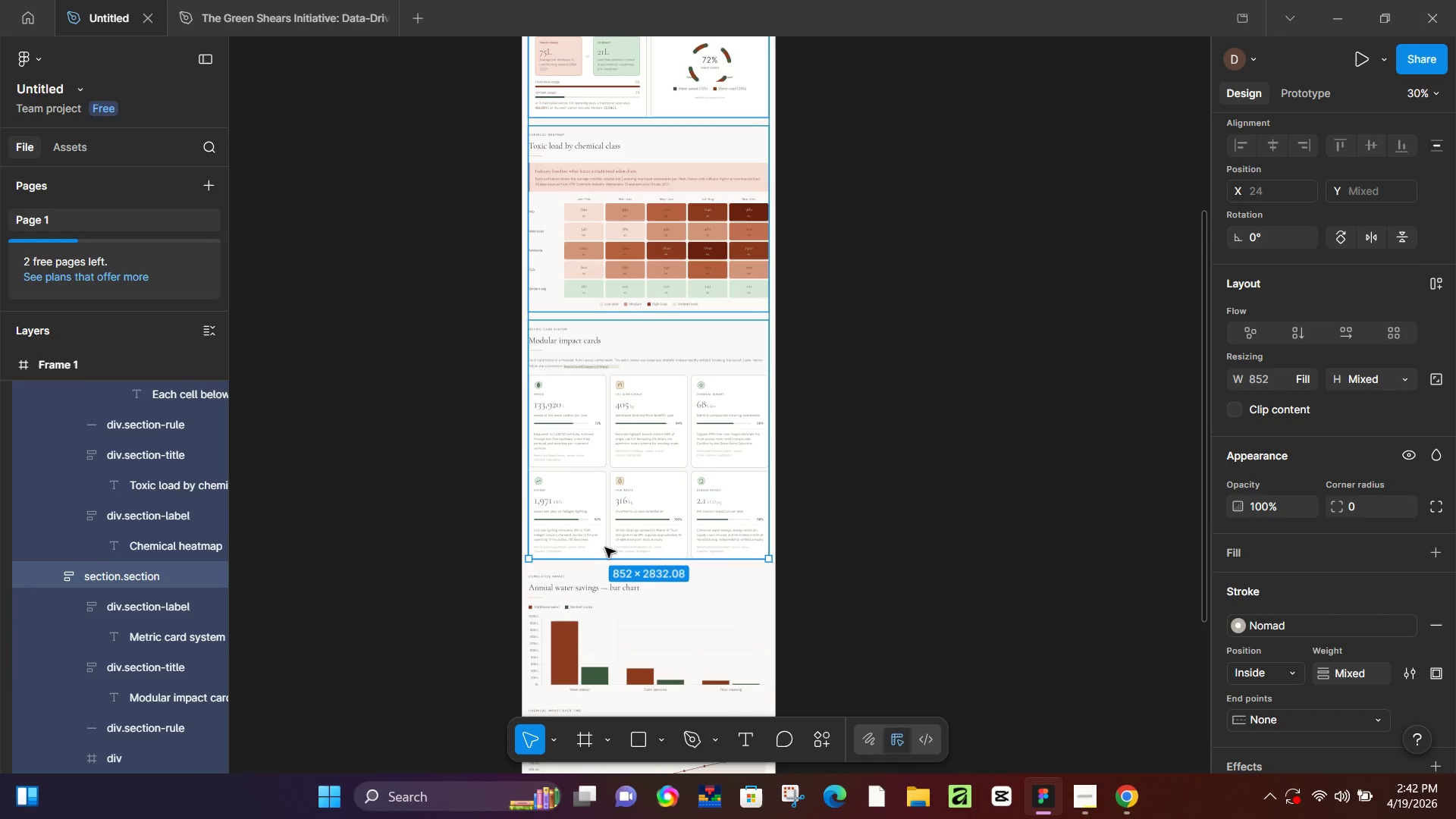 
left_click([583, 595])
 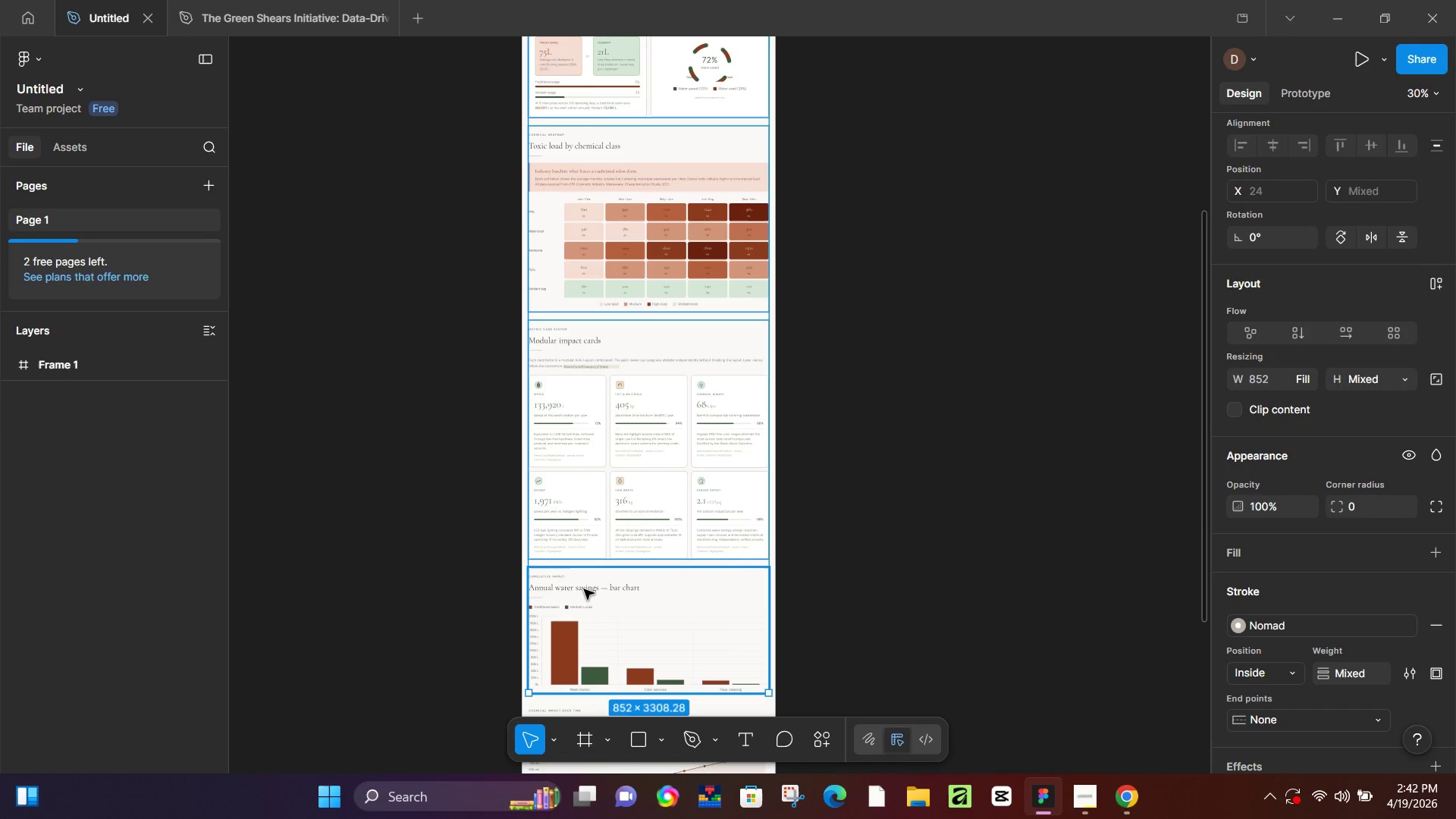 
hold_key(key=ShiftLeft, duration=0.61)
 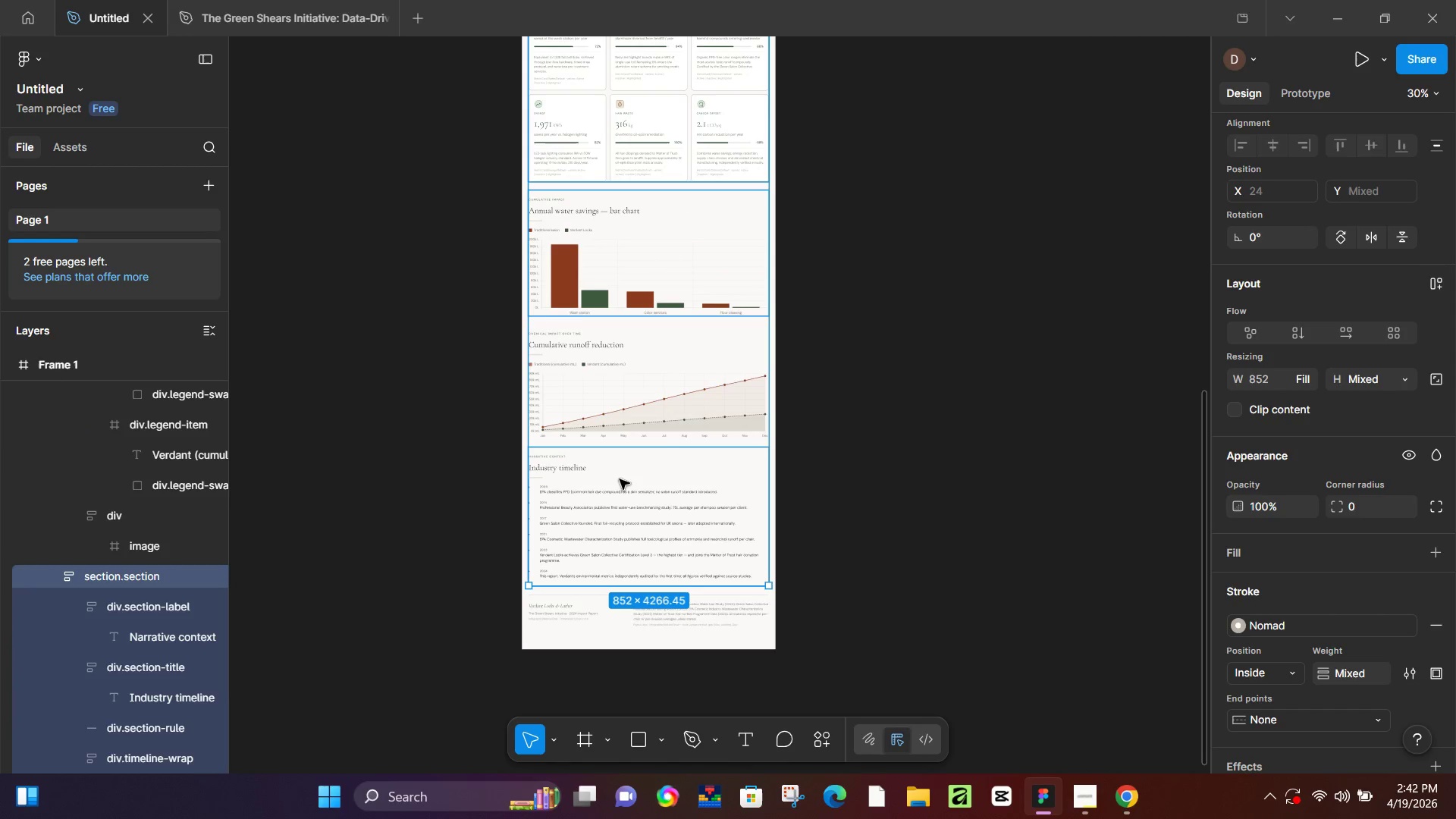 
scroll: coordinate [585, 576], scroll_direction: down, amount: 11.0
 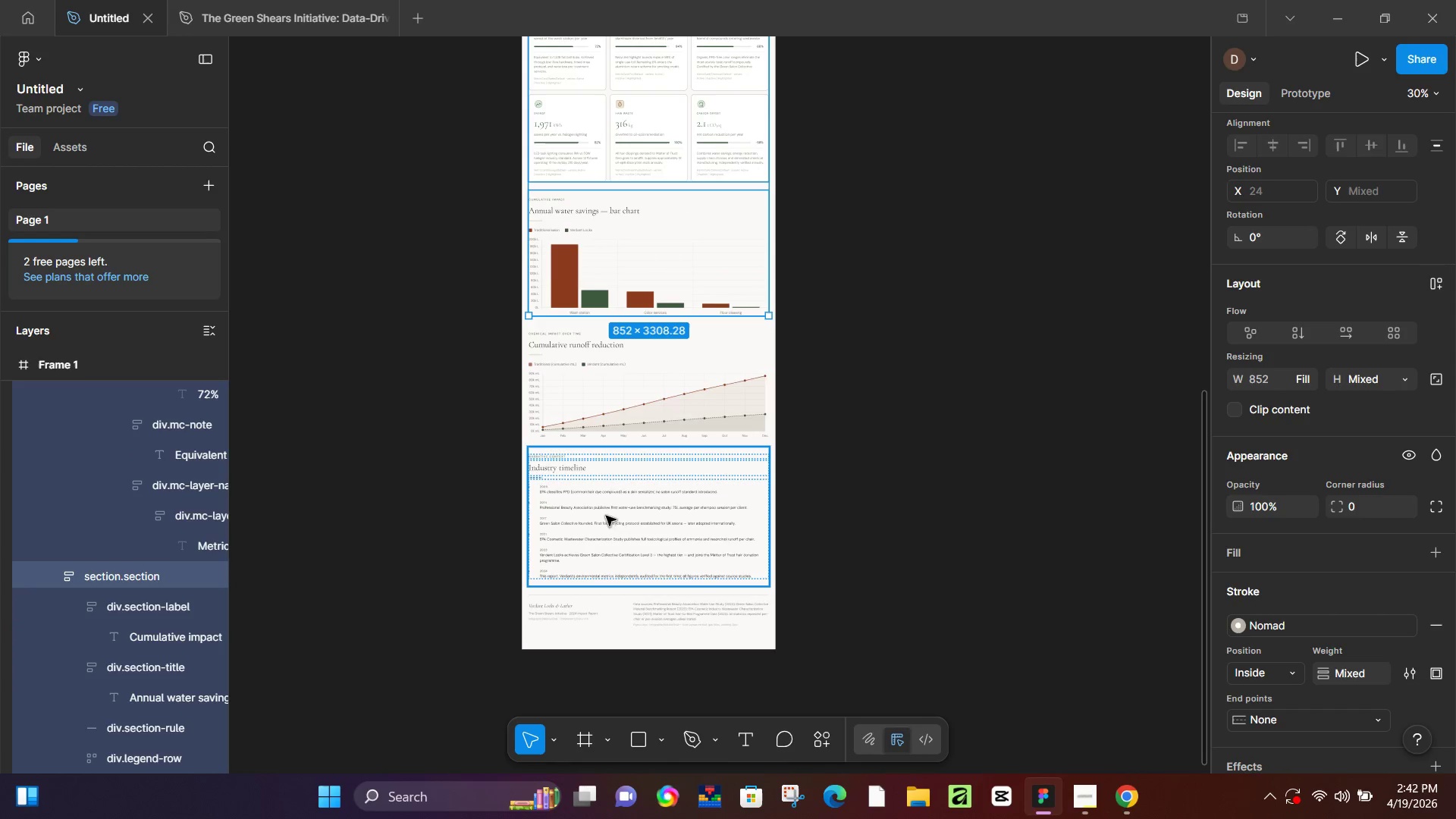 
left_click([618, 489])
 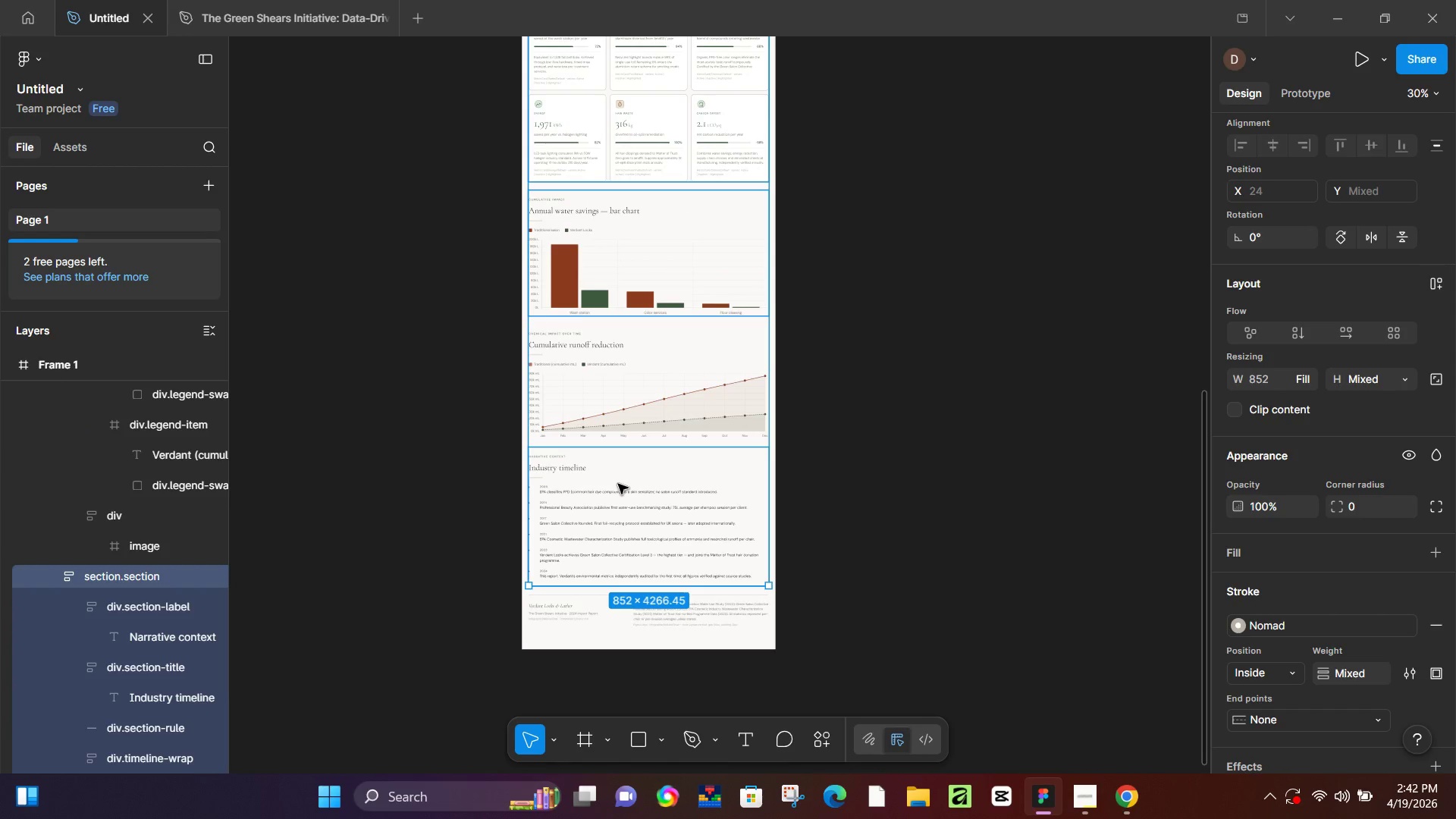 
key(Control+C)
 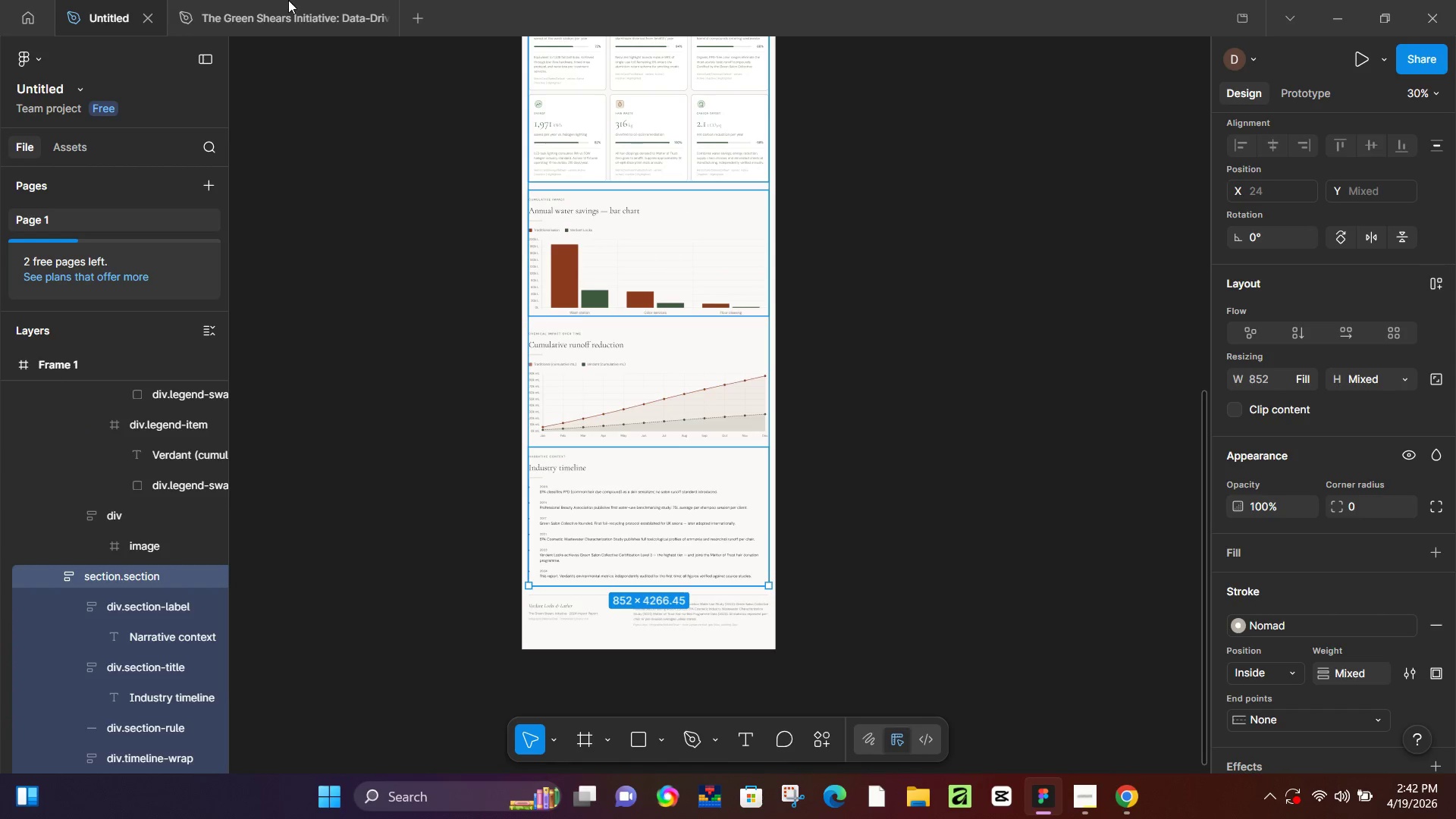 
left_click([288, 0])
 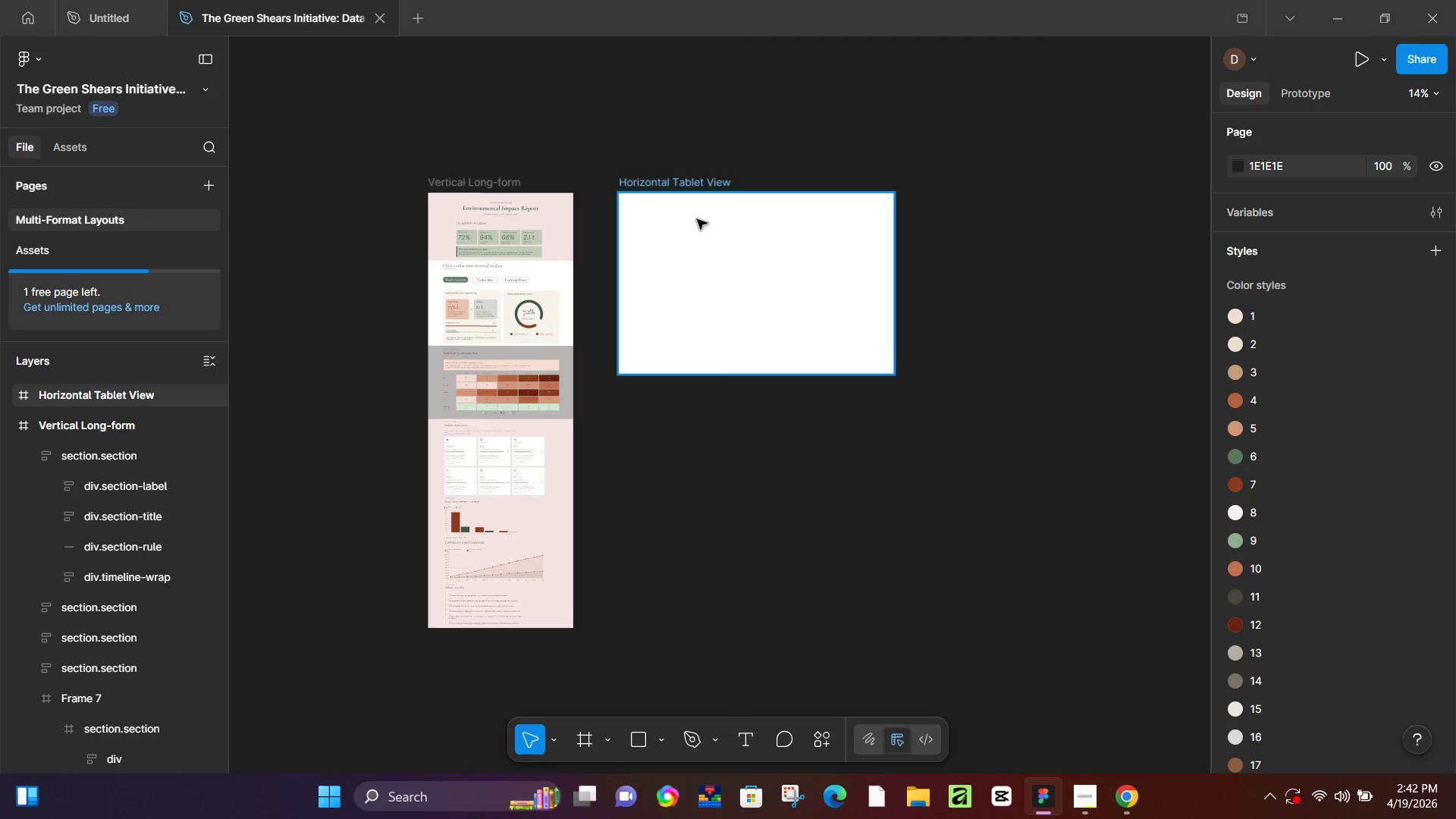 
left_click([689, 179])
 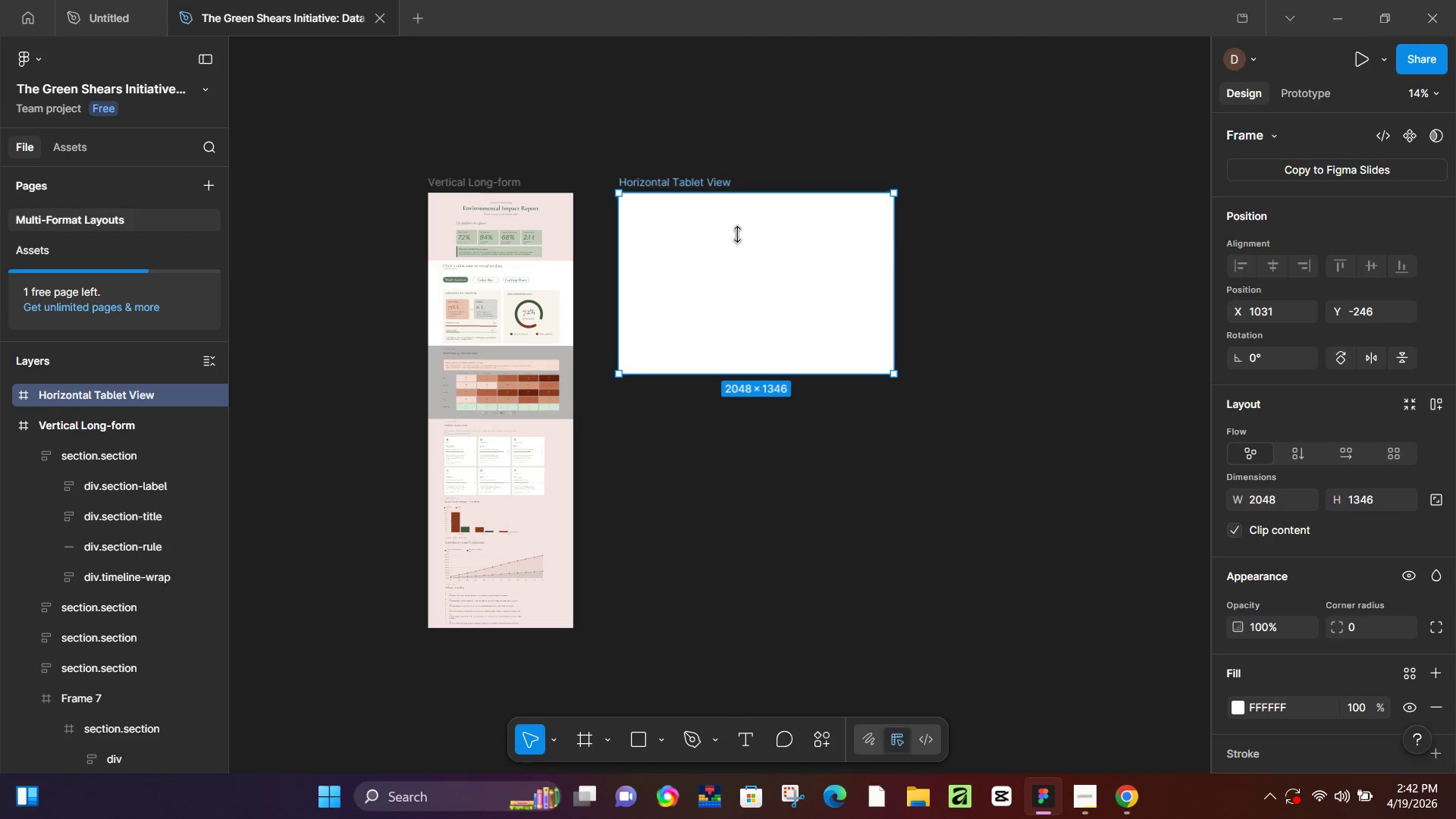 
key(Control+V)
 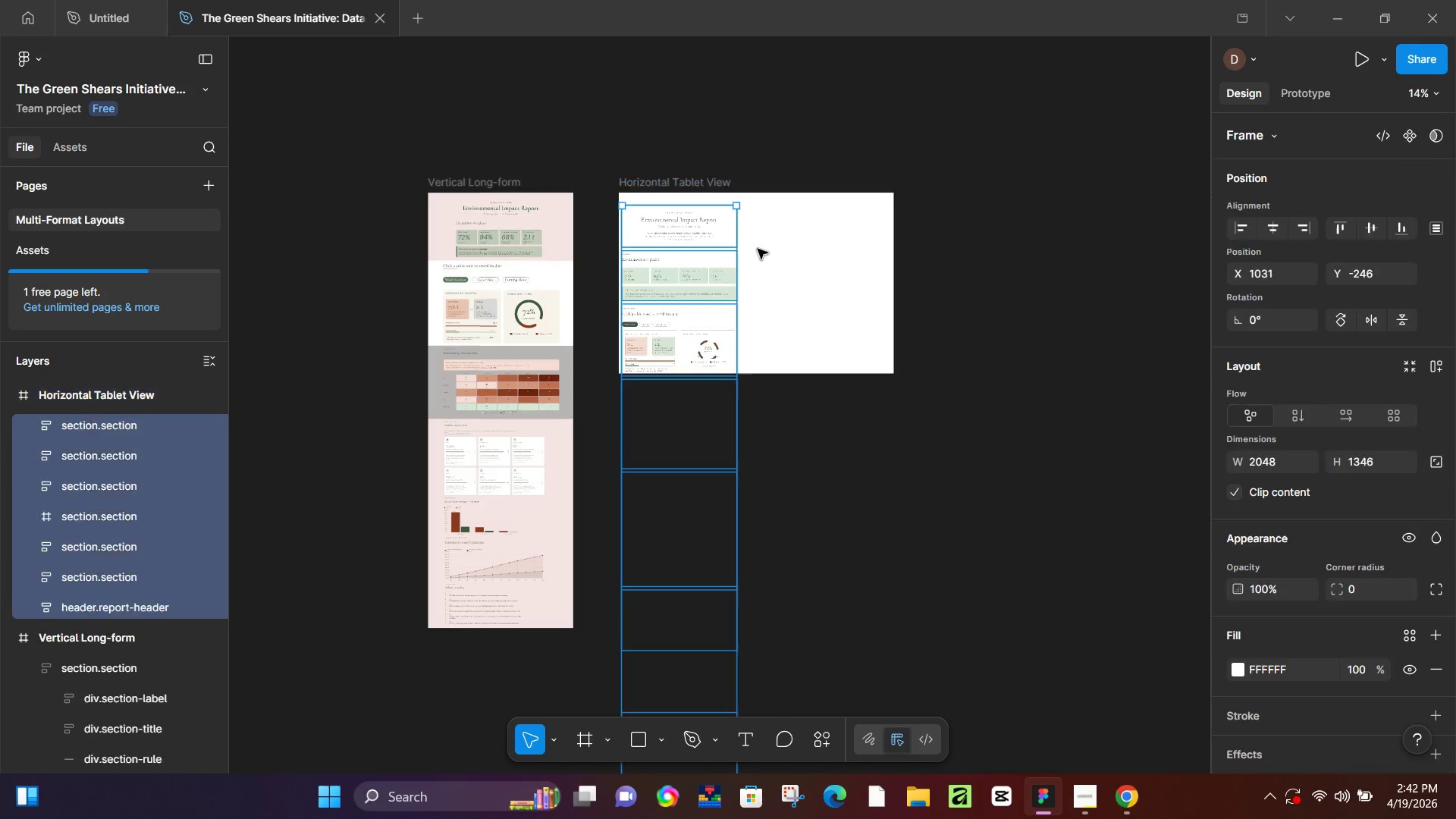 
wait(6.59)
 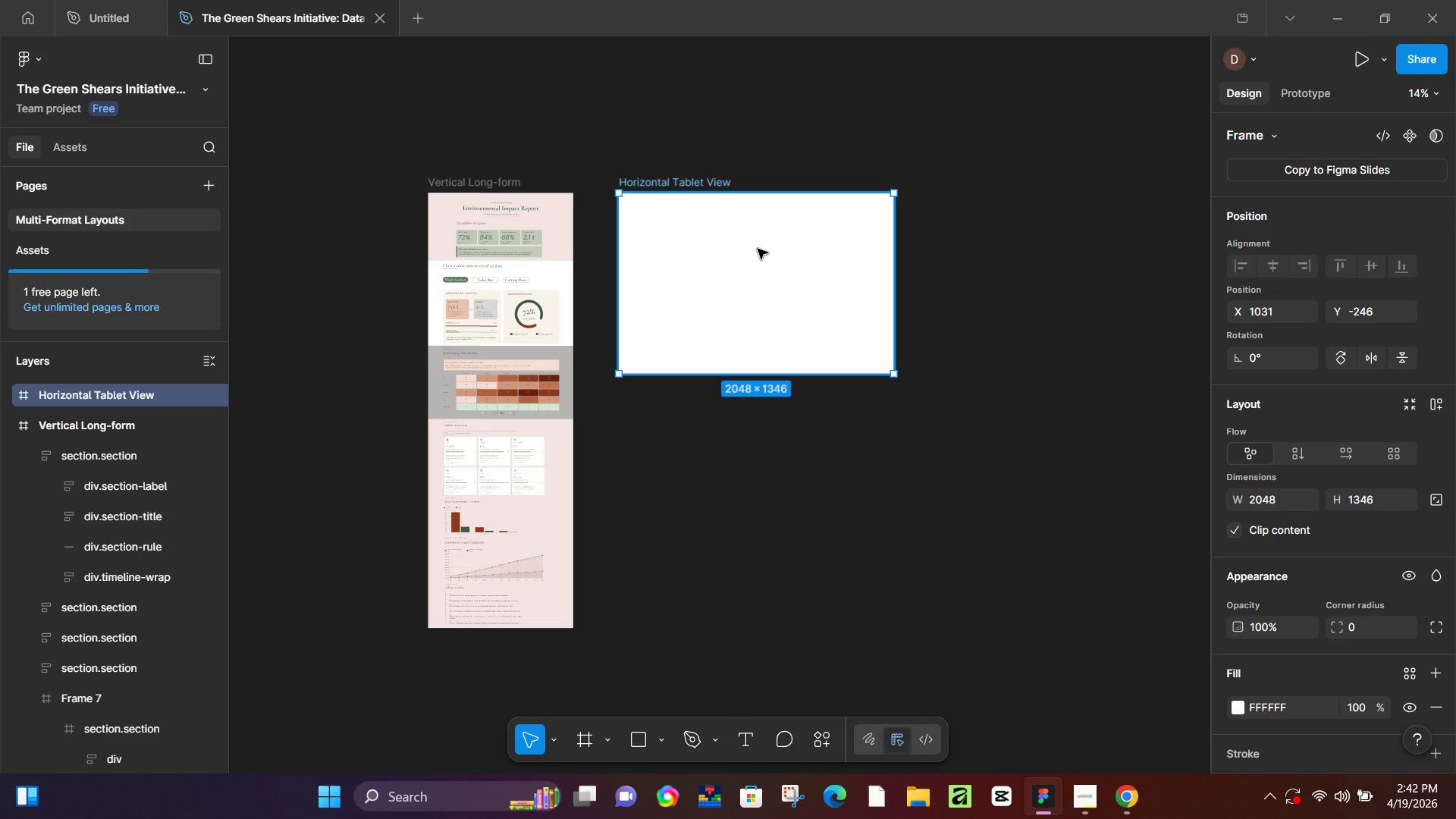 
left_click([710, 182])
 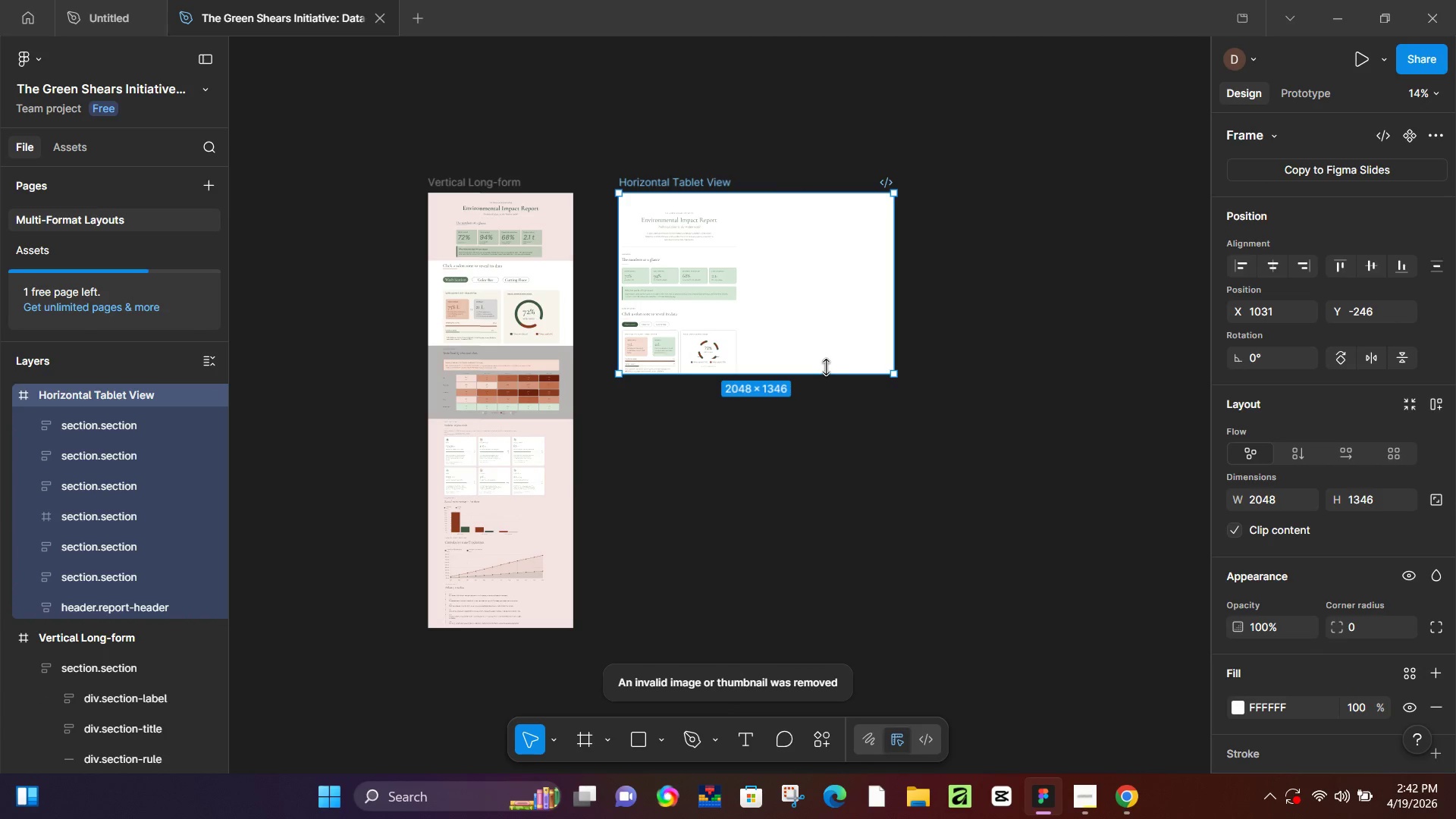 
left_click_drag(start_coordinate=[826, 367], to_coordinate=[803, 510])
 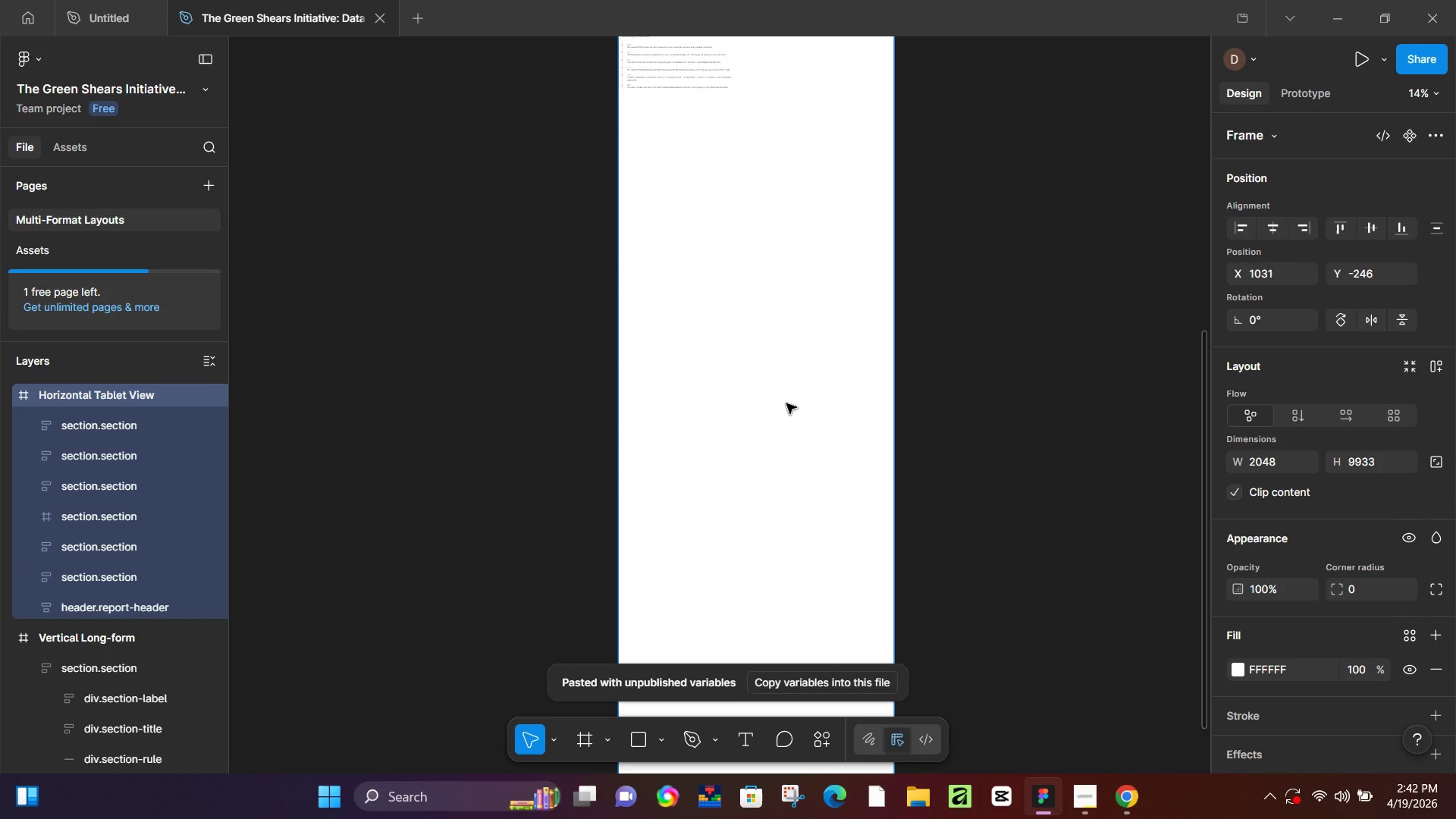 
scroll: coordinate [803, 510], scroll_direction: down, amount: 23.0
 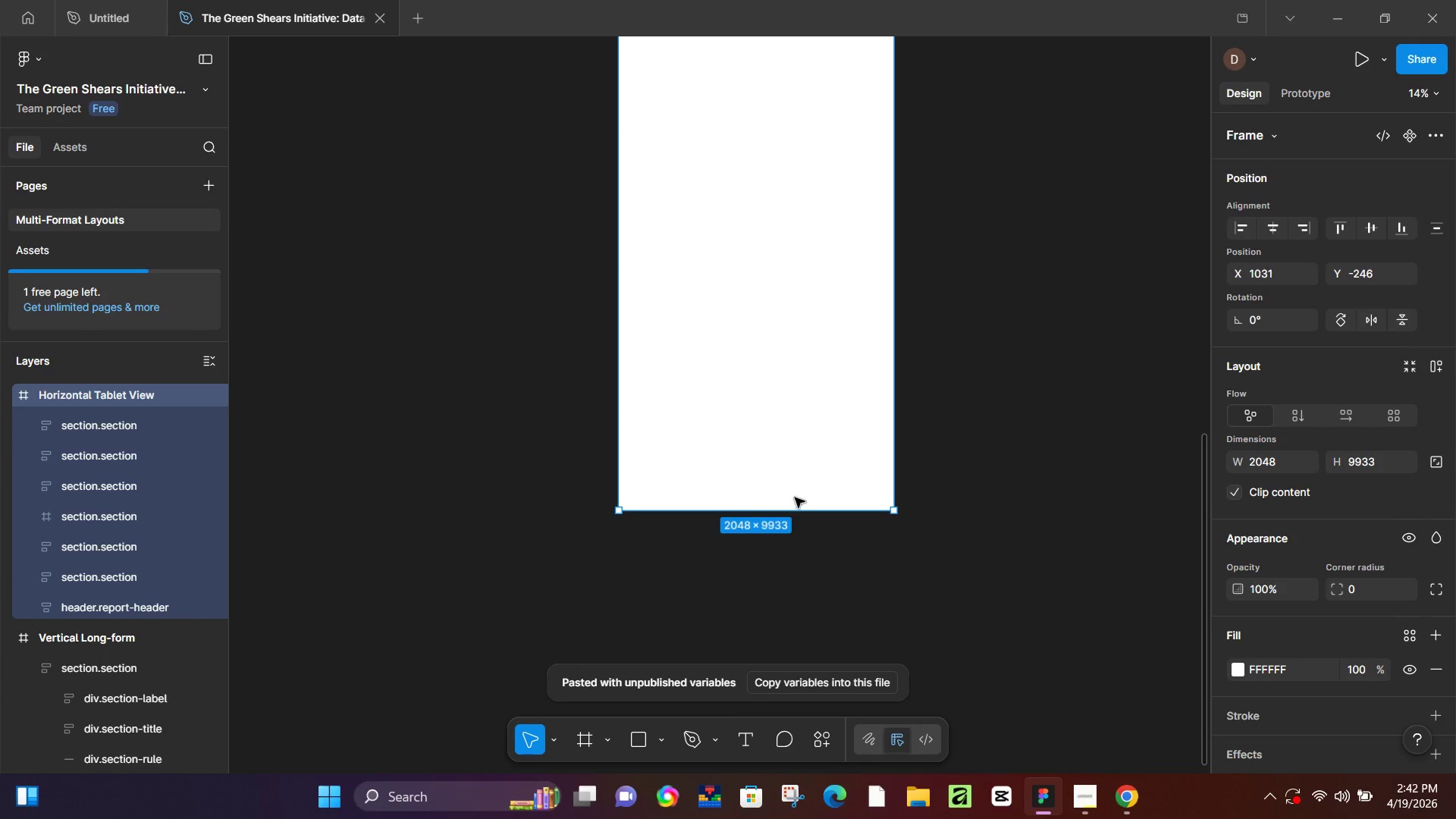 
scroll: coordinate [731, 390], scroll_direction: up, amount: 18.0
 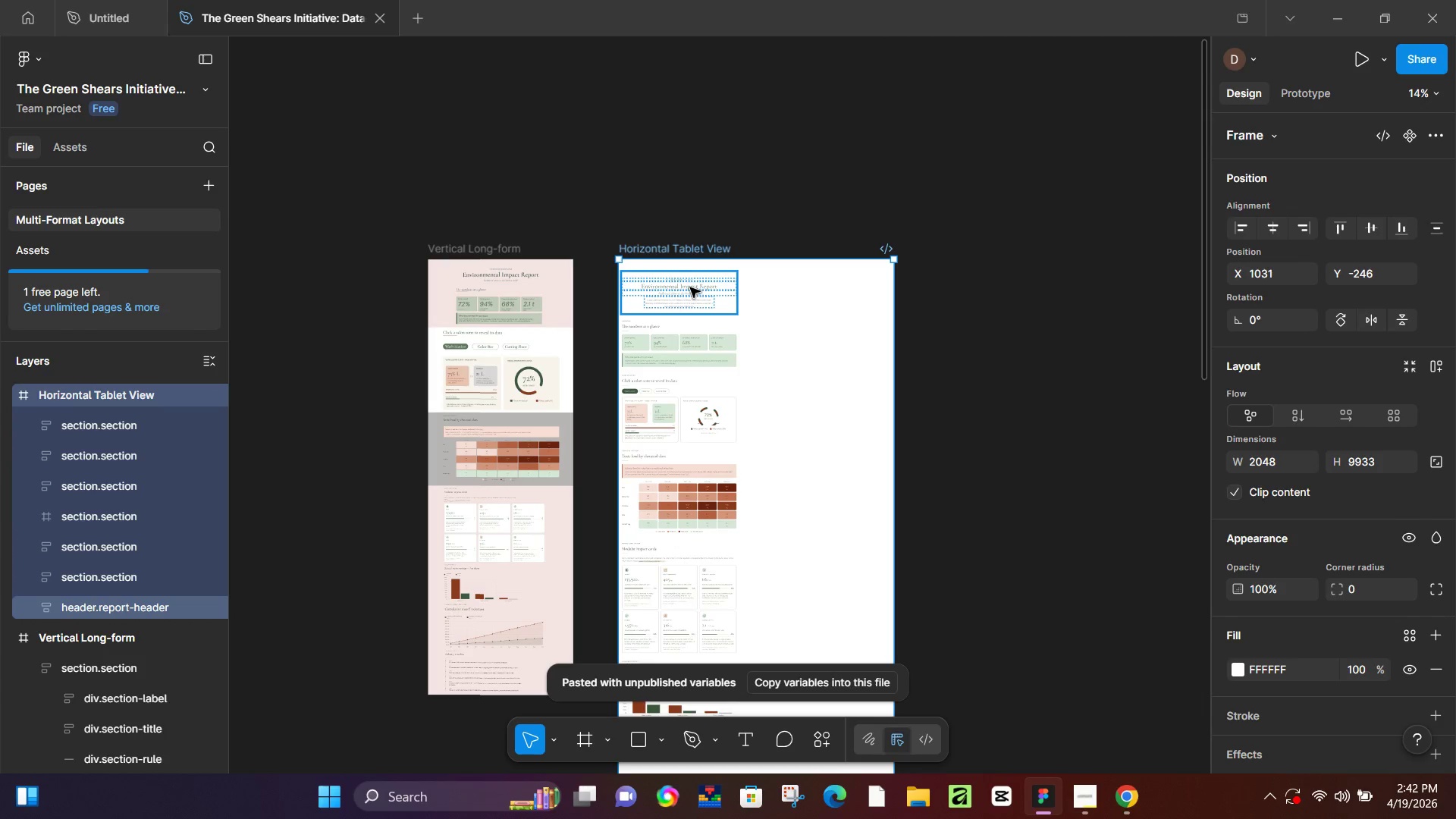 
left_click([690, 287])
 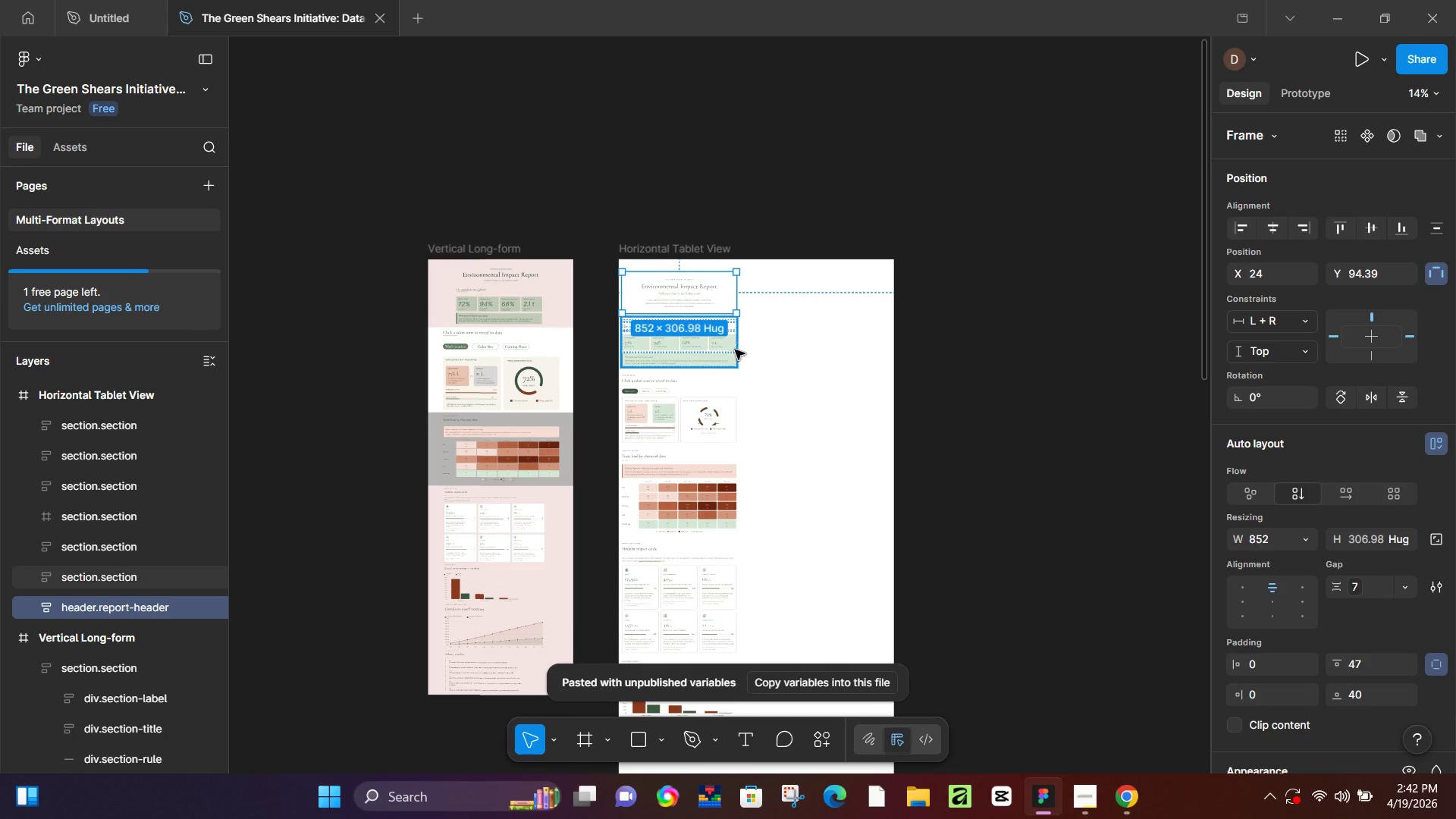 
hold_key(key=ShiftLeft, duration=0.44)
left_click([714, 359])
 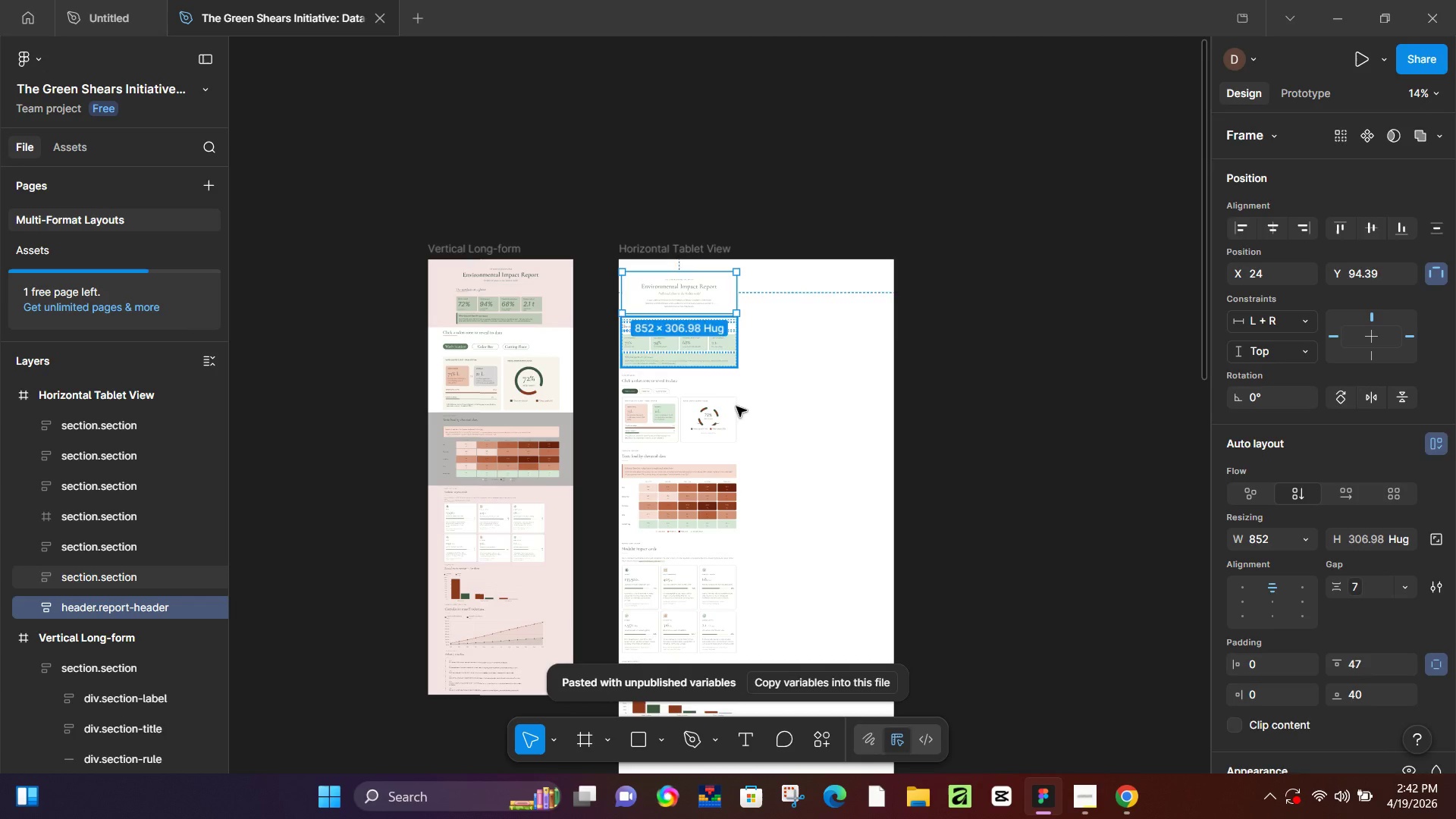 
hold_key(key=ShiftLeft, duration=1.05)
double_click([714, 418])
 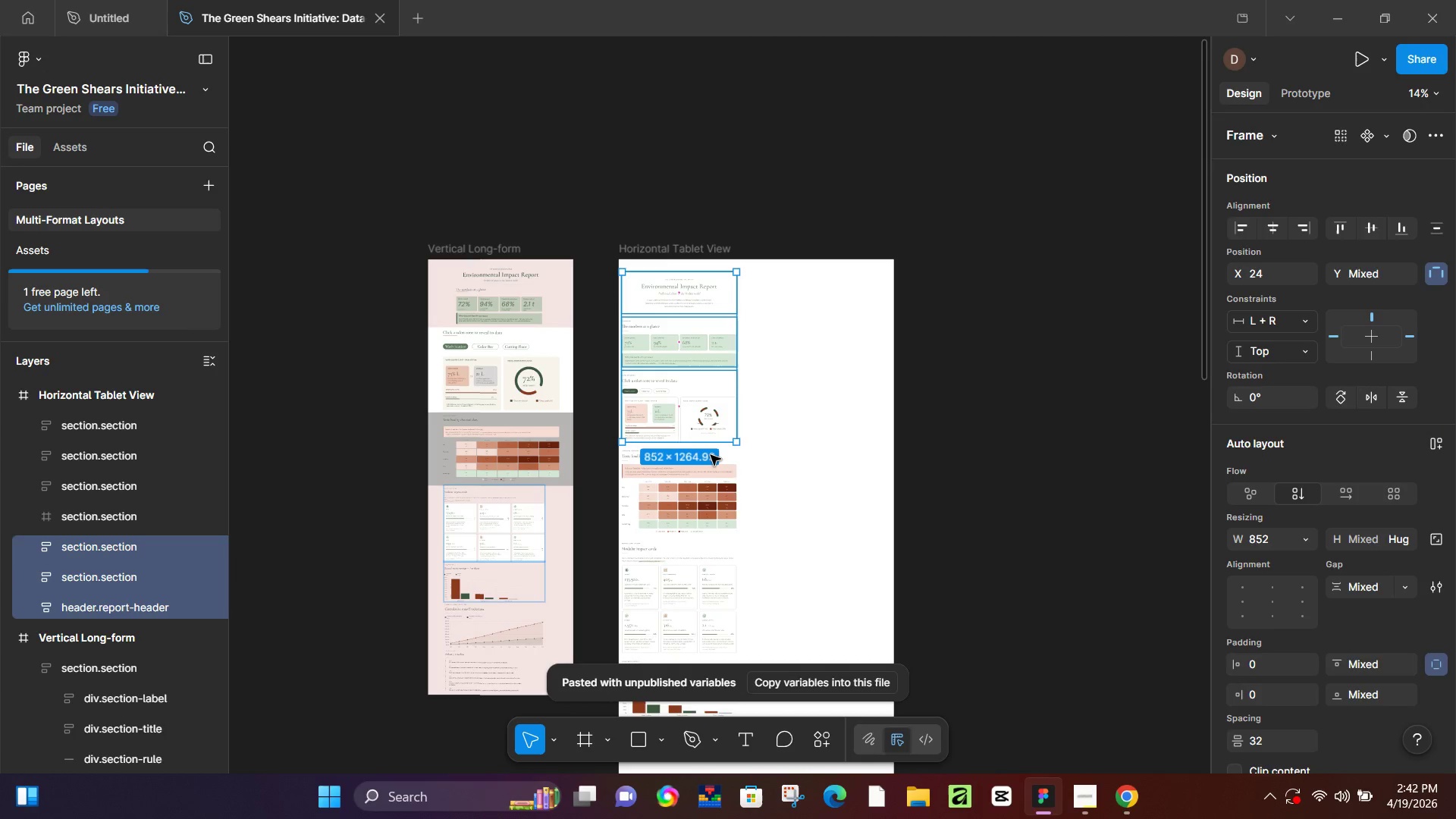 
triple_click([711, 455])
 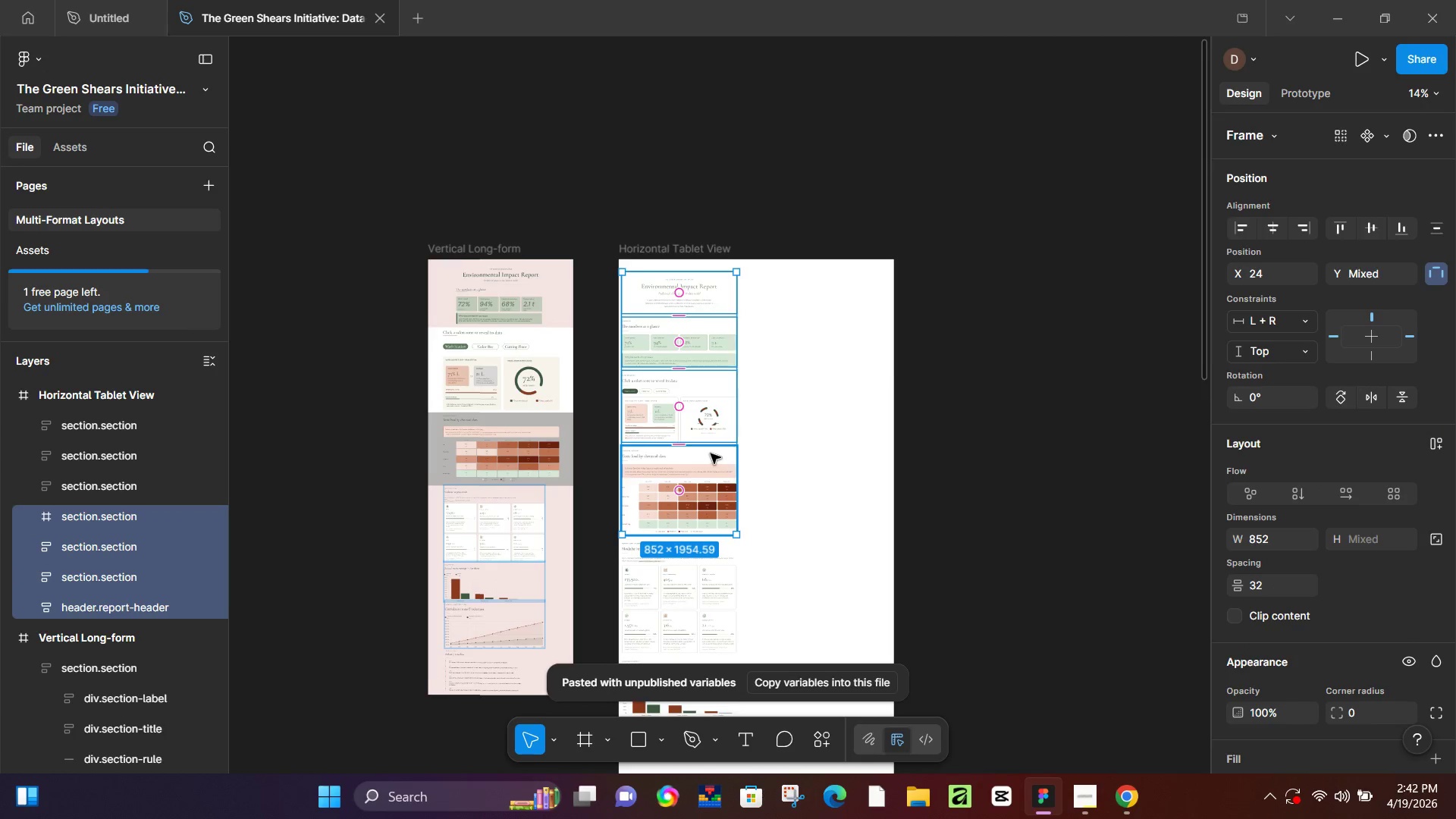 
hold_key(key=ShiftLeft, duration=0.58)
left_click([683, 502])
 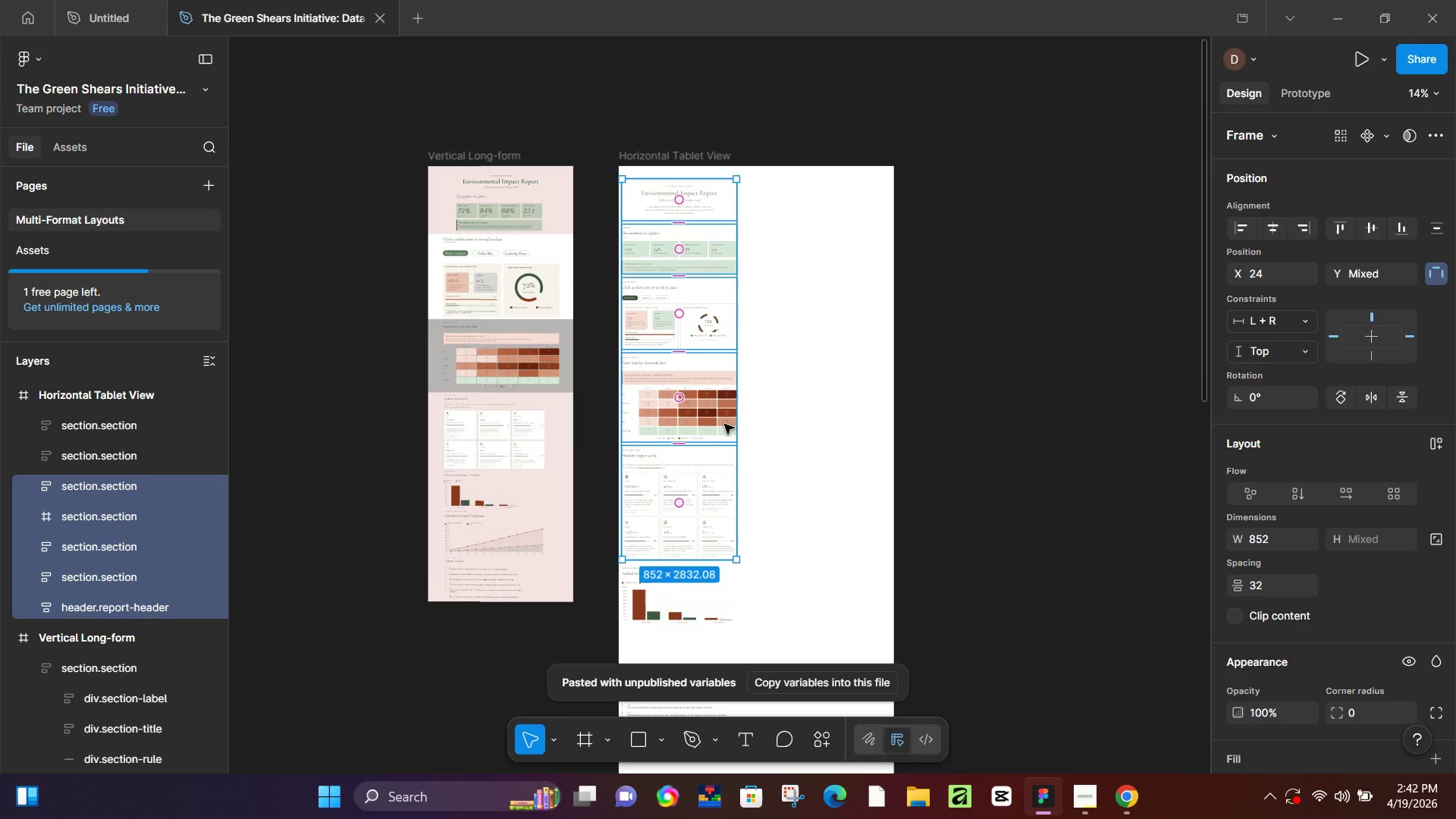 
scroll: coordinate [711, 453], scroll_direction: down, amount: 3.0
 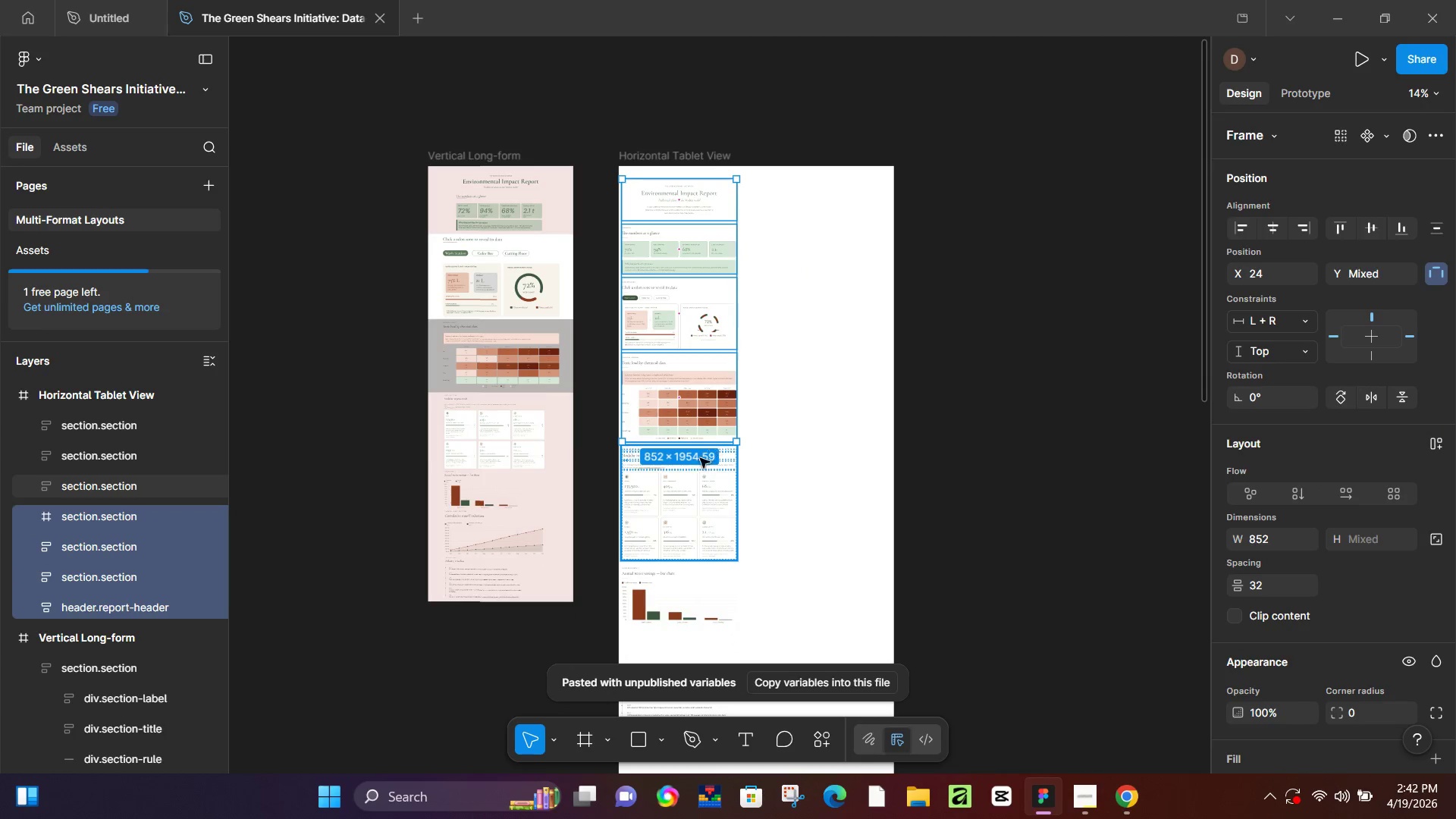 
hold_key(key=ShiftLeft, duration=0.97)
 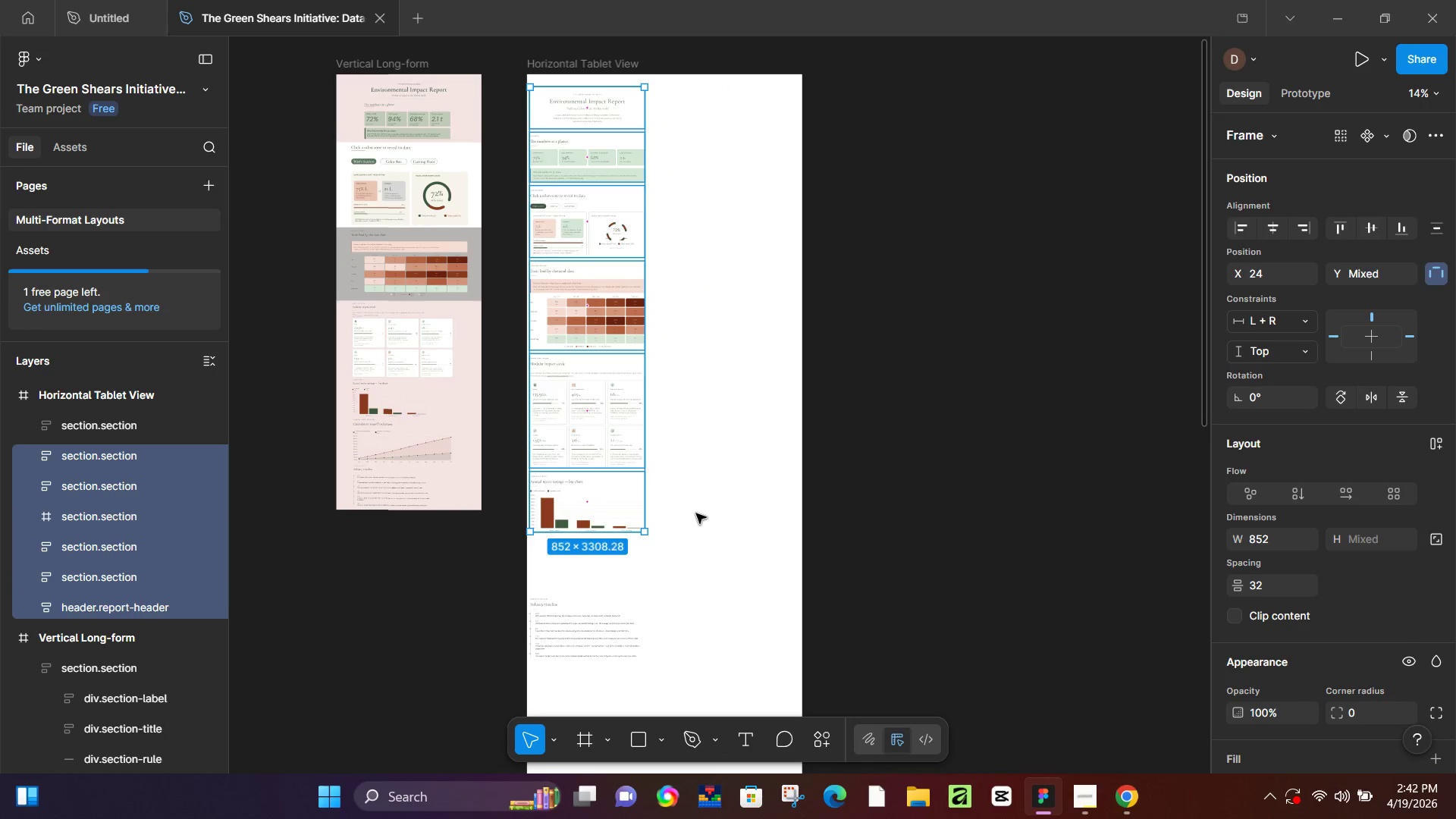 
scroll: coordinate [724, 424], scroll_direction: down, amount: 3.0
 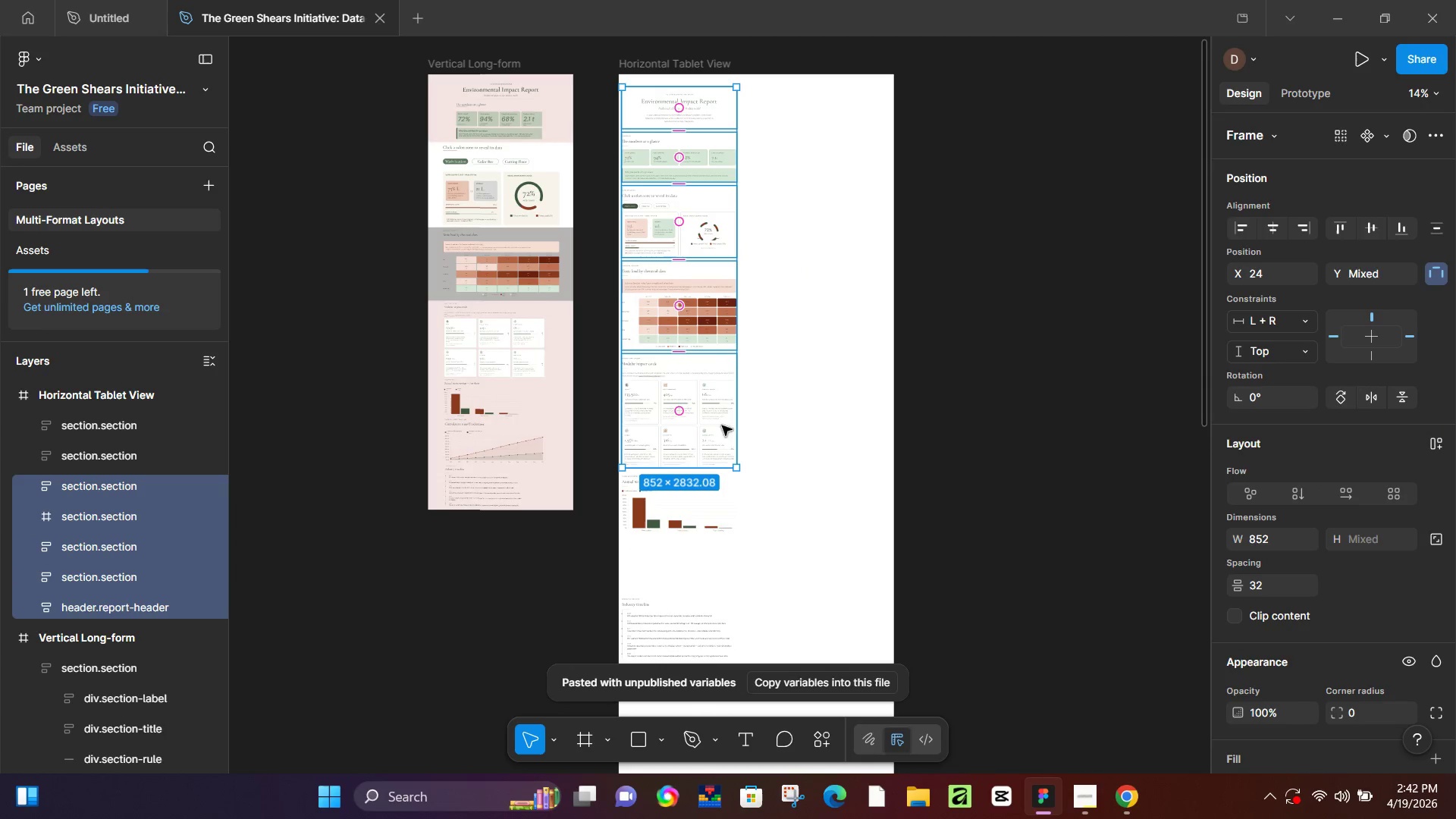 
left_click([675, 517])
 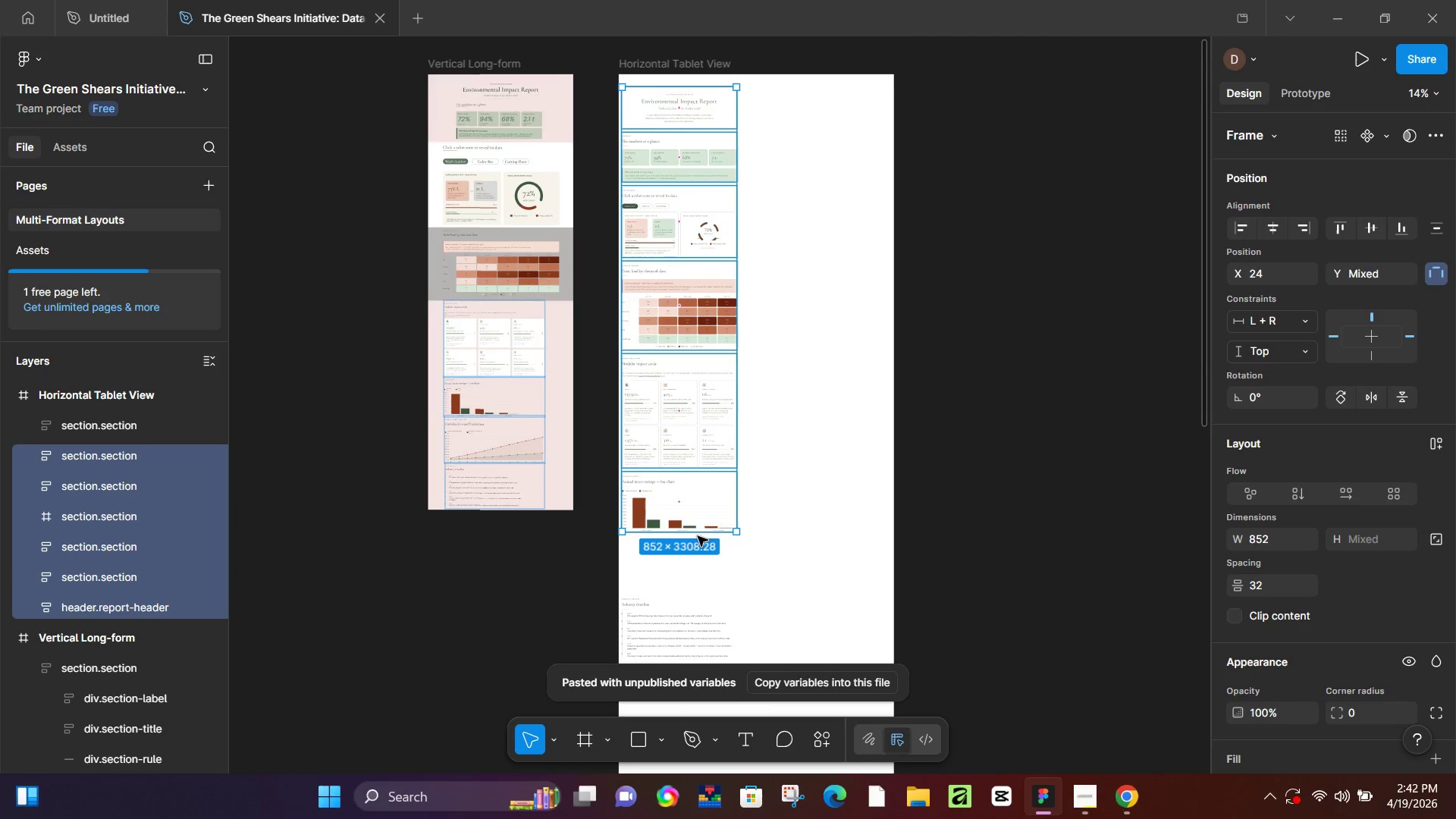 
scroll: coordinate [698, 536], scroll_direction: down, amount: 3.0
 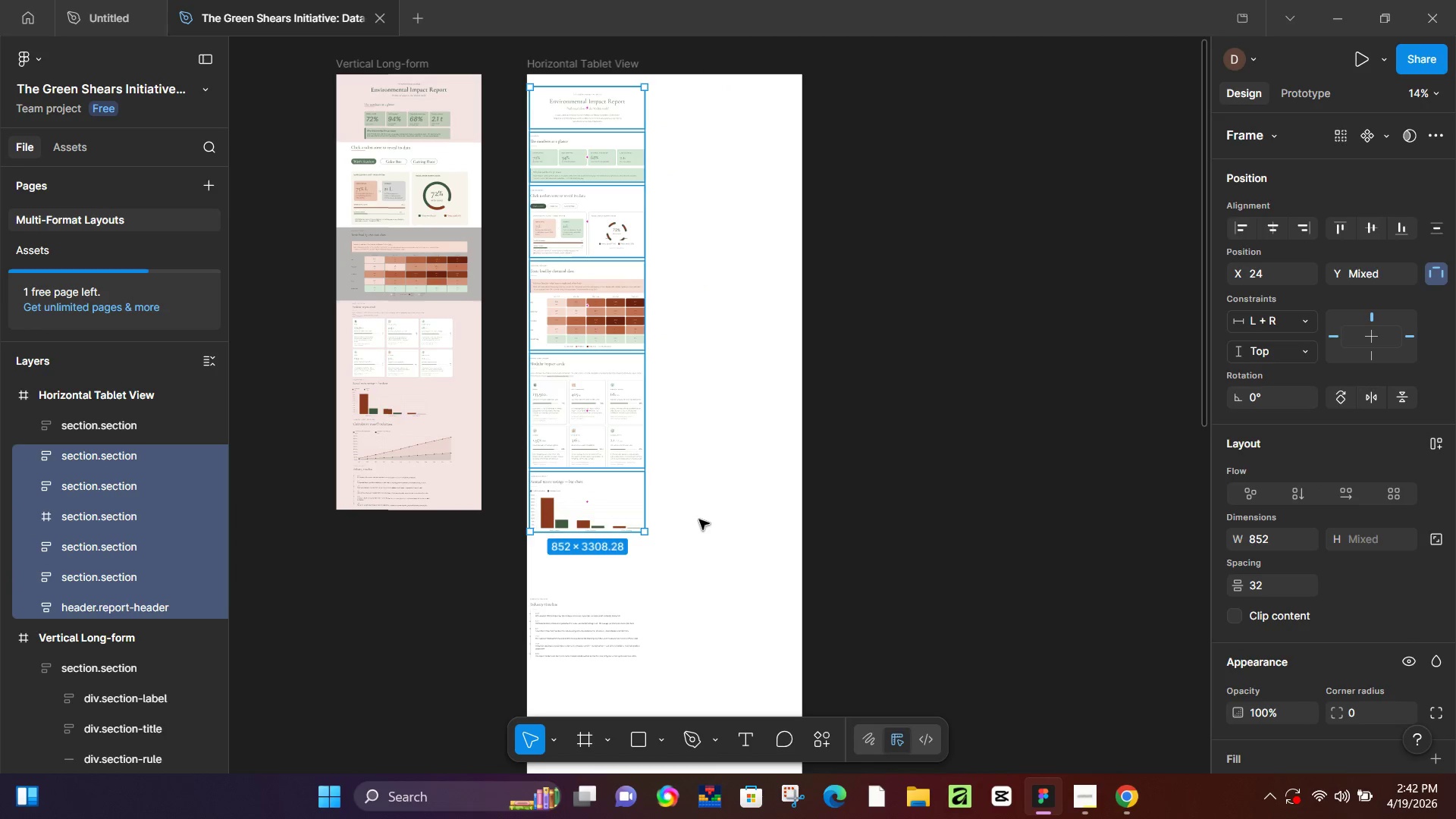 
hold_key(key=ShiftLeft, duration=1.52)
 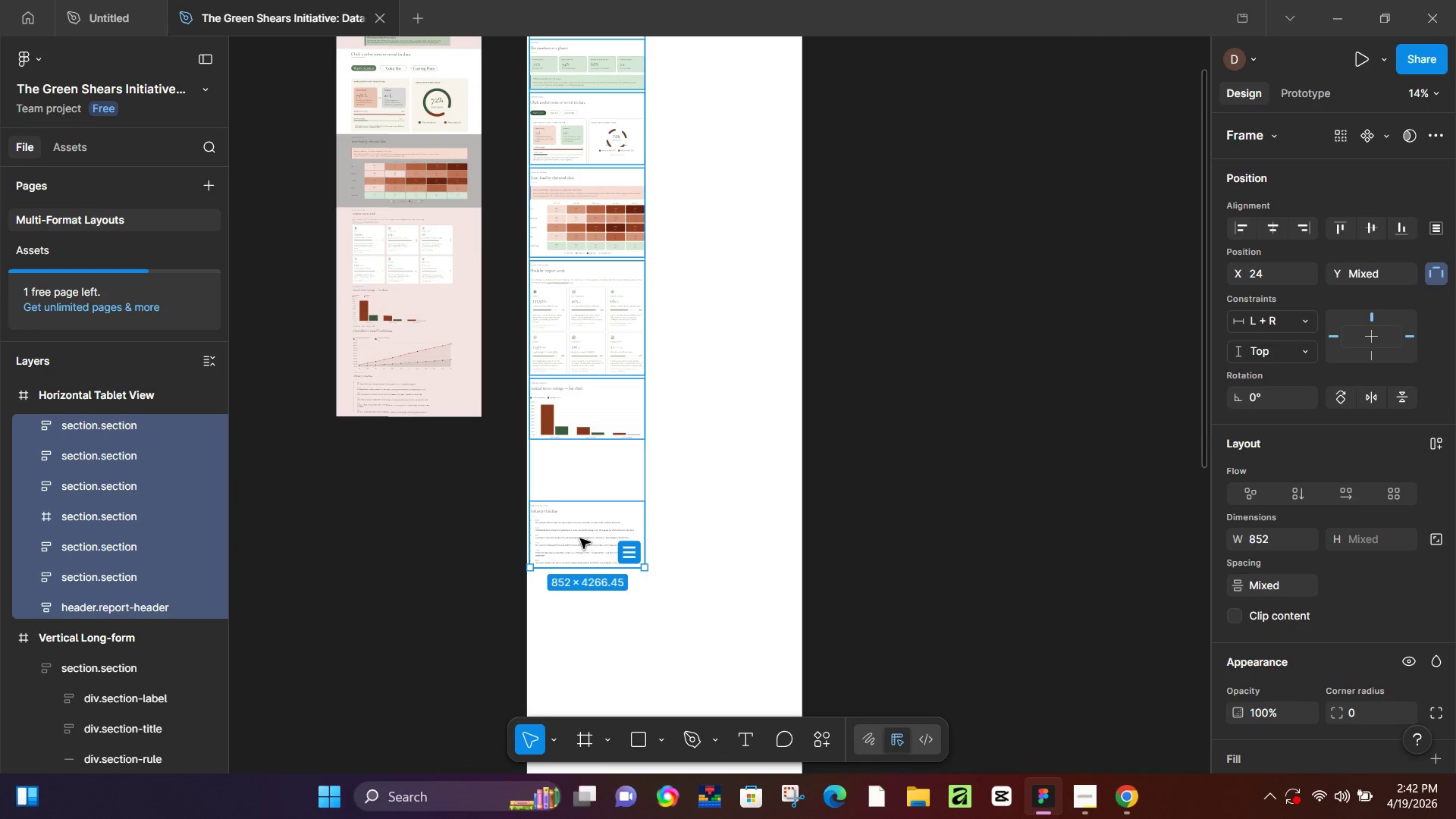 
scroll: coordinate [696, 513], scroll_direction: down, amount: 3.0
 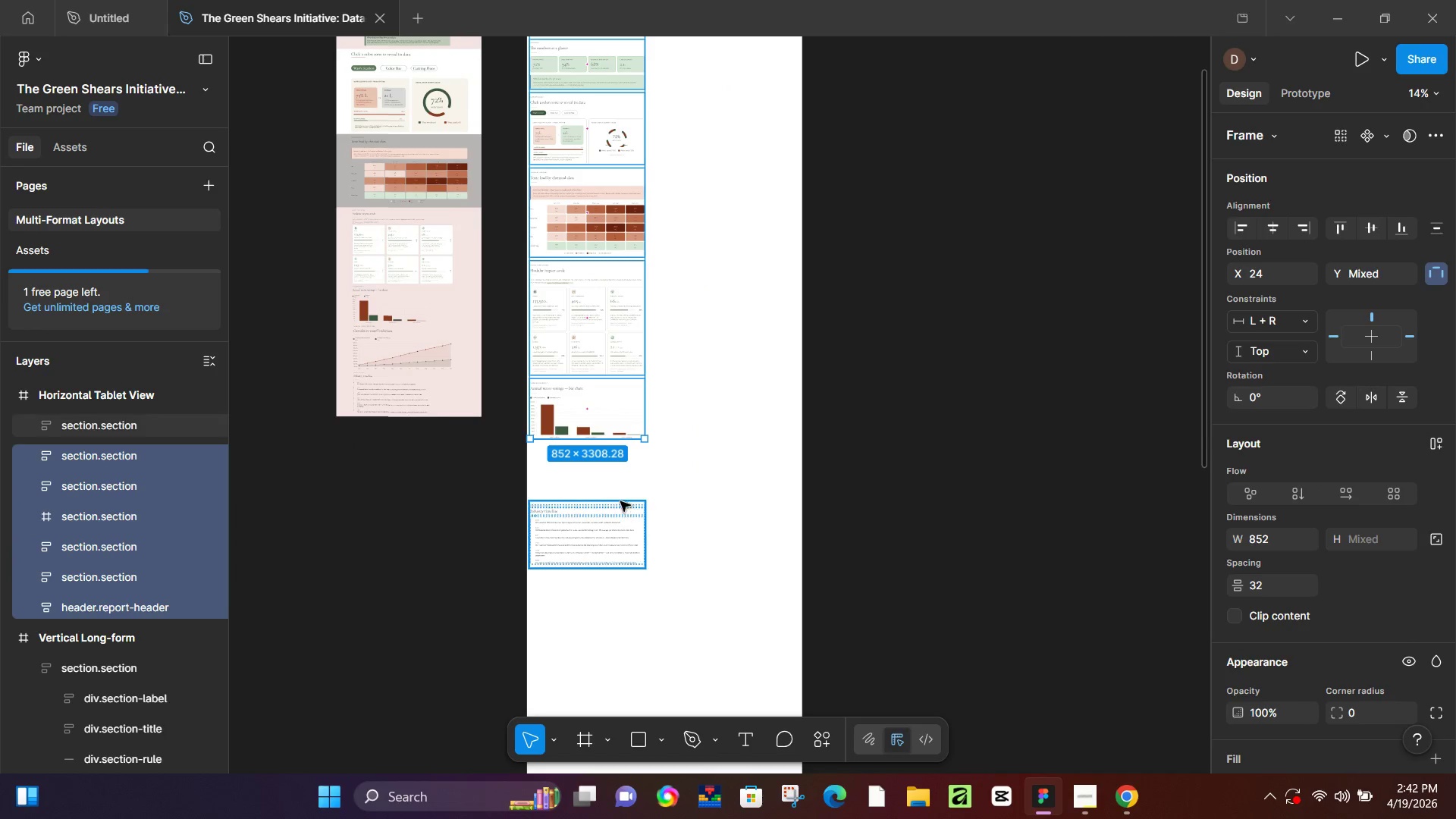 
left_click([605, 495])
 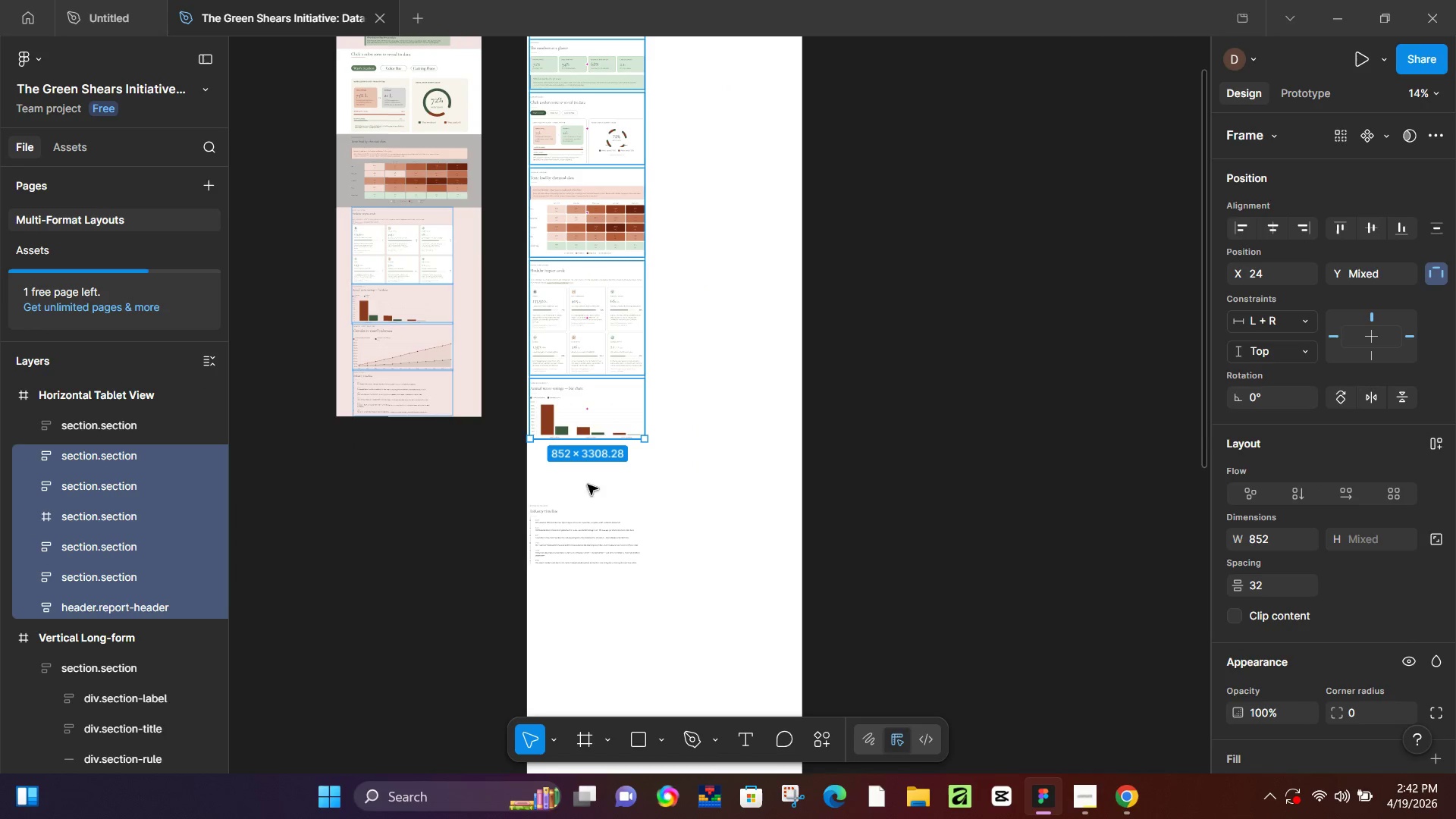 
hold_key(key=ShiftLeft, duration=0.31)
 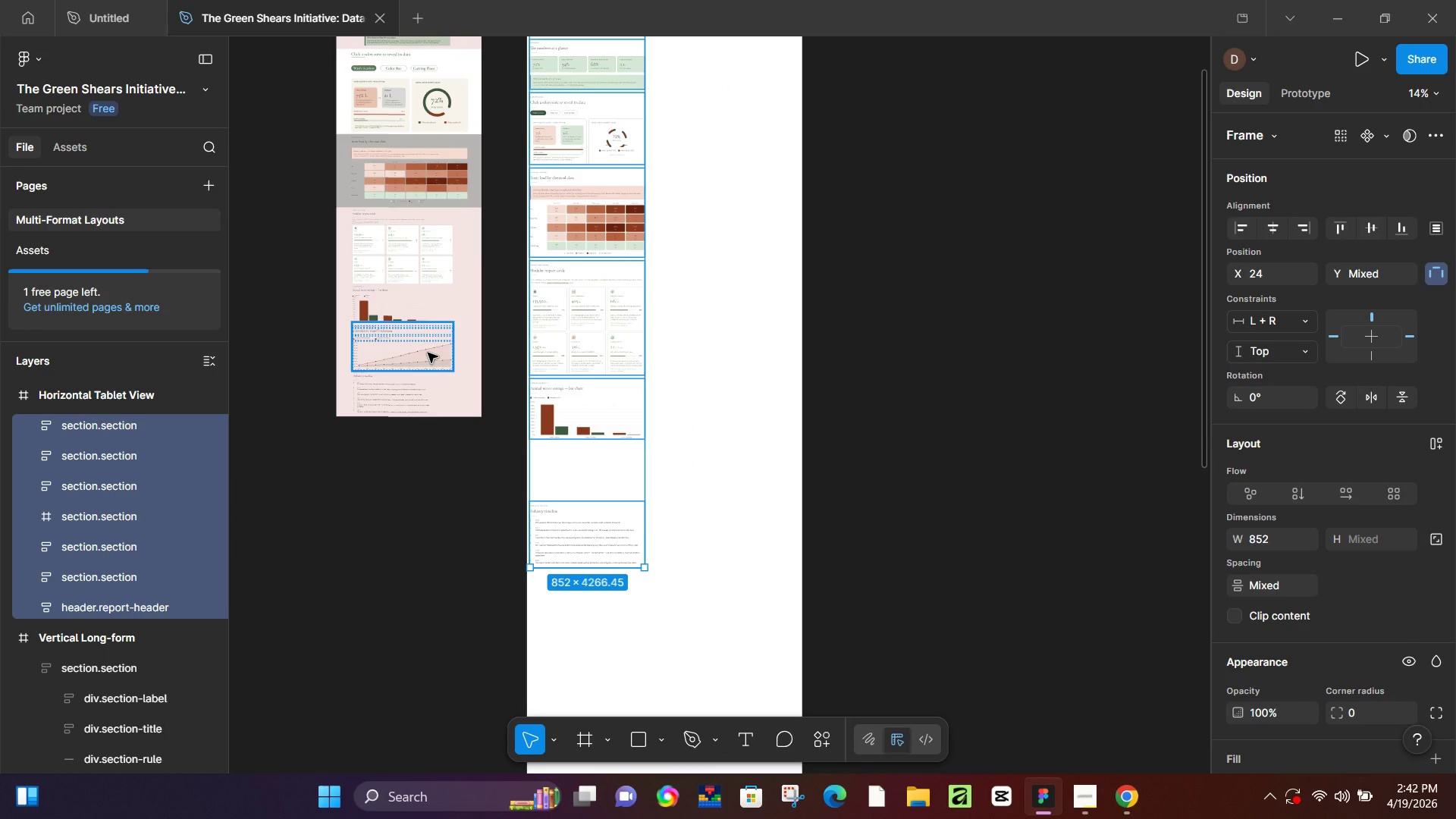 
wait(5.12)
 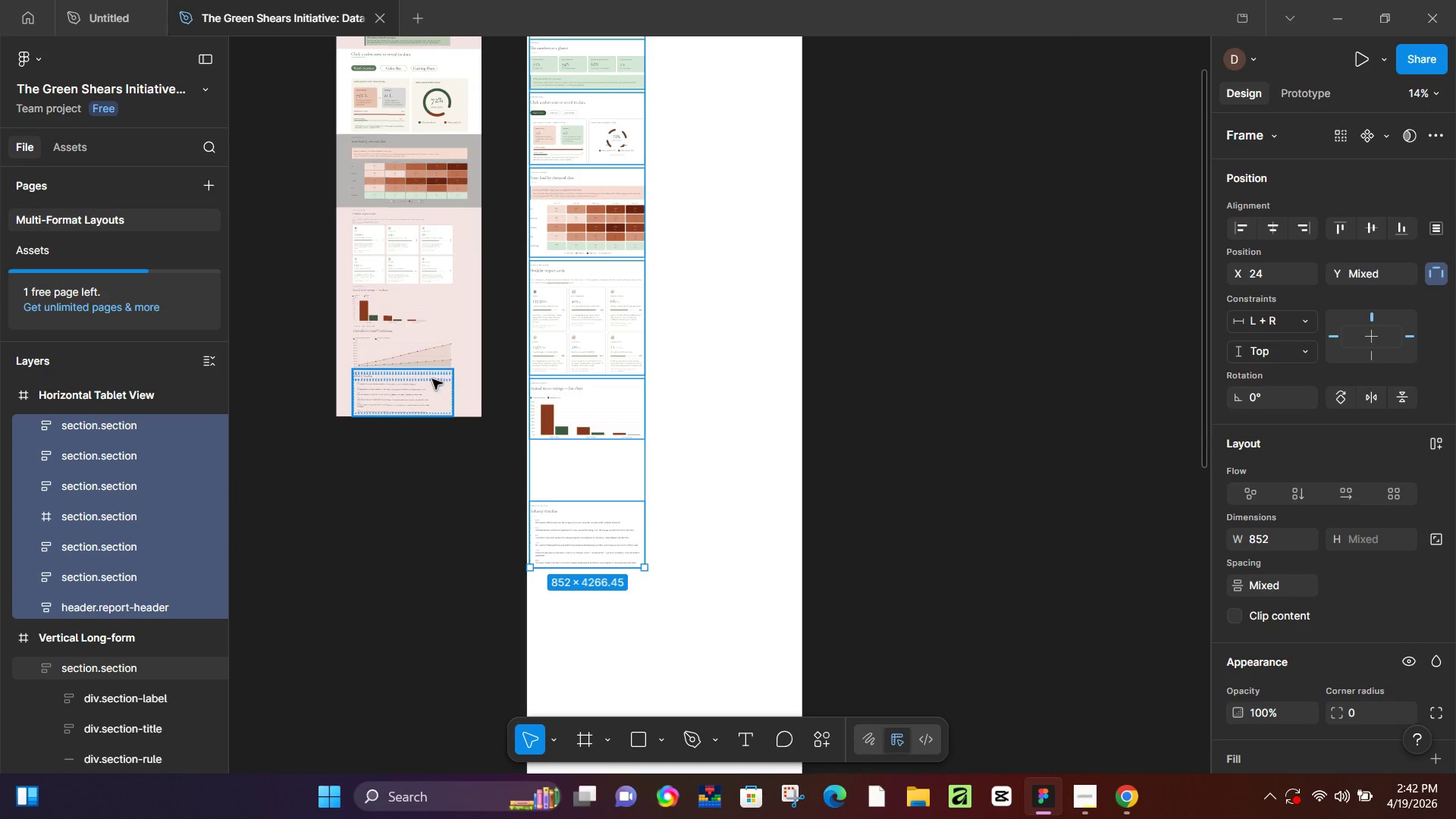 
left_click([428, 353])
 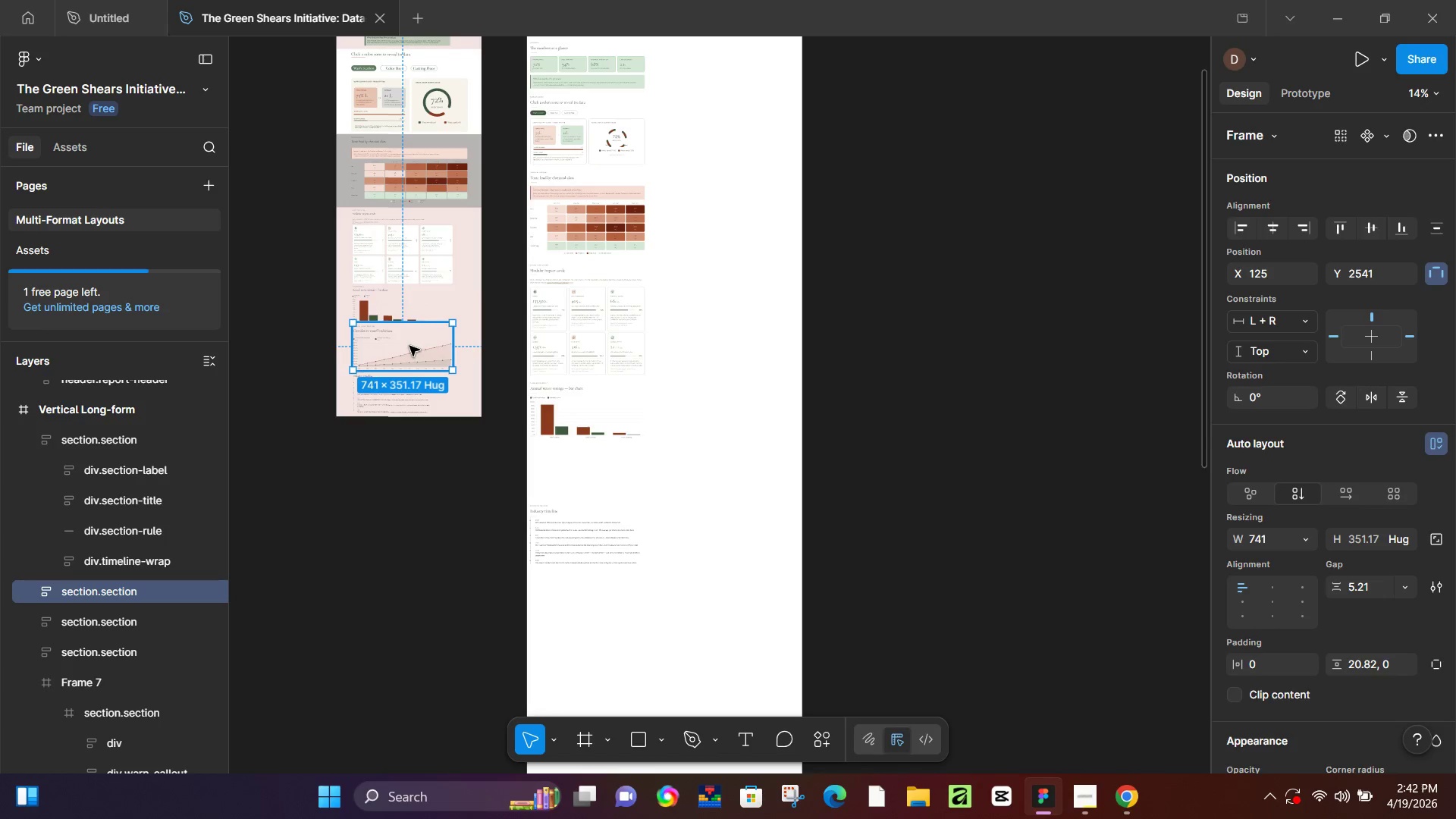 
hold_key(key=AltLeft, duration=1.52)
left_click_drag(start_coordinate=[385, 343], to_coordinate=[569, 469])
 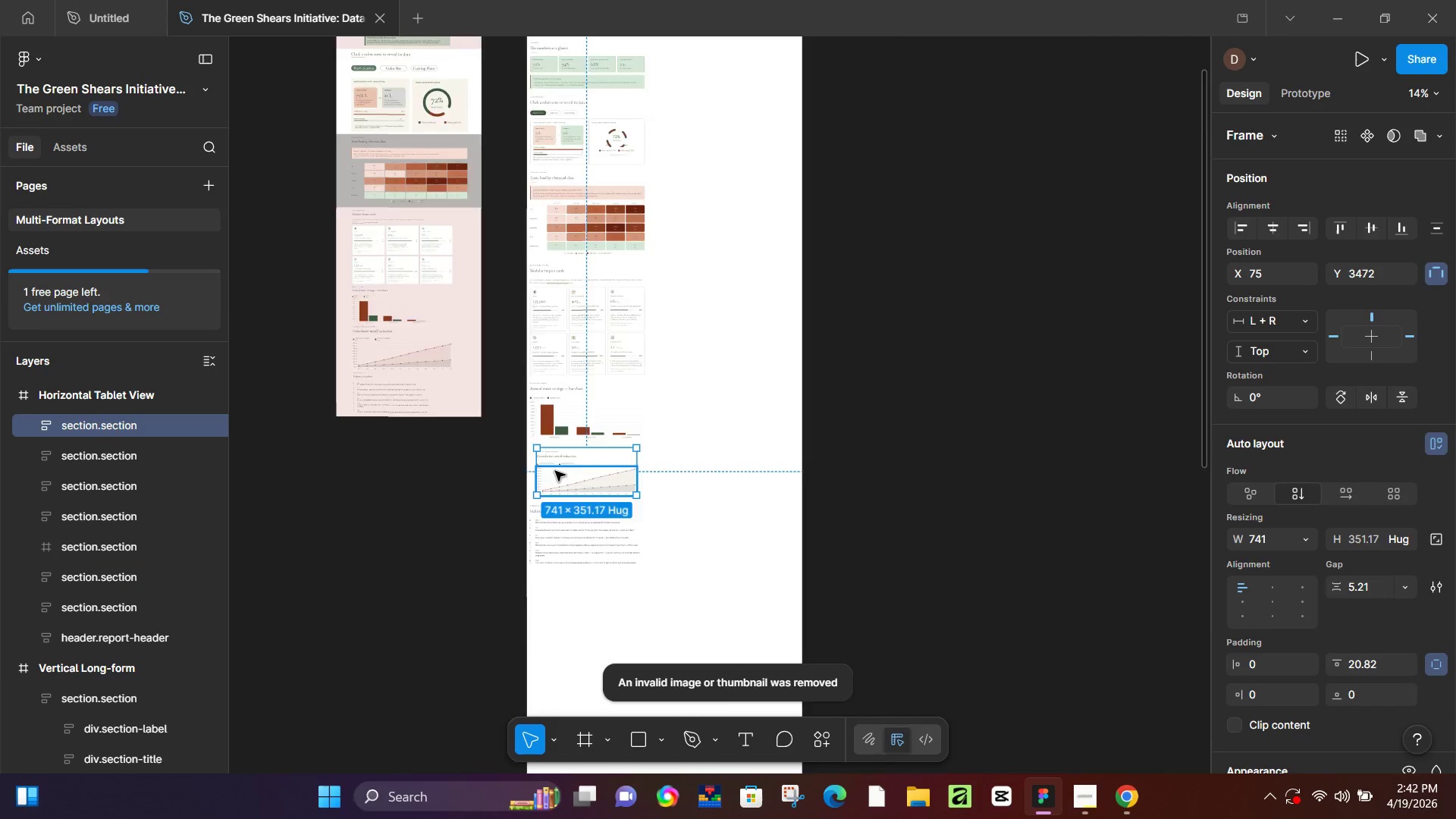 
key(Alt+AltLeft)
 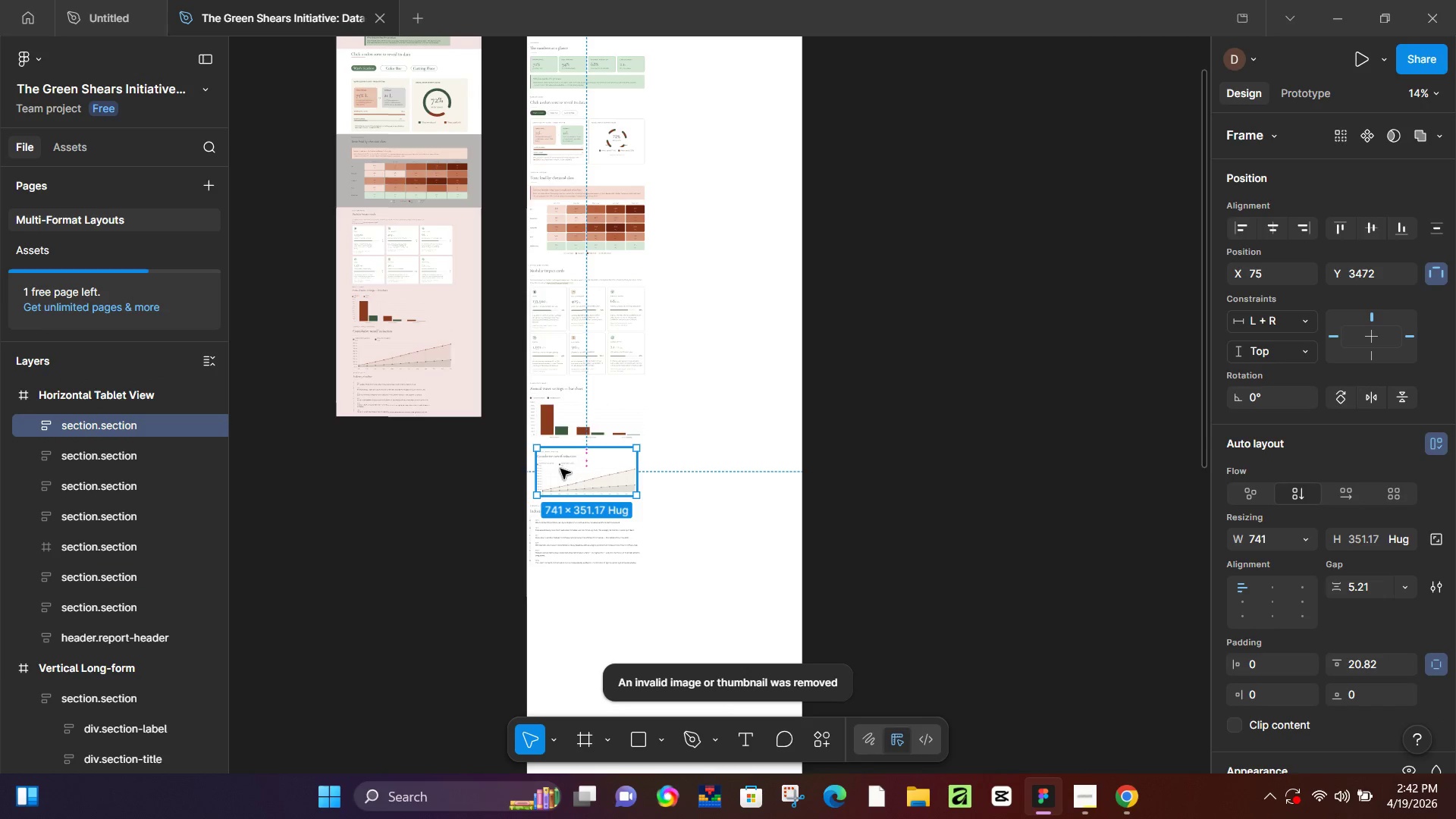 
hold_key(key=ControlLeft, duration=0.42)
 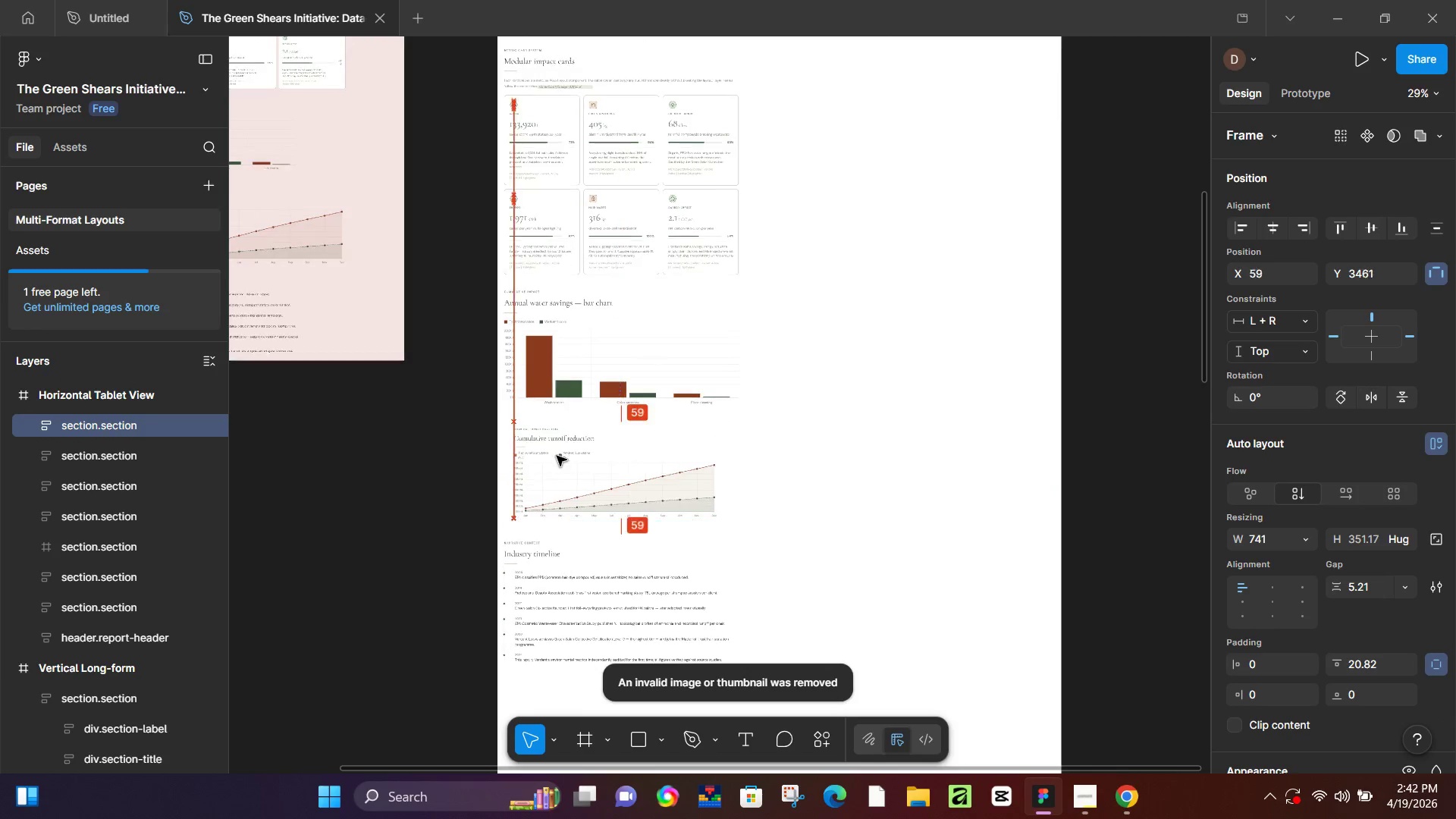 
left_click_drag(start_coordinate=[563, 461], to_coordinate=[551, 448])
 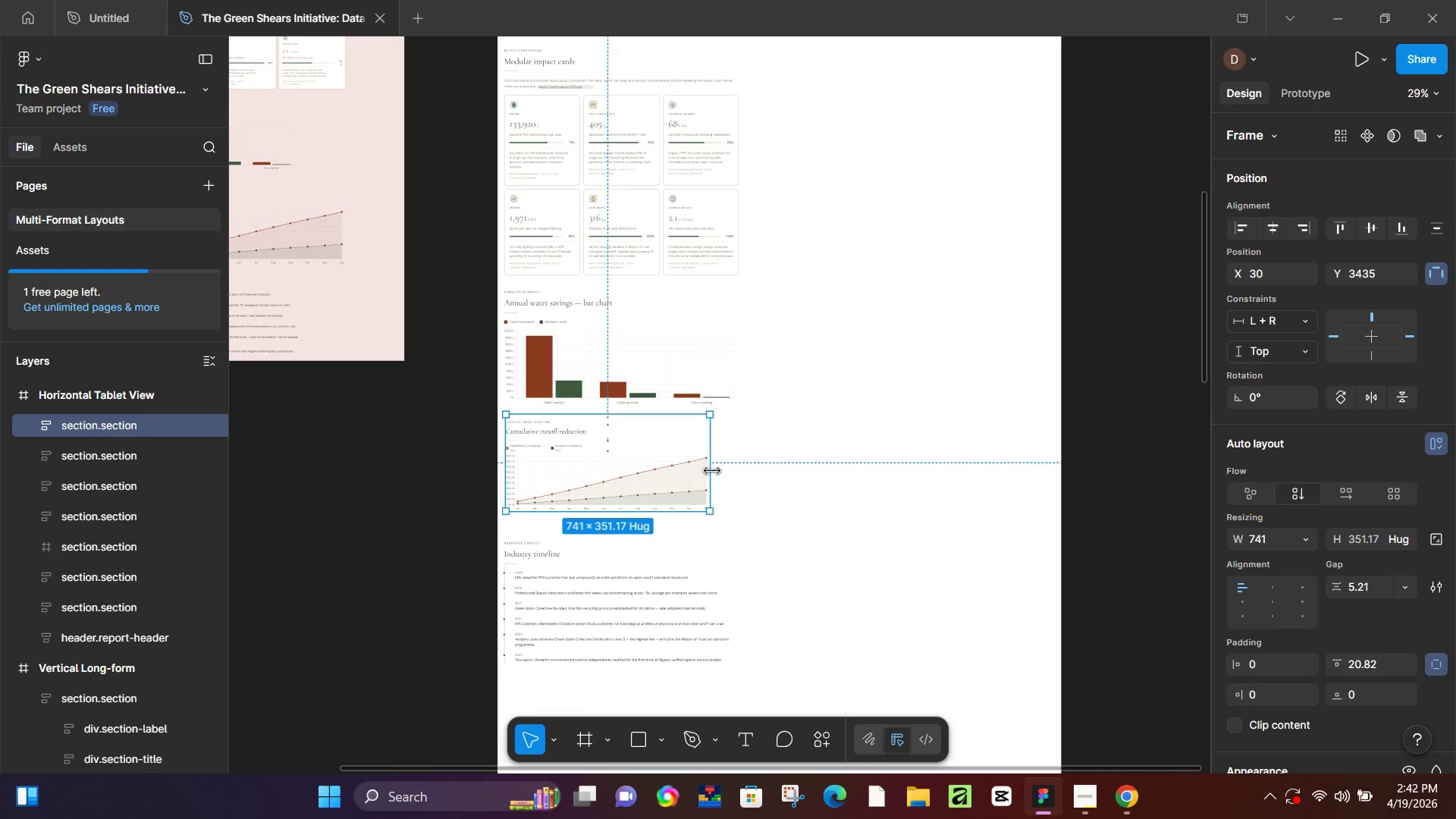 
scroll: coordinate [555, 471], scroll_direction: up, amount: 7.0
 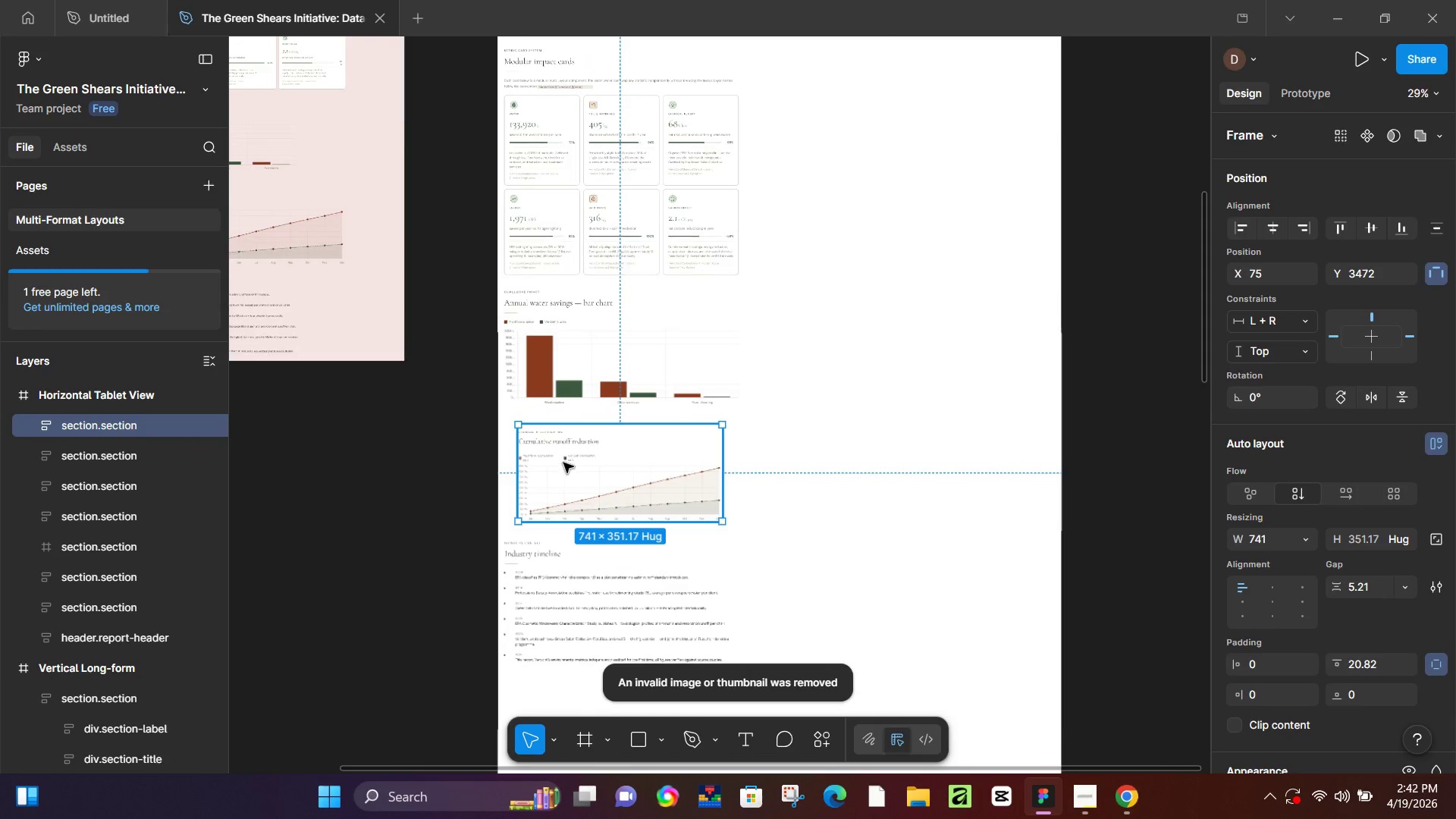 
left_click_drag(start_coordinate=[712, 471], to_coordinate=[711, 484])
 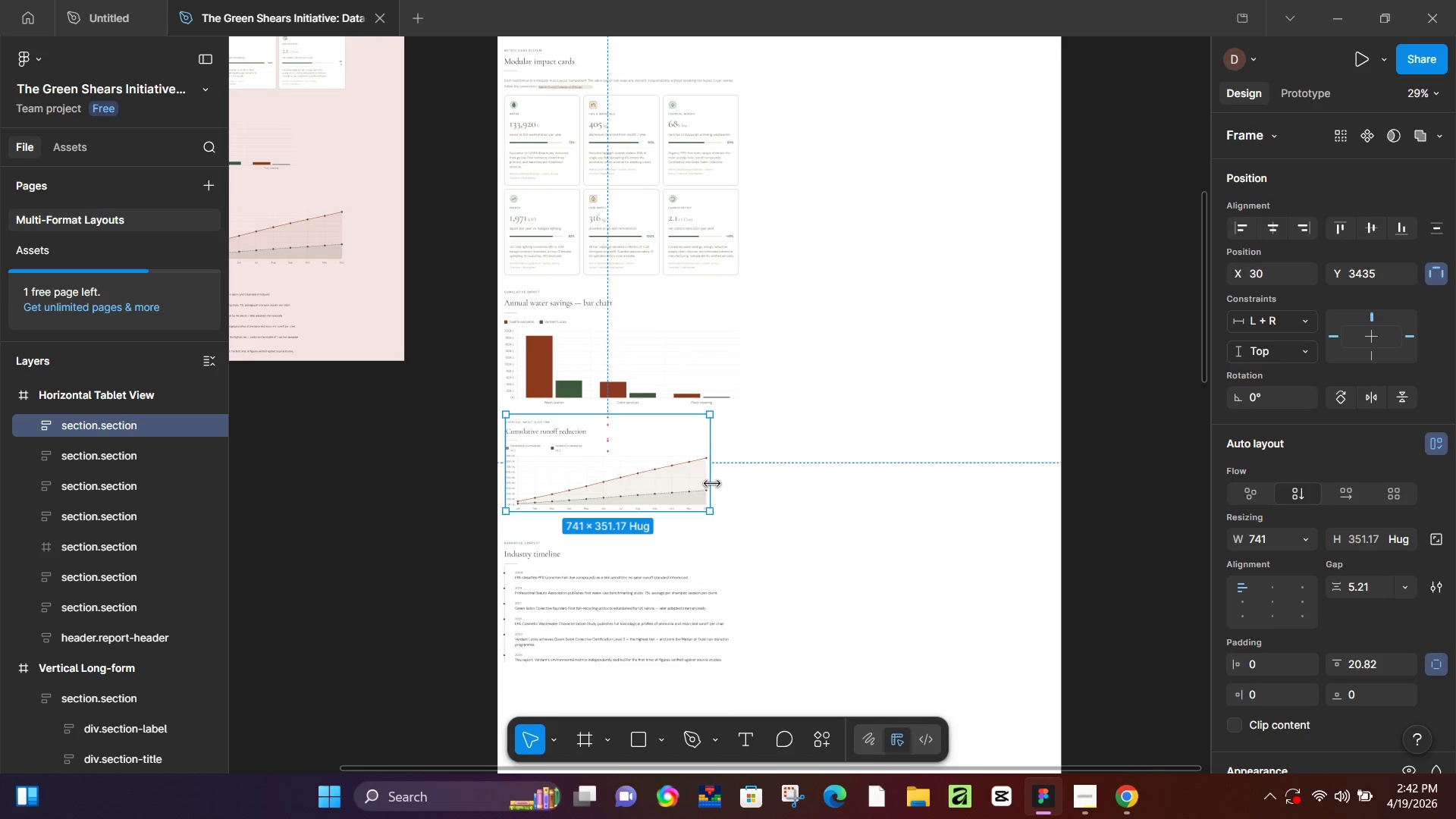 
key(K)
 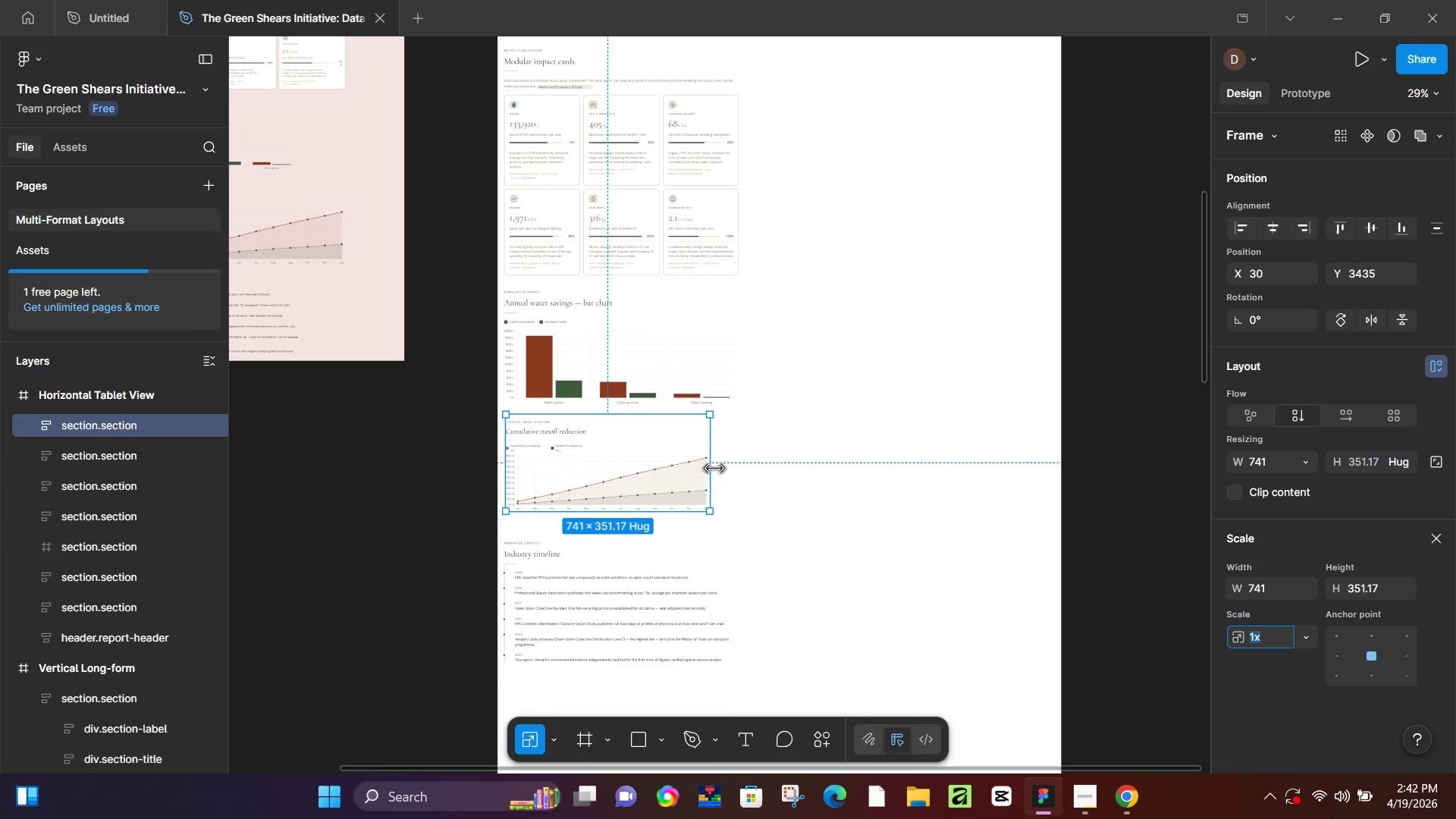 
left_click_drag(start_coordinate=[714, 469], to_coordinate=[739, 484])
 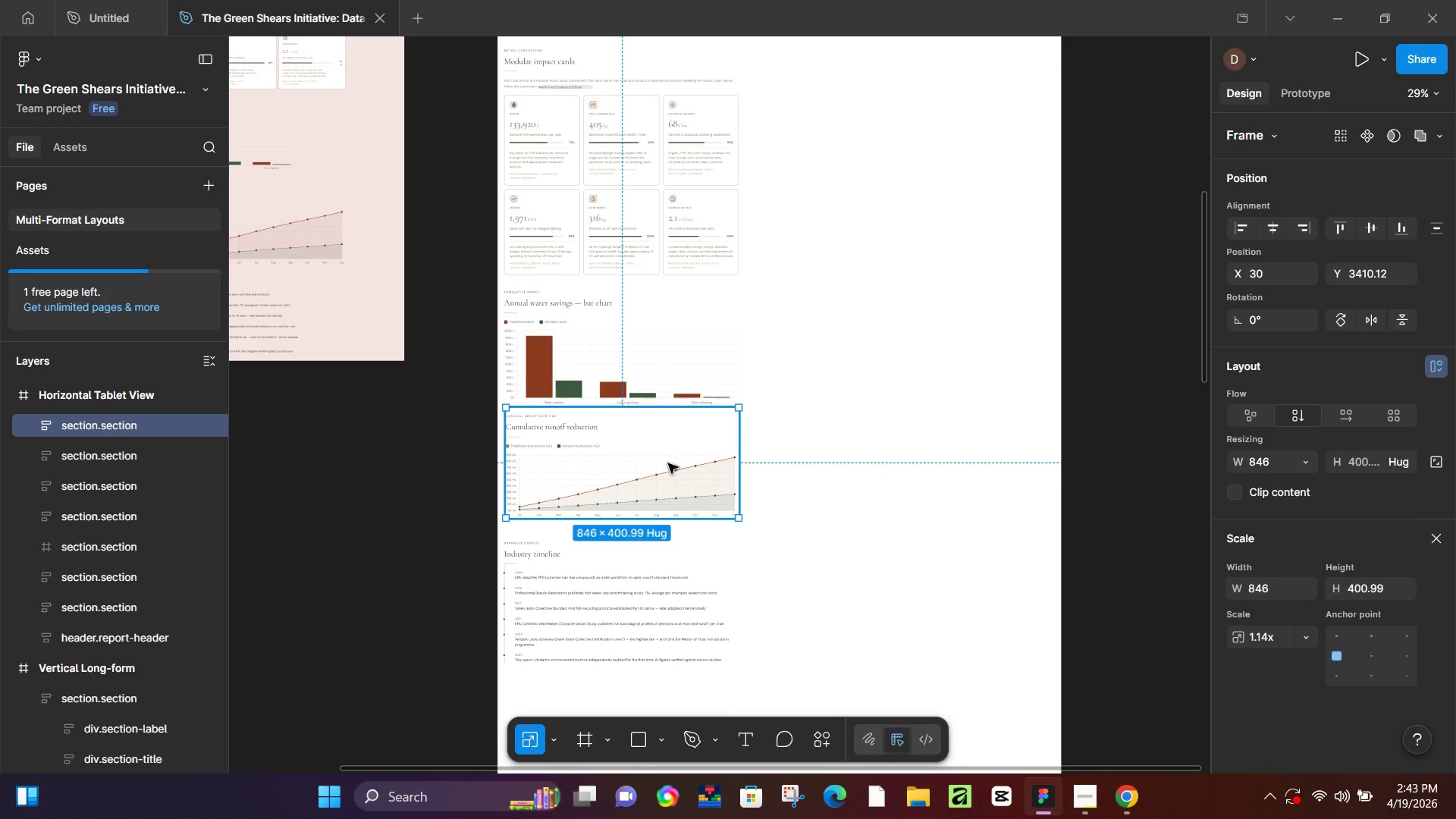 
hold_key(key=ArrowDown, duration=1.41)
 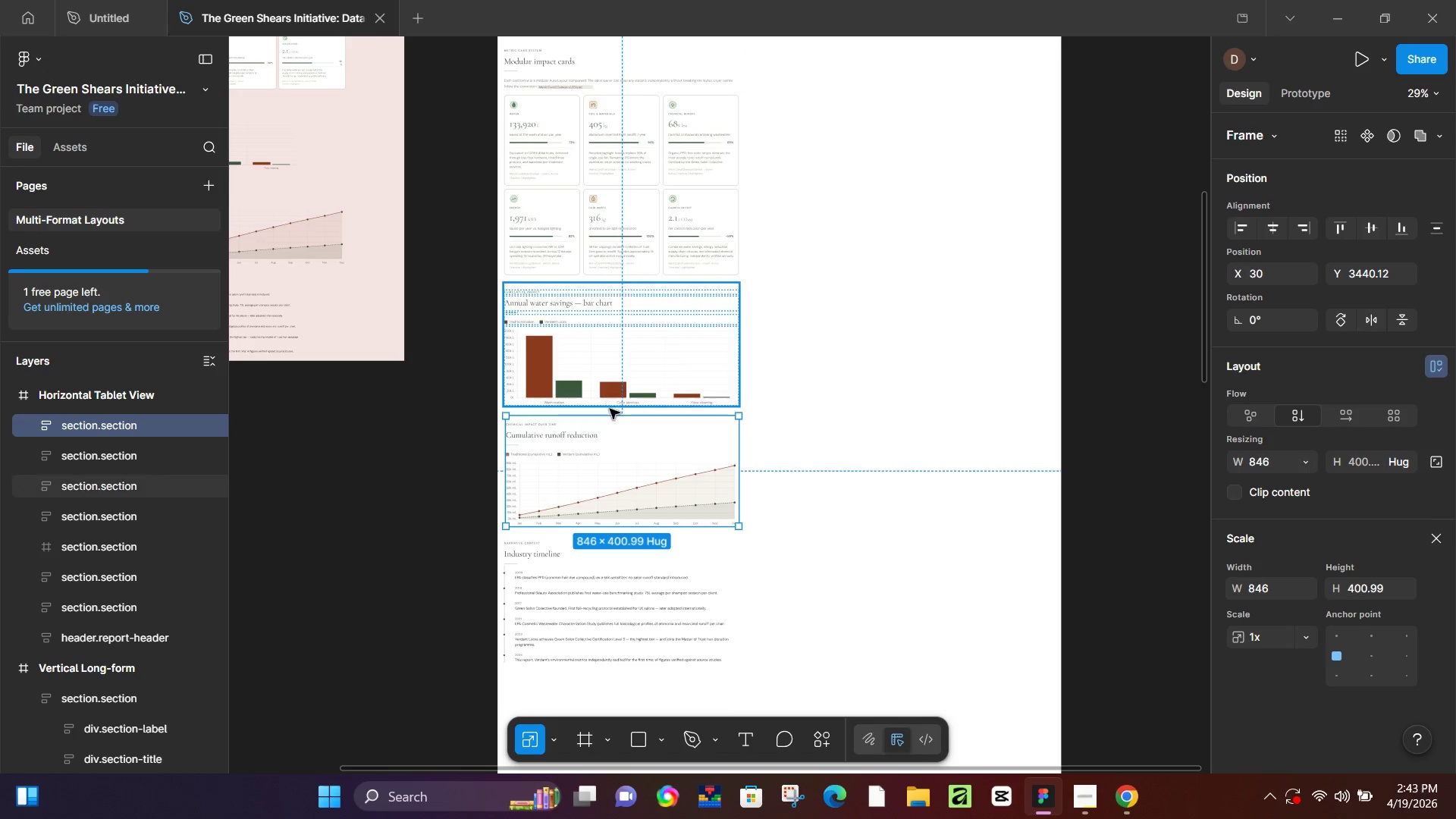 
hold_key(key=ShiftLeft, duration=1.51)
left_click([651, 598])
 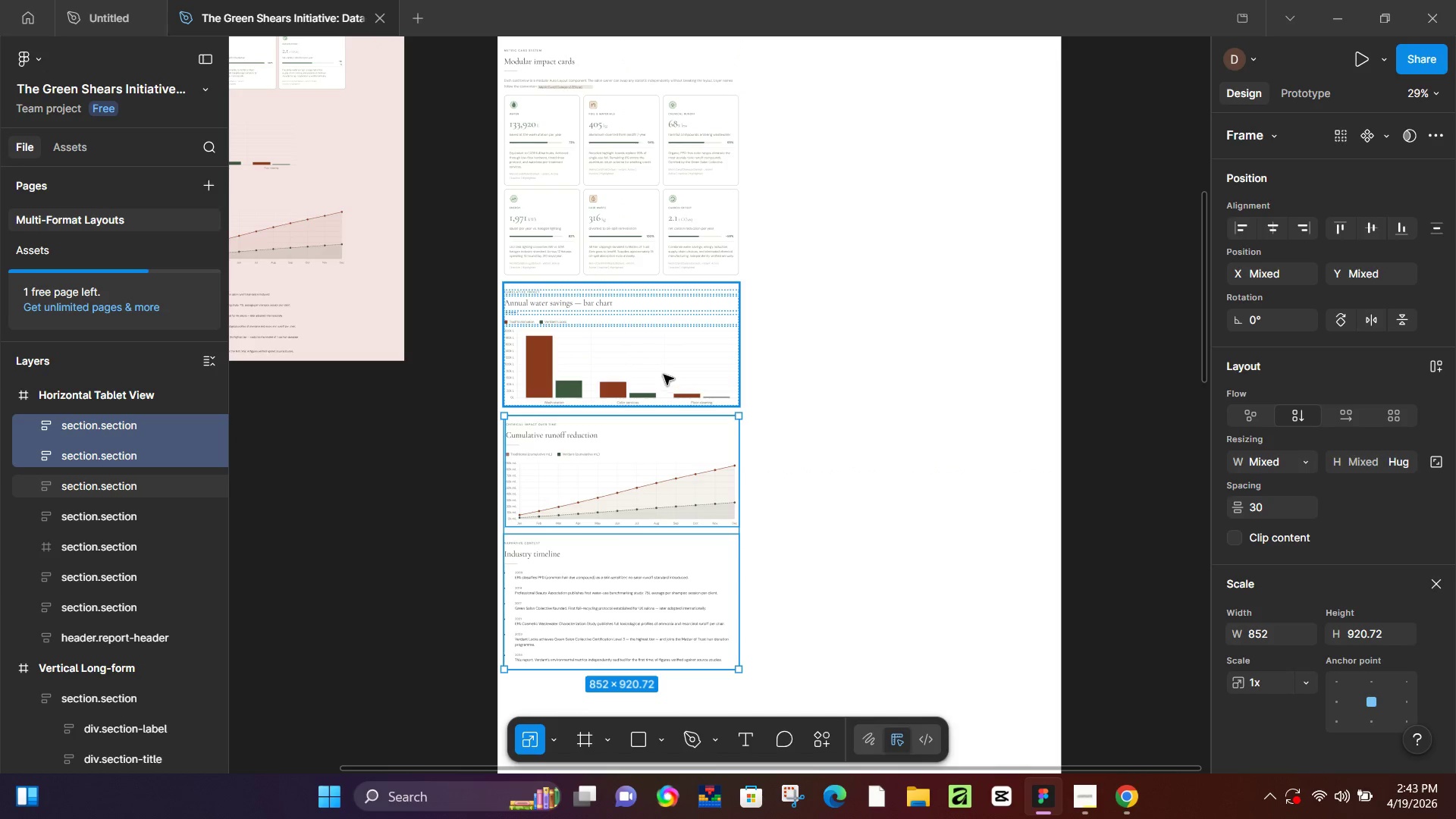 
left_click([664, 375])
 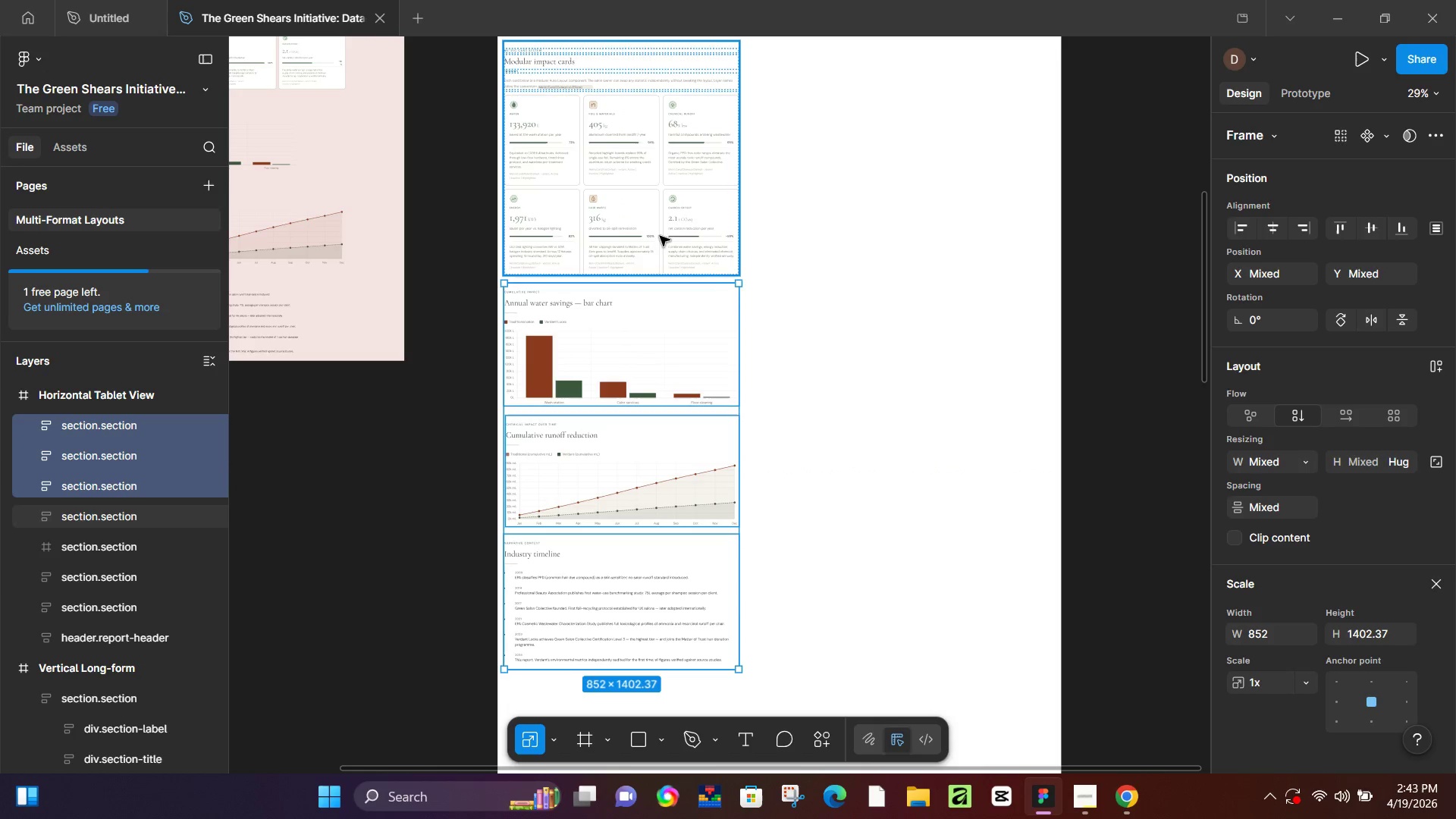 
double_click([660, 236])
 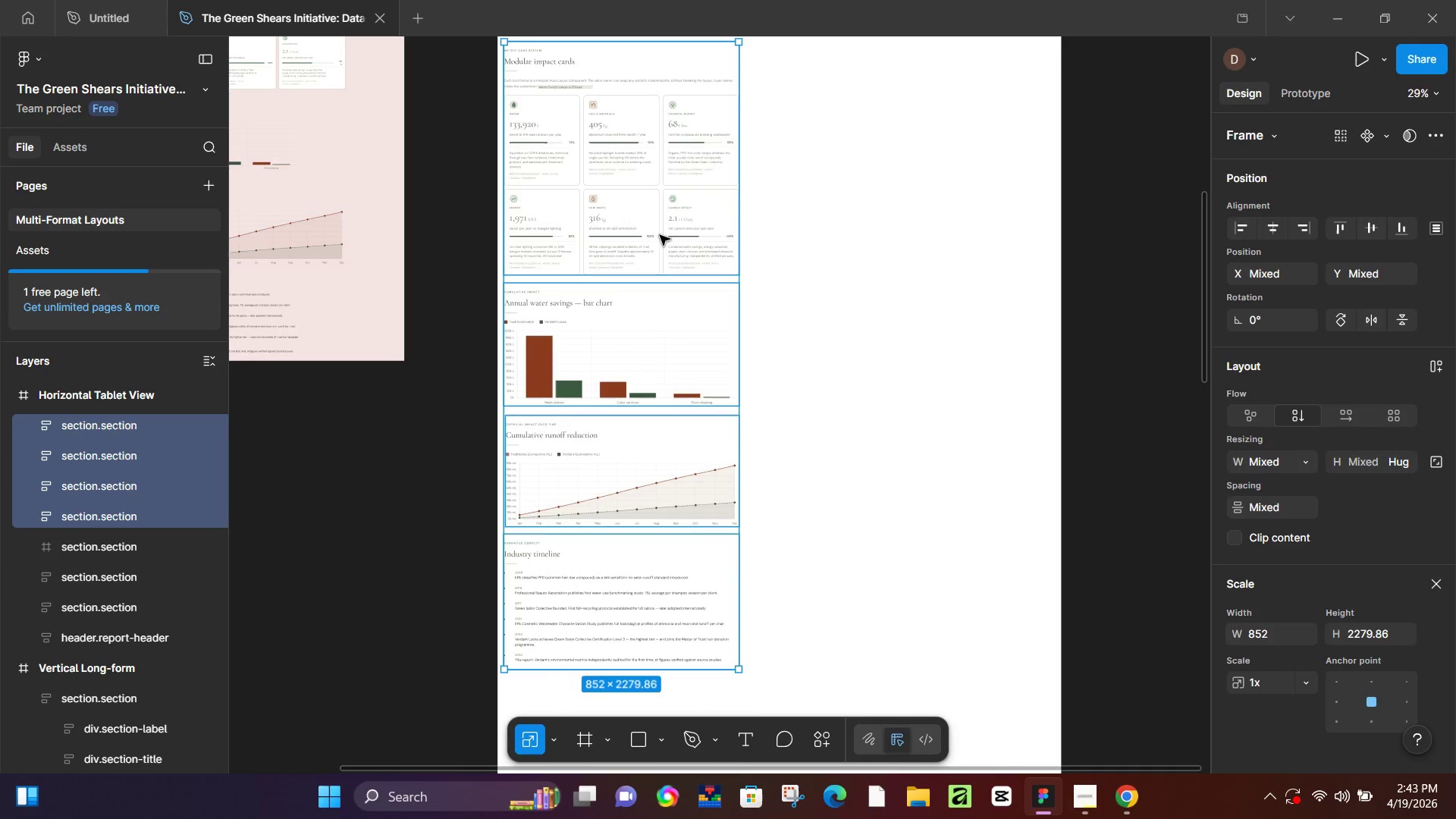 
hold_key(key=ShiftLeft, duration=0.97)
left_click([653, 269])
 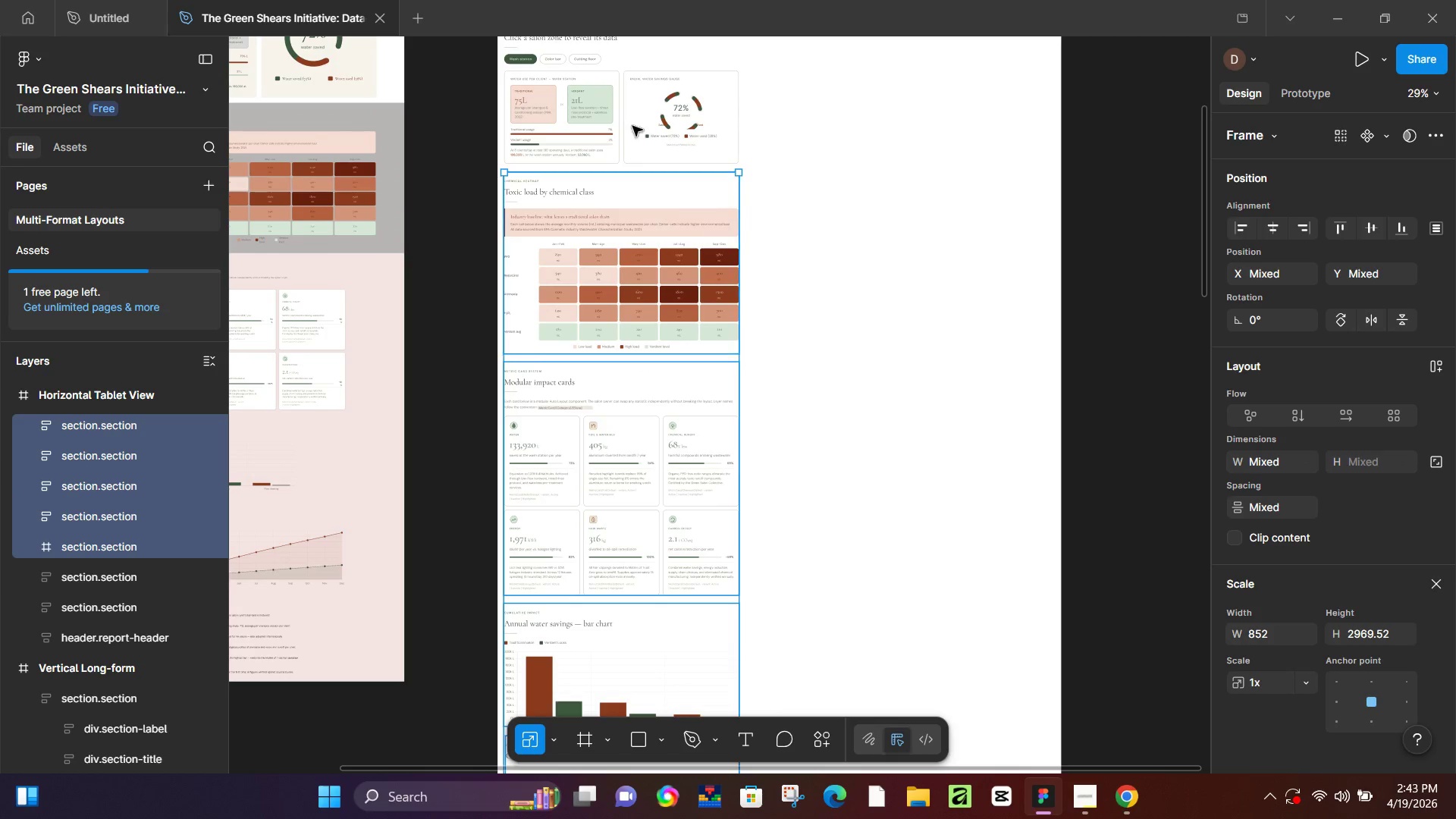 
scroll: coordinate [677, 280], scroll_direction: up, amount: 5.0
 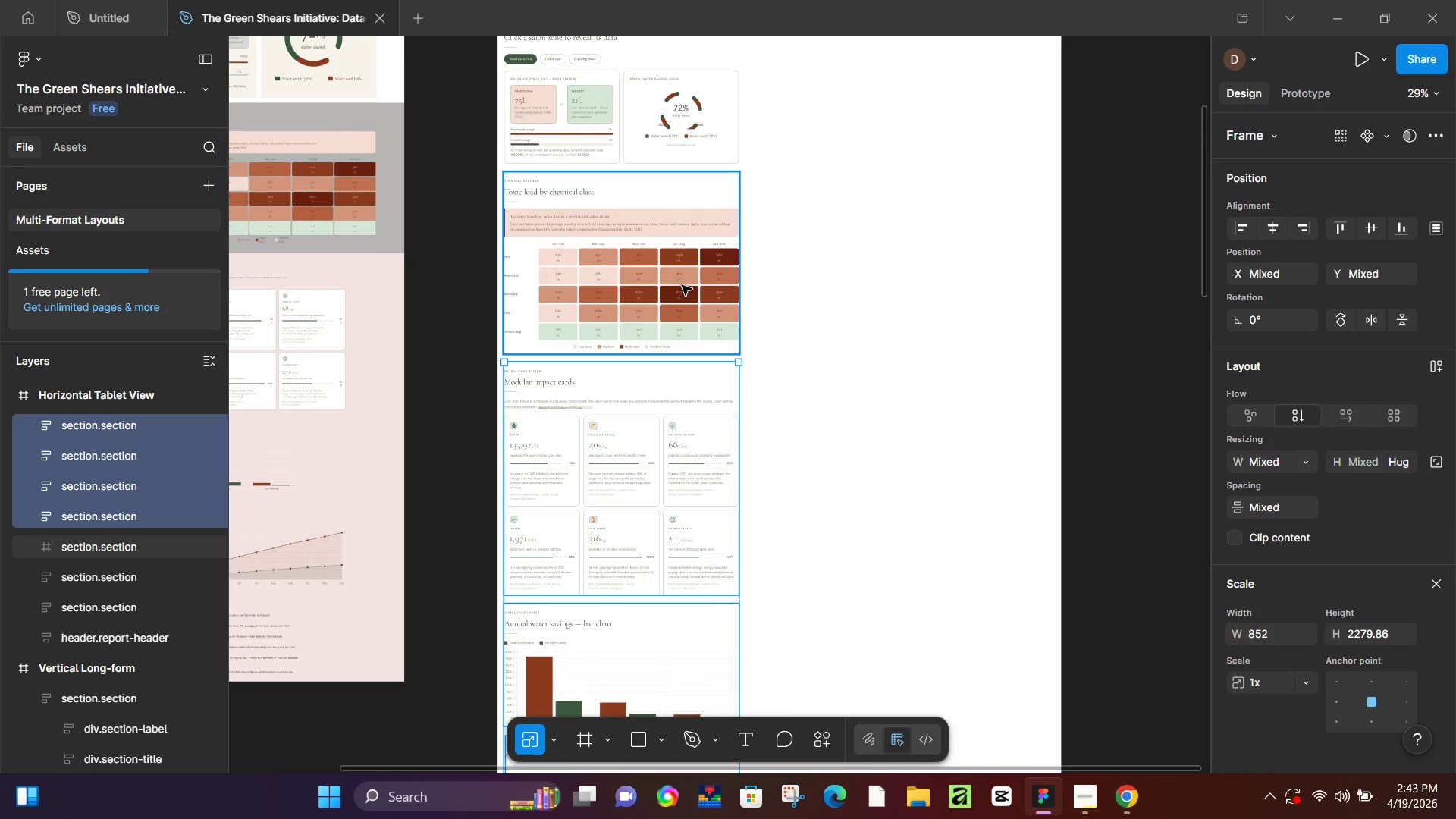 
left_click([636, 106])
 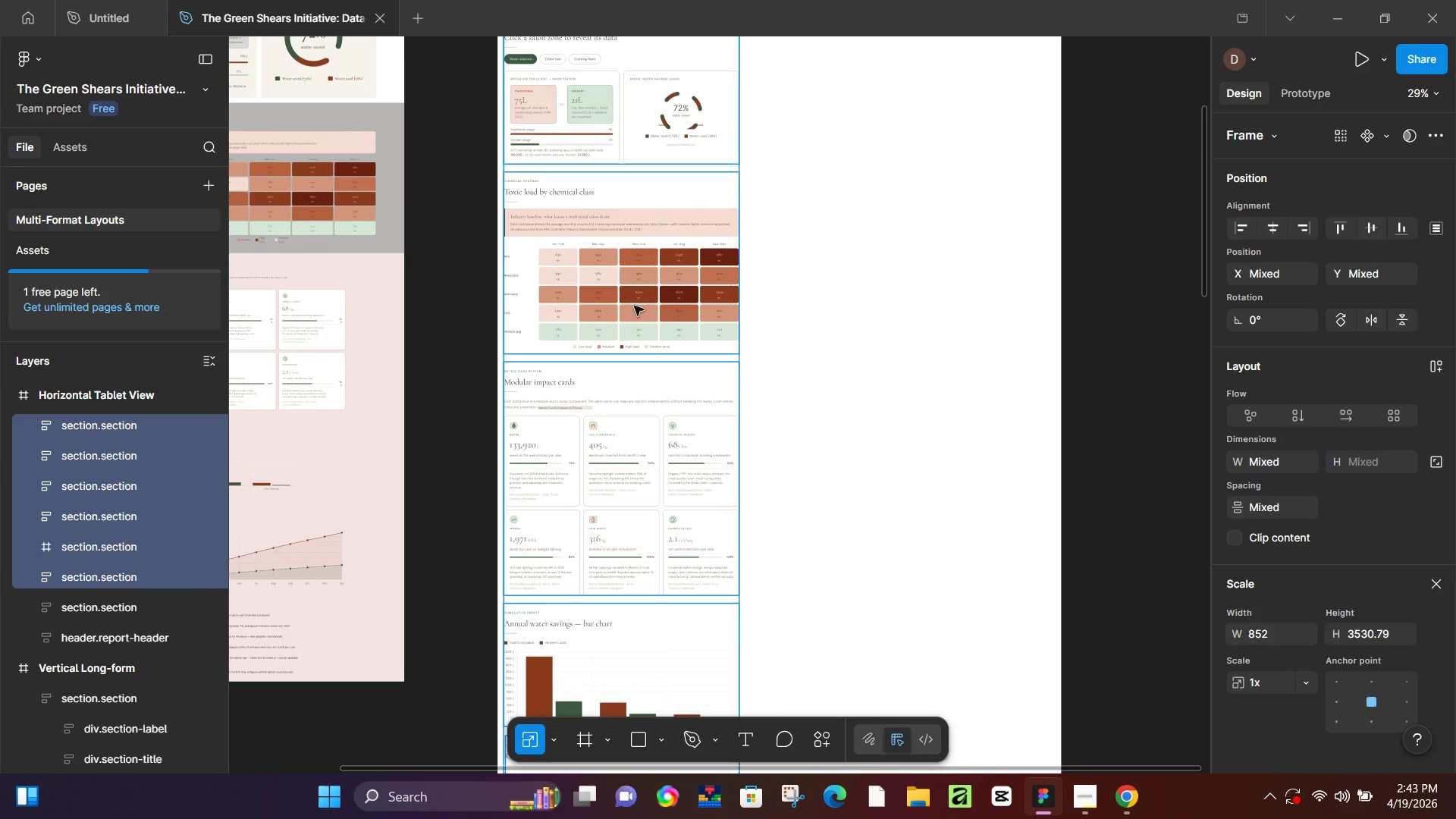 
hold_key(key=ShiftLeft, duration=0.83)
 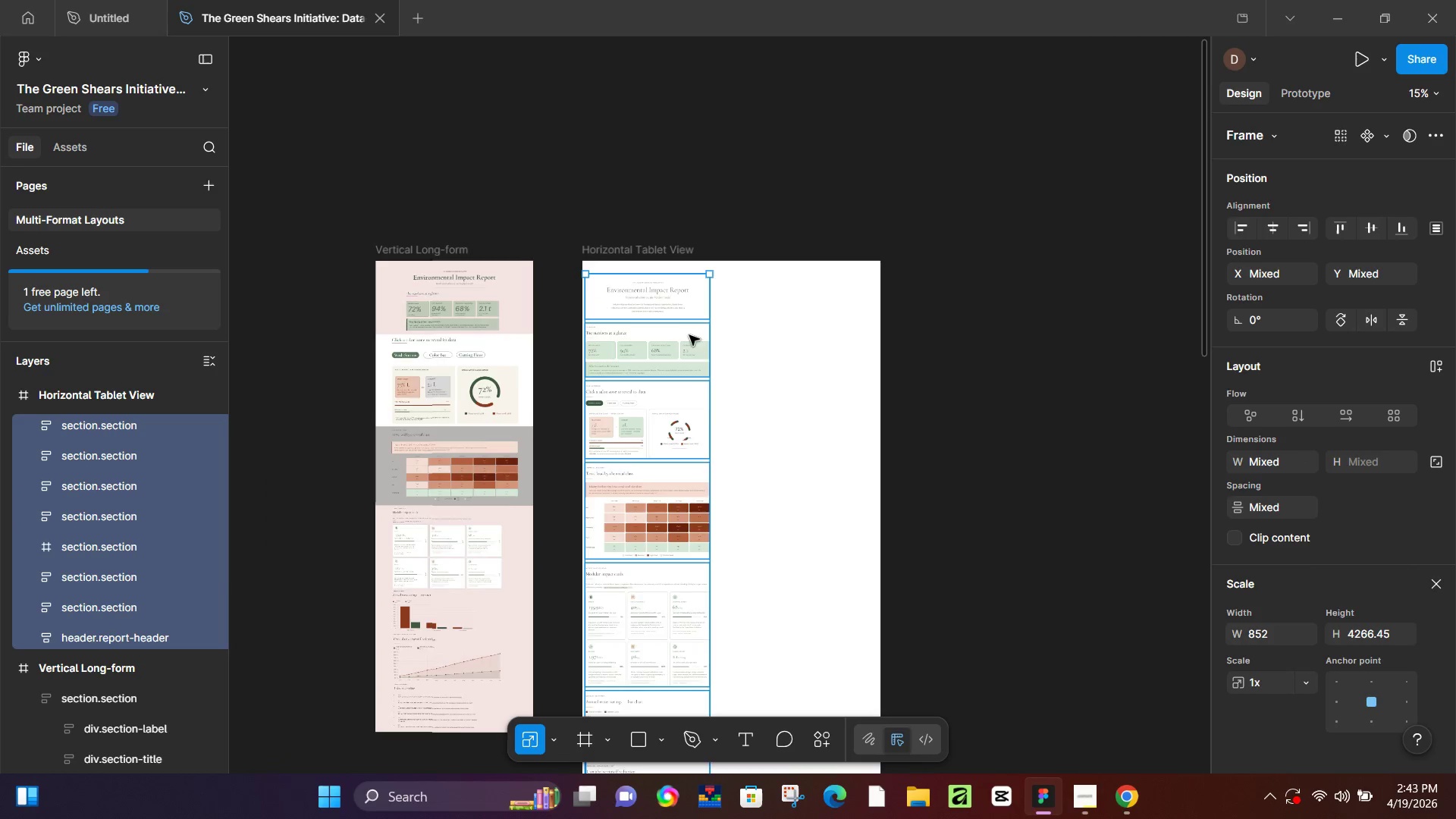 
scroll: coordinate [651, 393], scroll_direction: up, amount: 6.0
 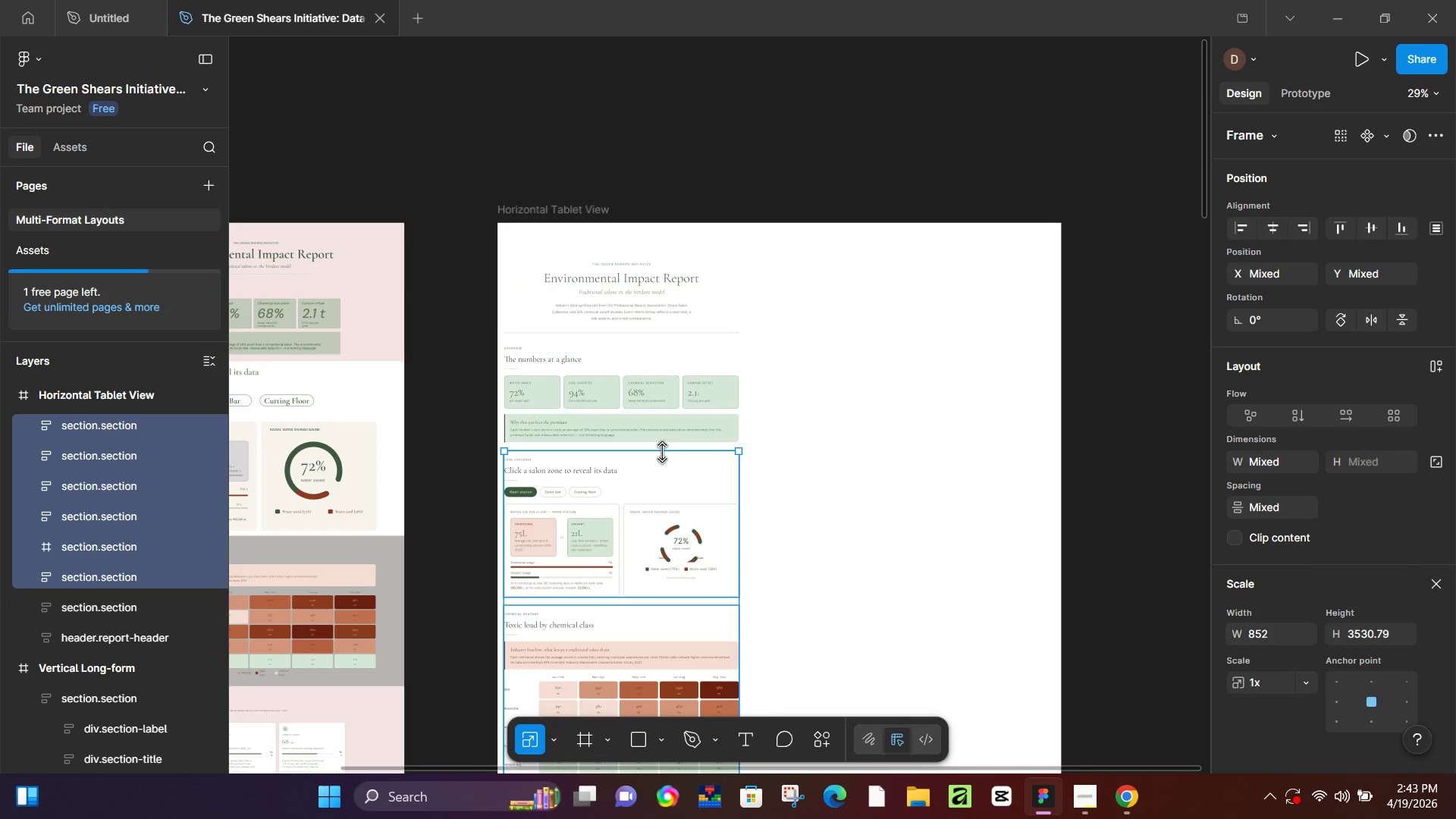 
left_click([657, 384])
 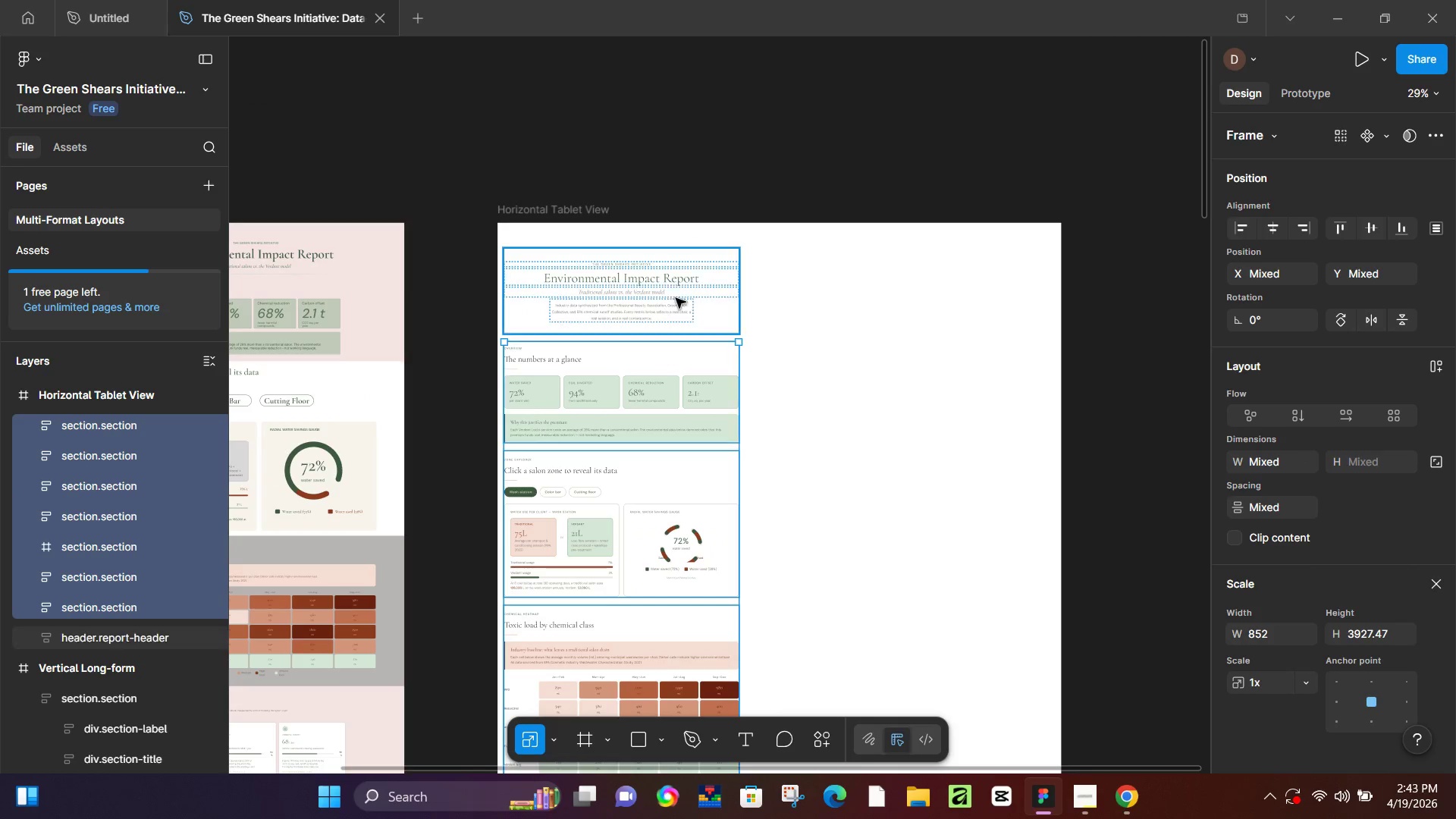 
double_click([676, 296])
 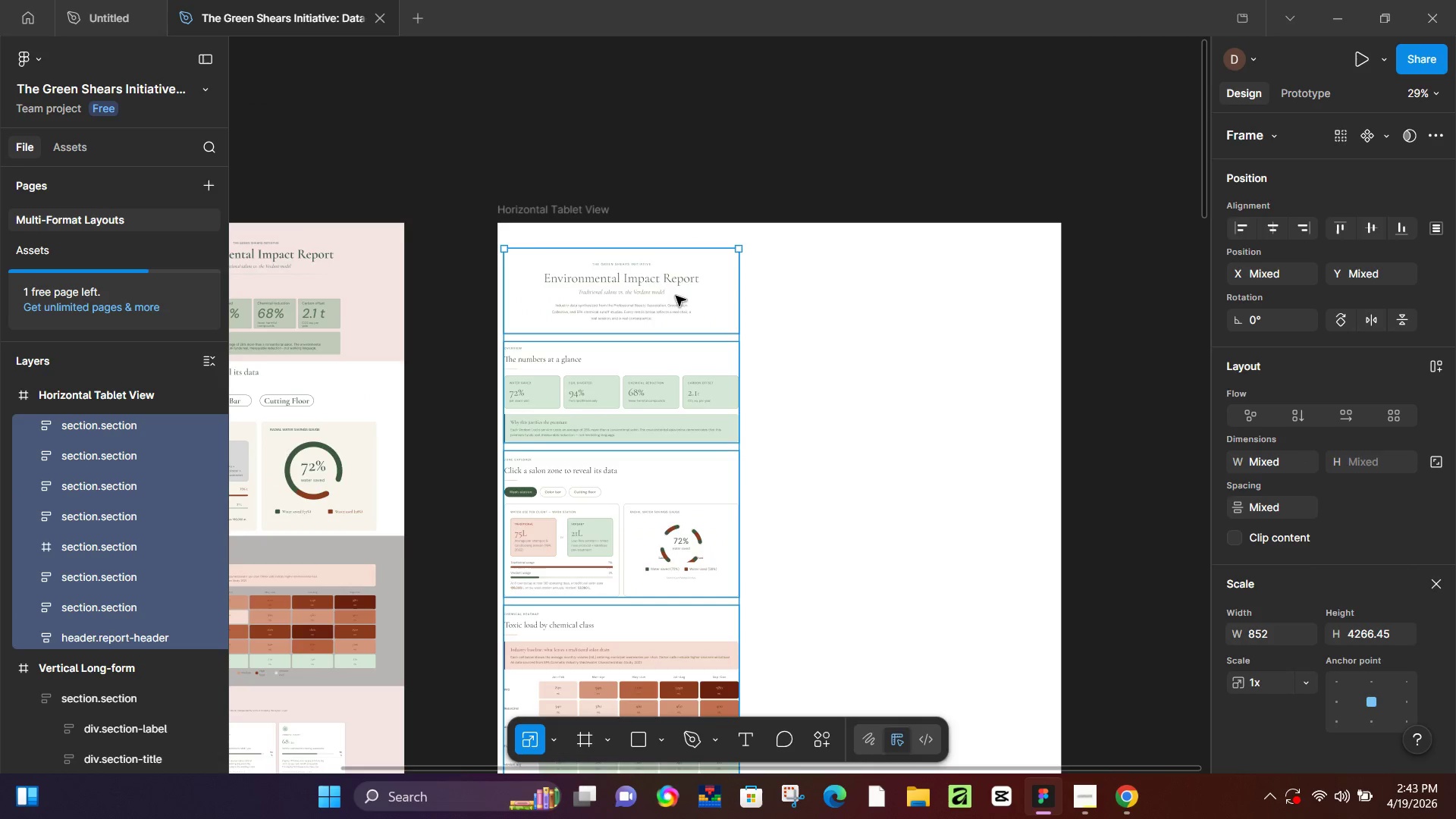 
hold_key(key=ControlLeft, duration=0.41)
scroll: coordinate [701, 460], scroll_direction: down, amount: 12.0
 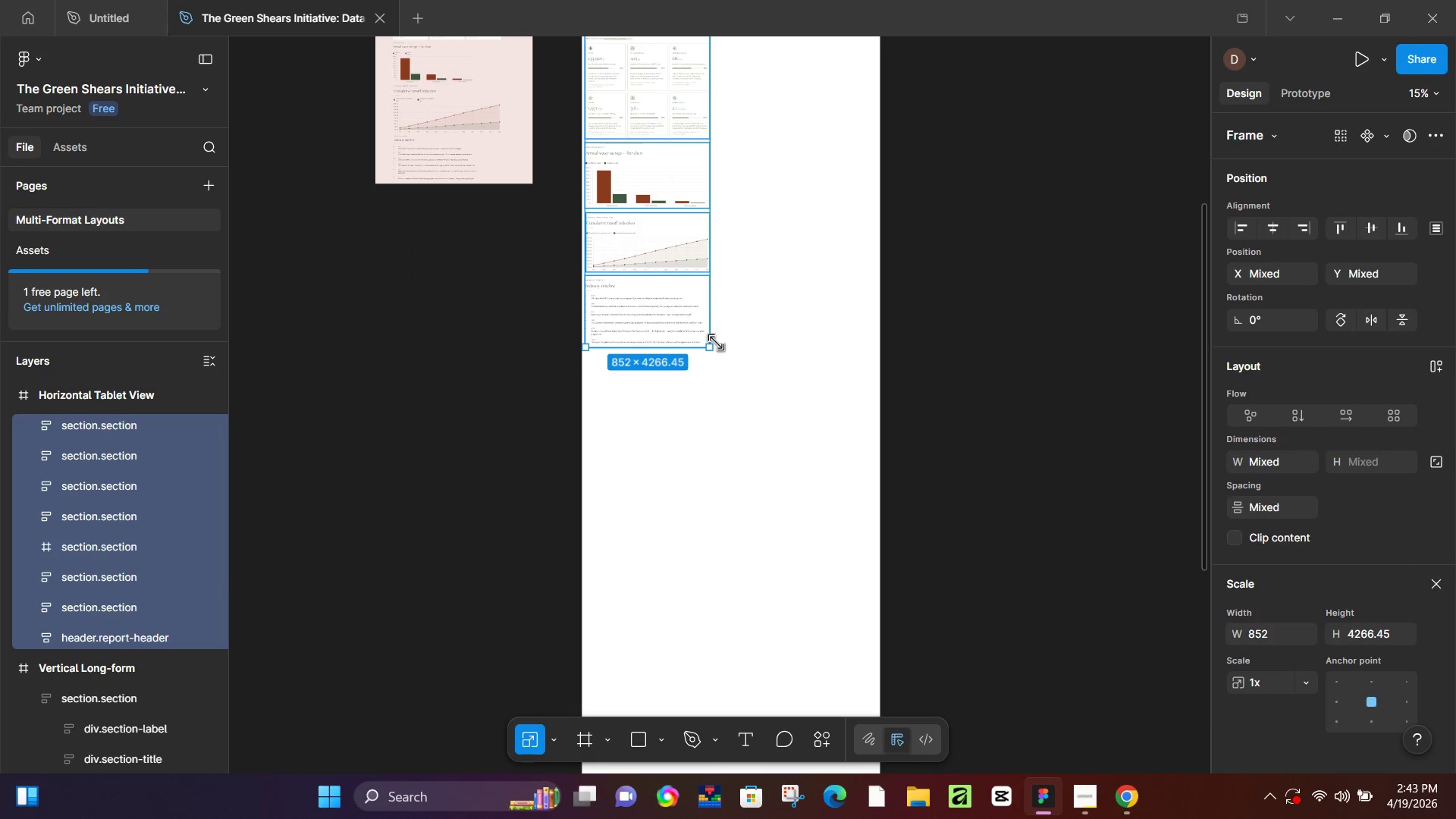 
left_click_drag(start_coordinate=[716, 342], to_coordinate=[807, 458])
 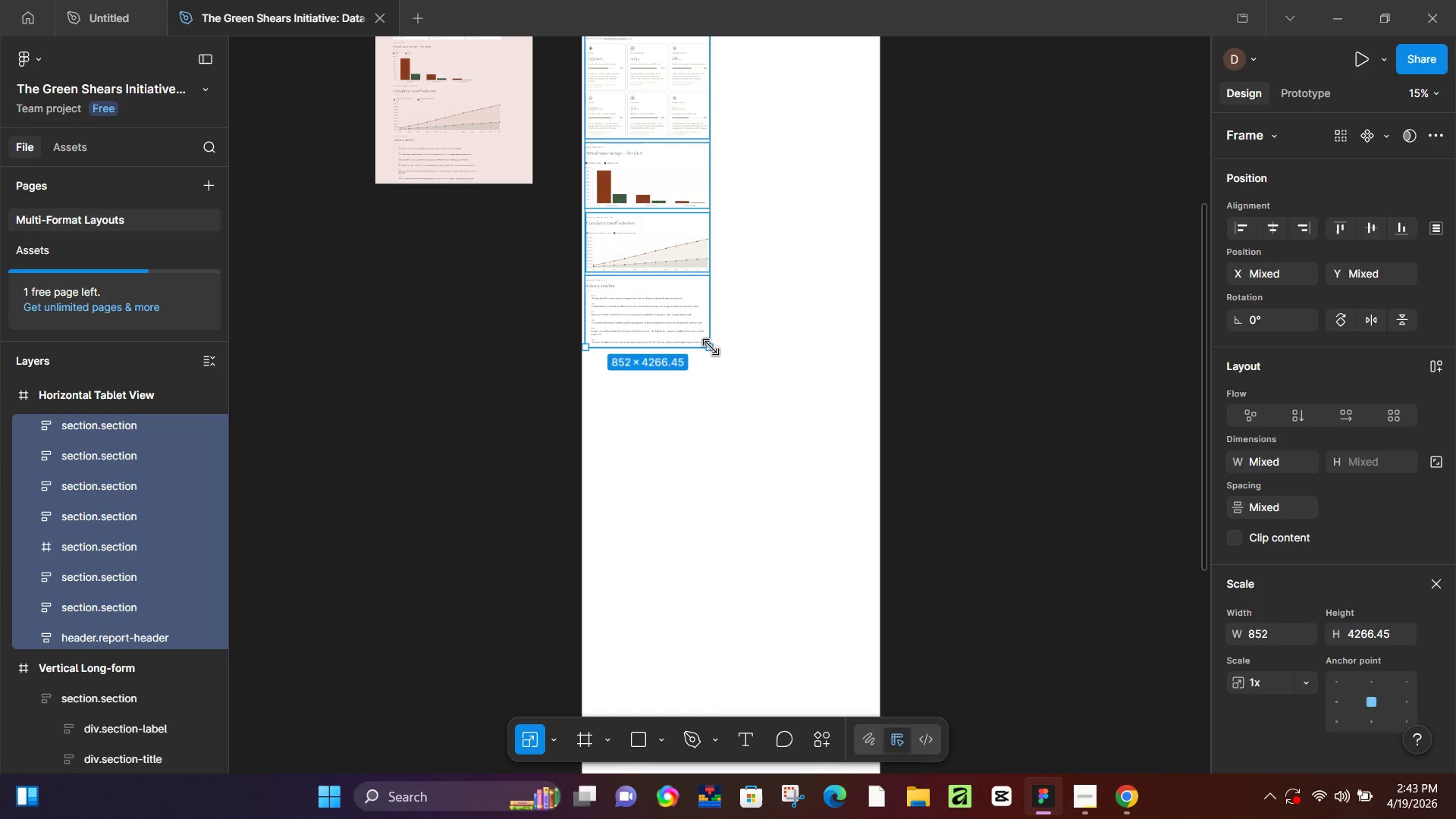 
left_click_drag(start_coordinate=[711, 347], to_coordinate=[778, 421])
 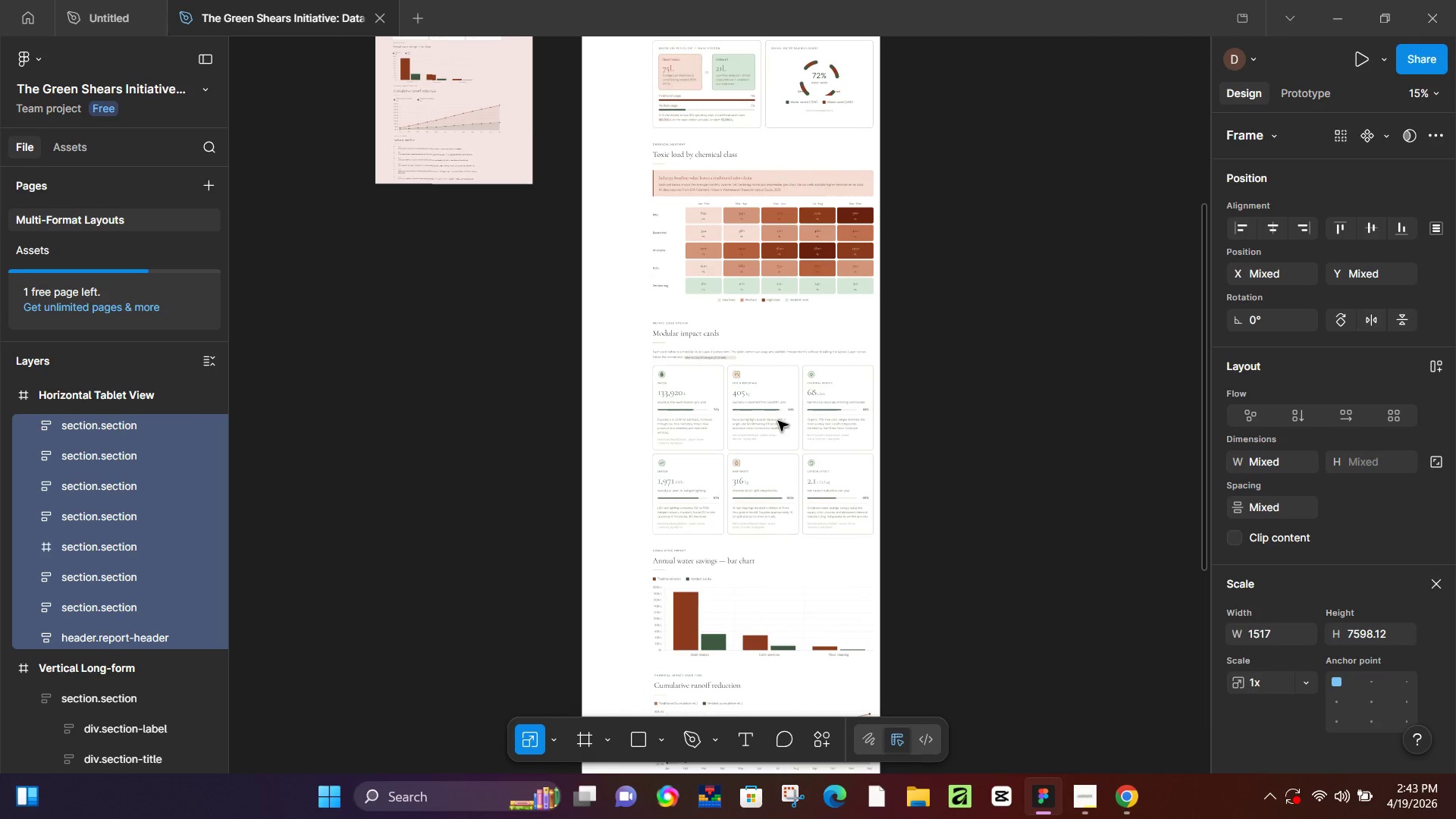 
key(Control+Z)
 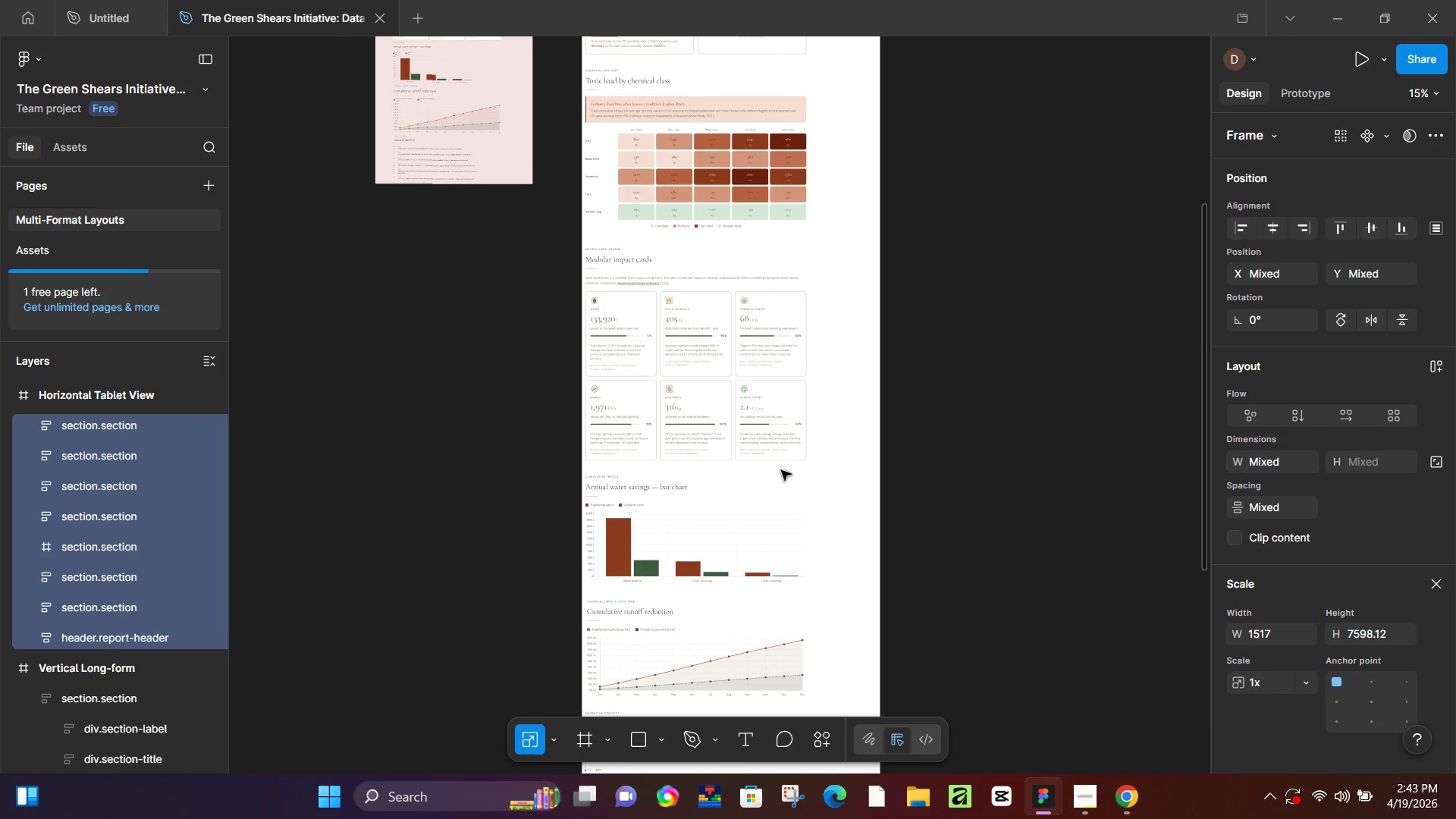 
scroll: coordinate [780, 464], scroll_direction: down, amount: 5.0
 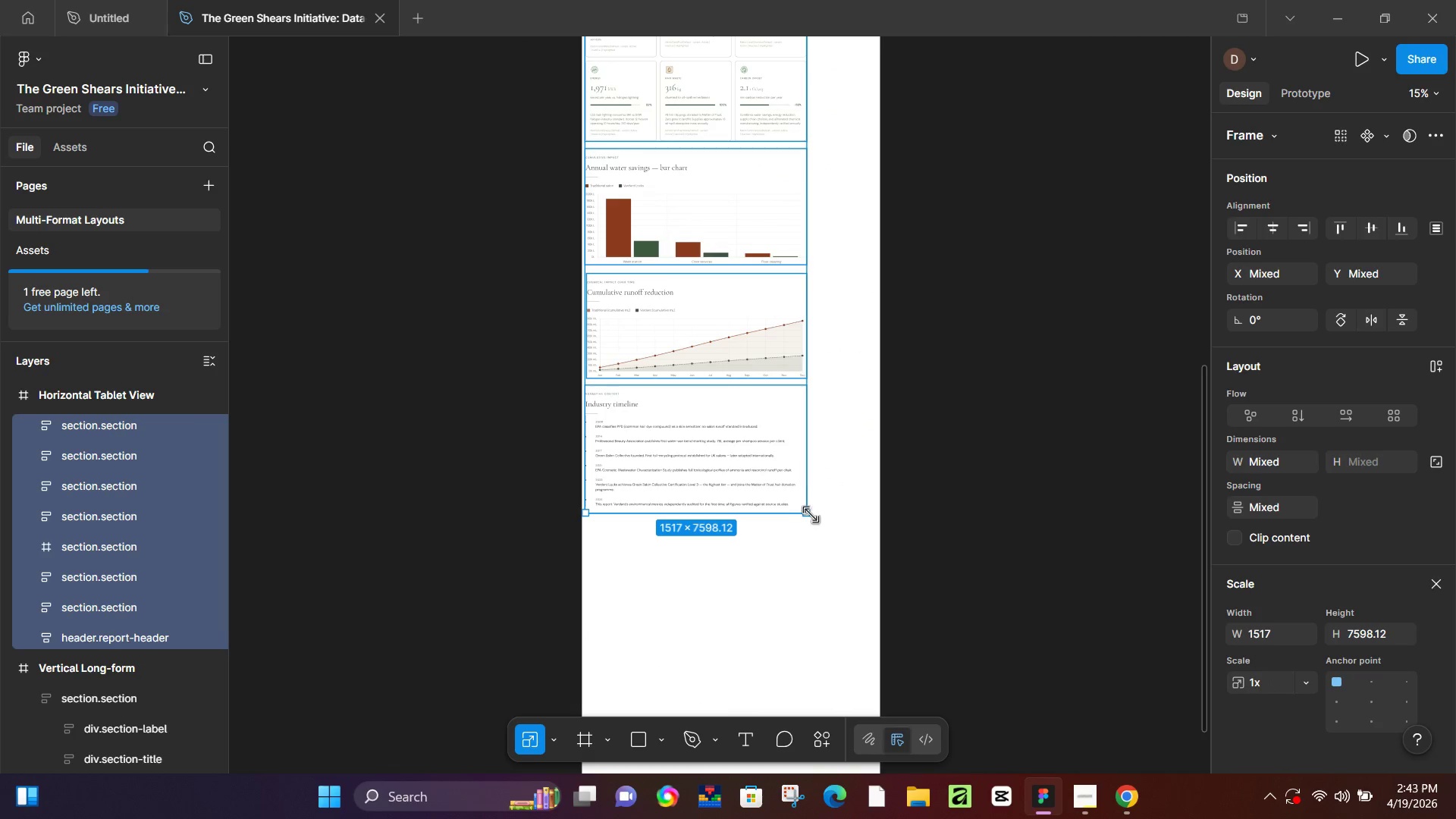 
left_click_drag(start_coordinate=[811, 515], to_coordinate=[843, 584])
 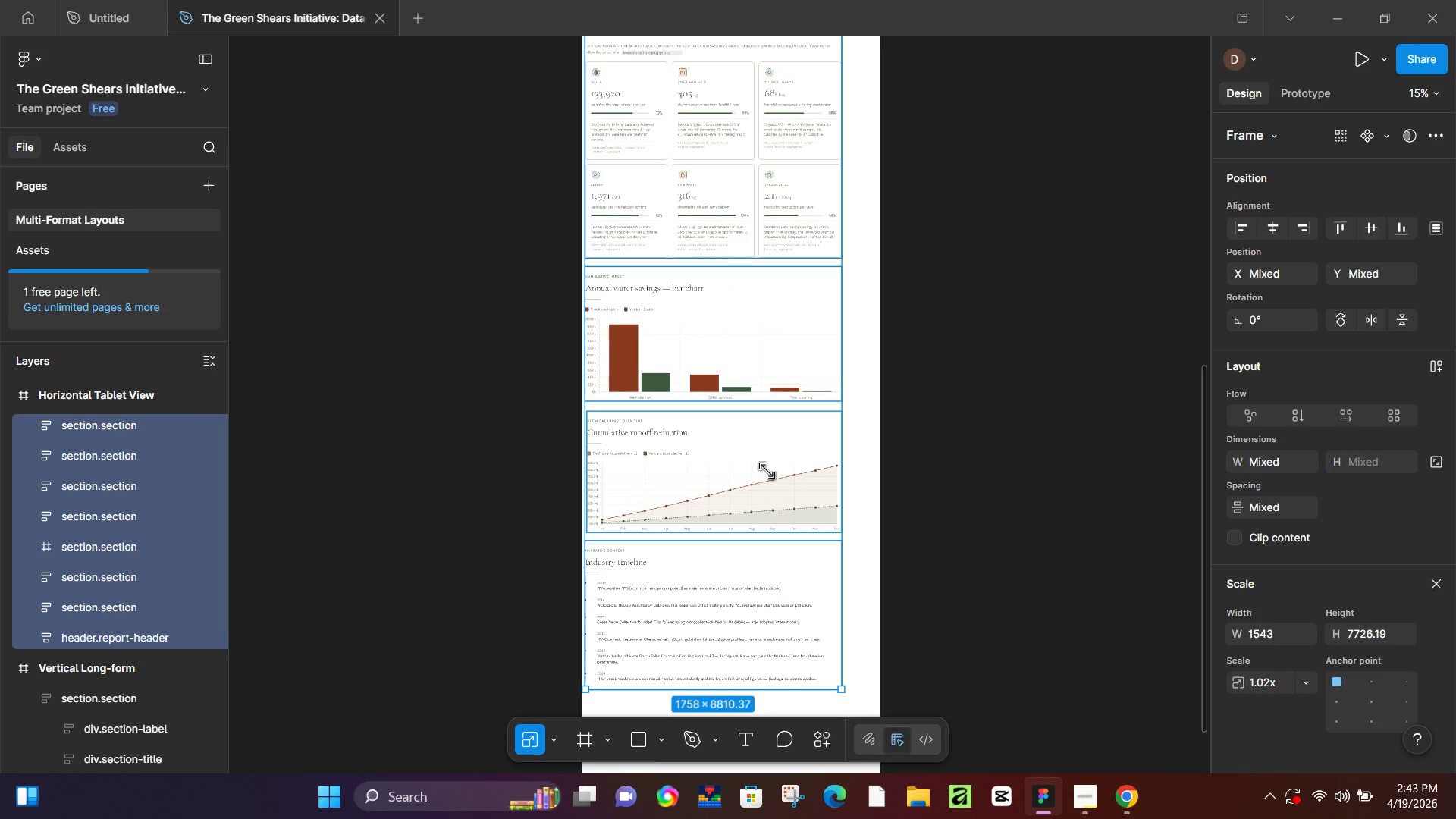 
scroll: coordinate [767, 471], scroll_direction: down, amount: 5.0
 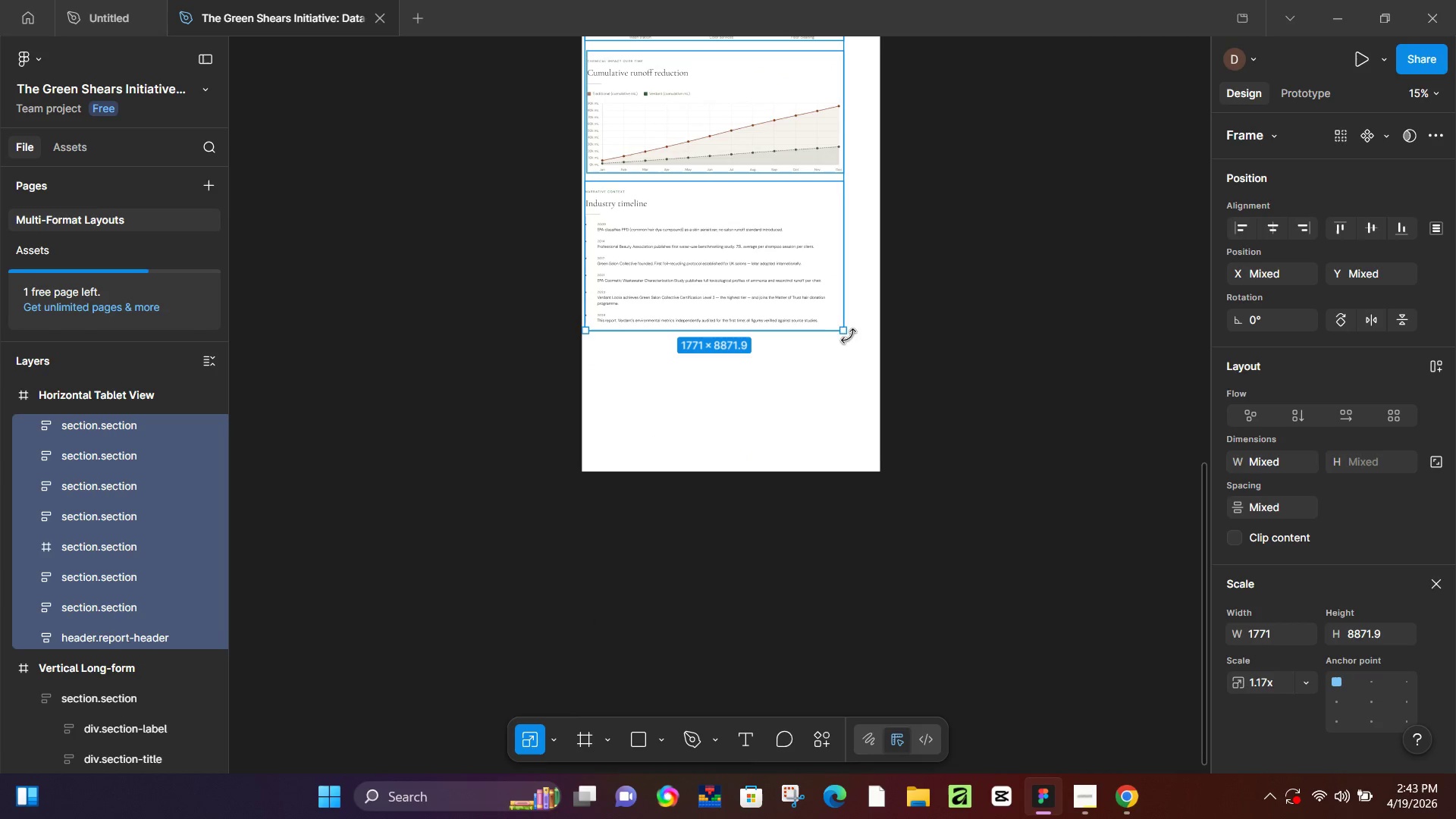 
left_click_drag(start_coordinate=[845, 331], to_coordinate=[870, 410])
 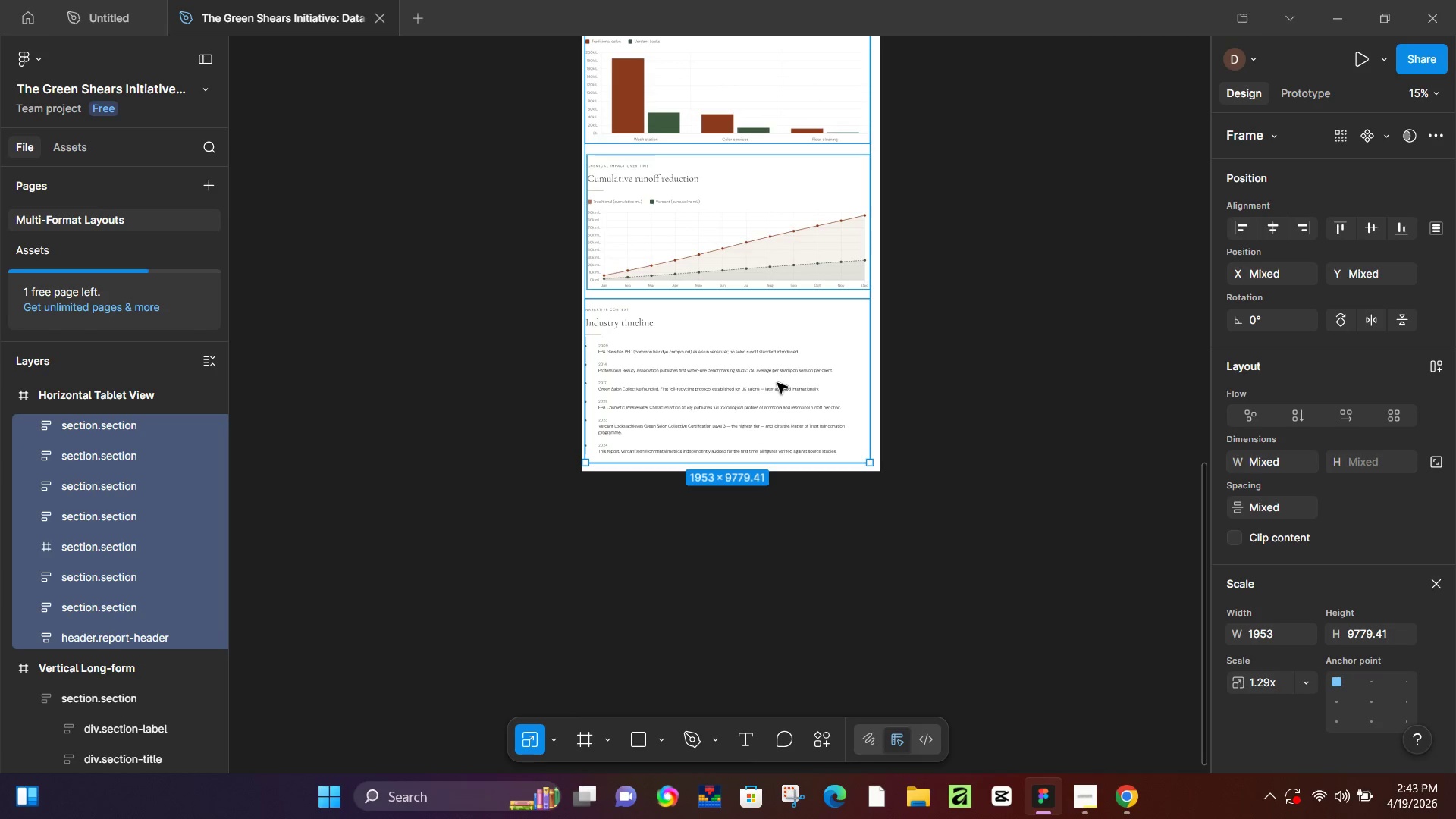 
scroll: coordinate [774, 381], scroll_direction: up, amount: 23.0
 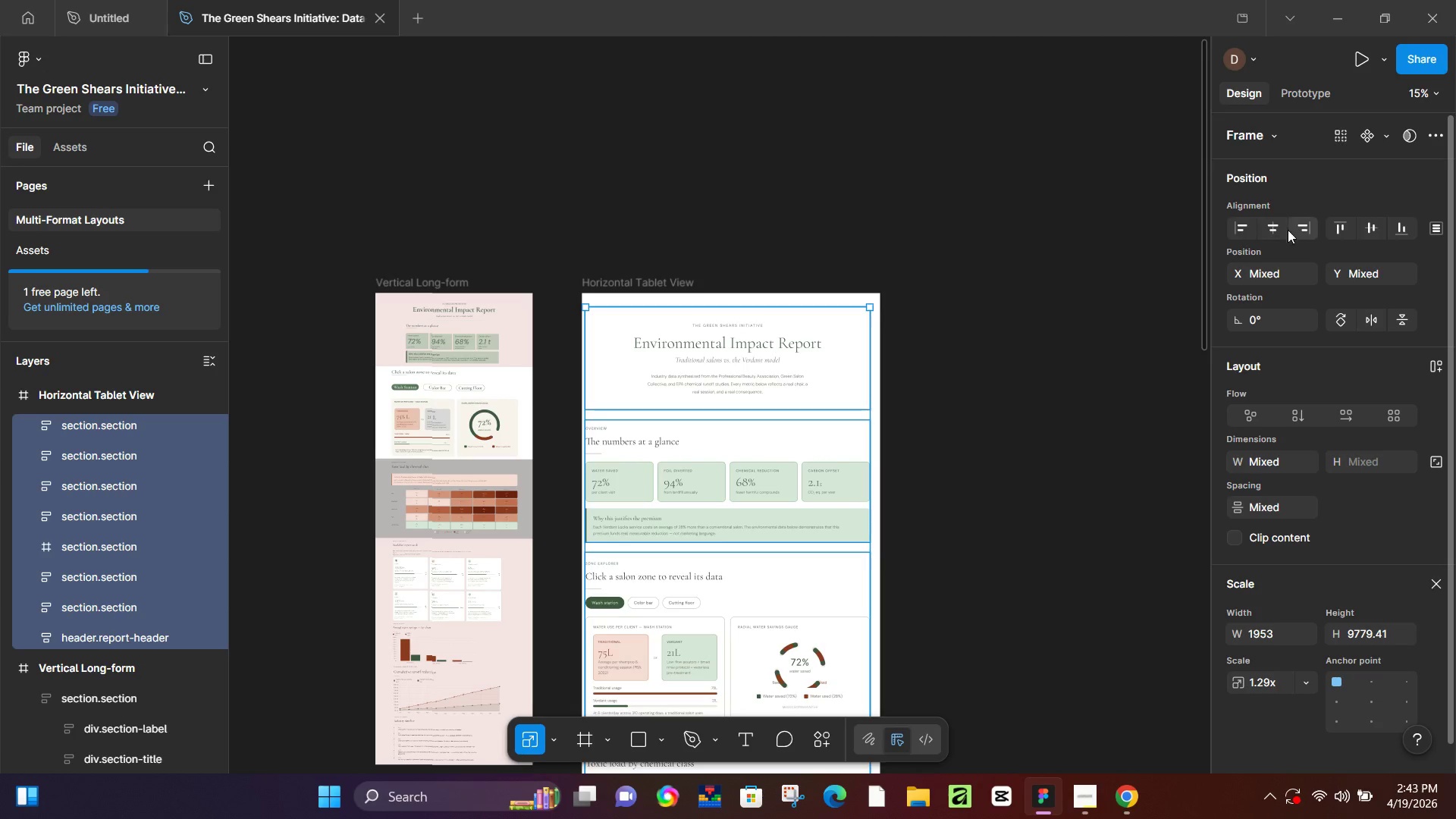 
left_click([1272, 230])
 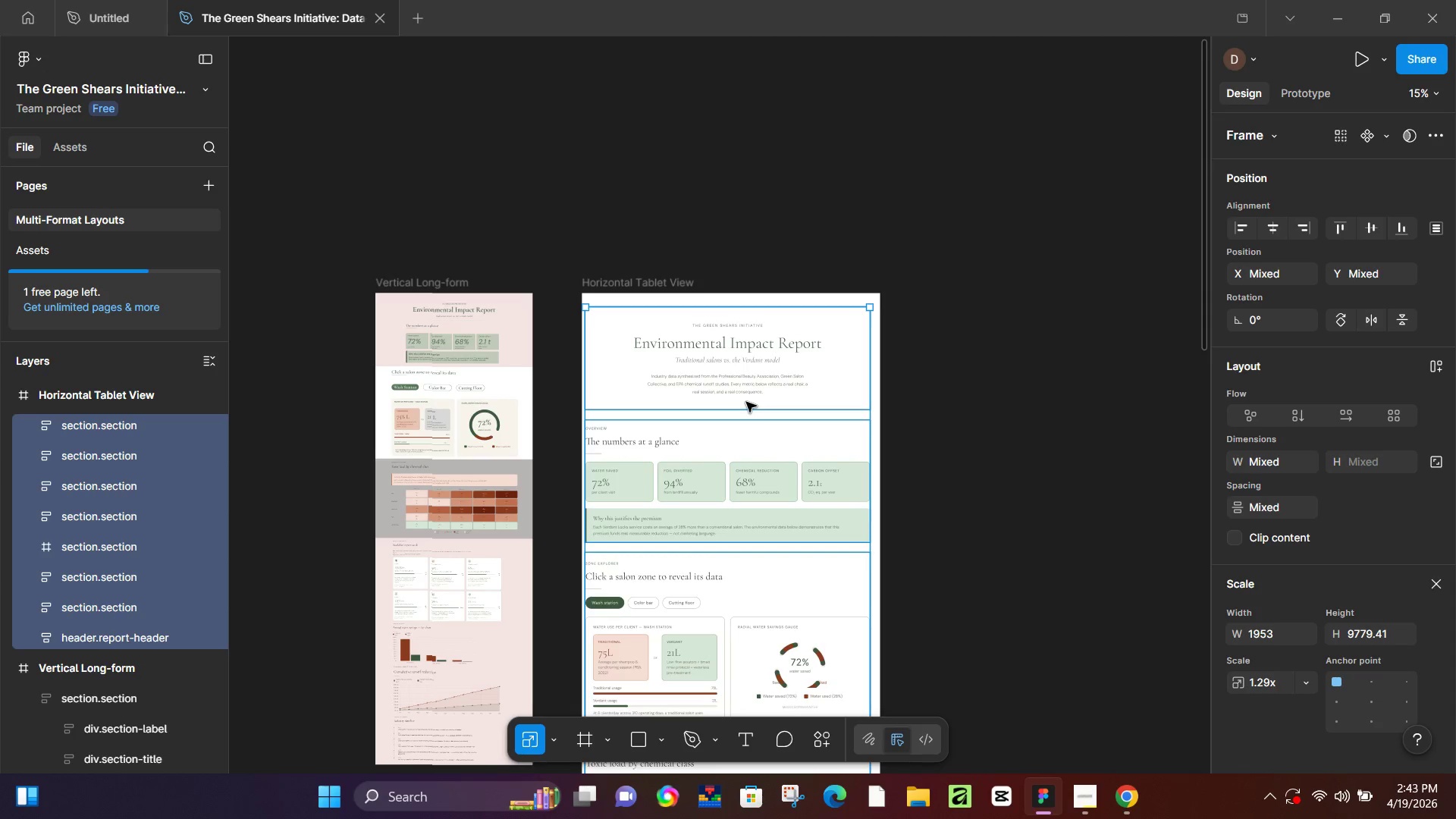 
left_click([746, 359])
 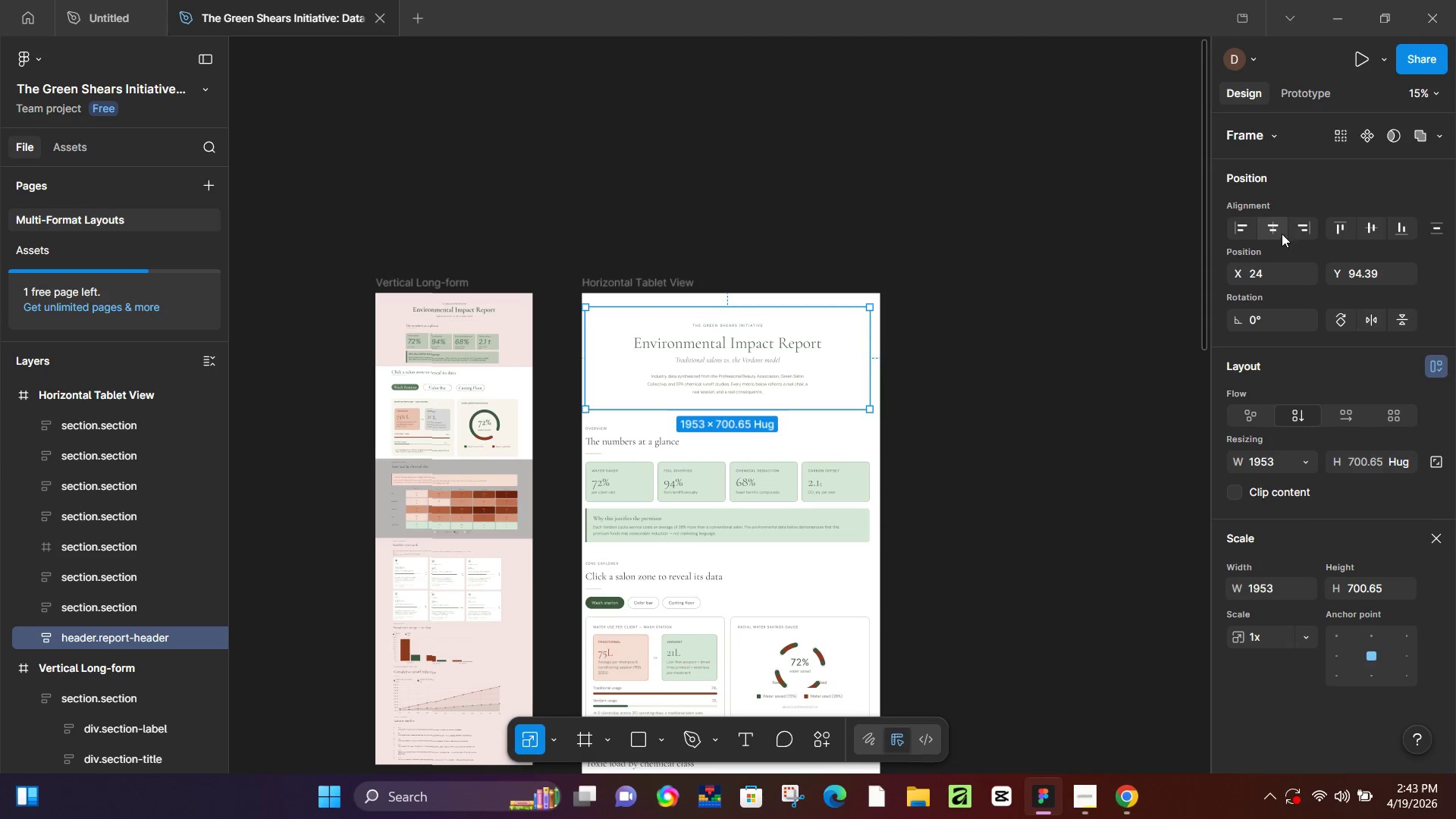 
left_click([1266, 227])
 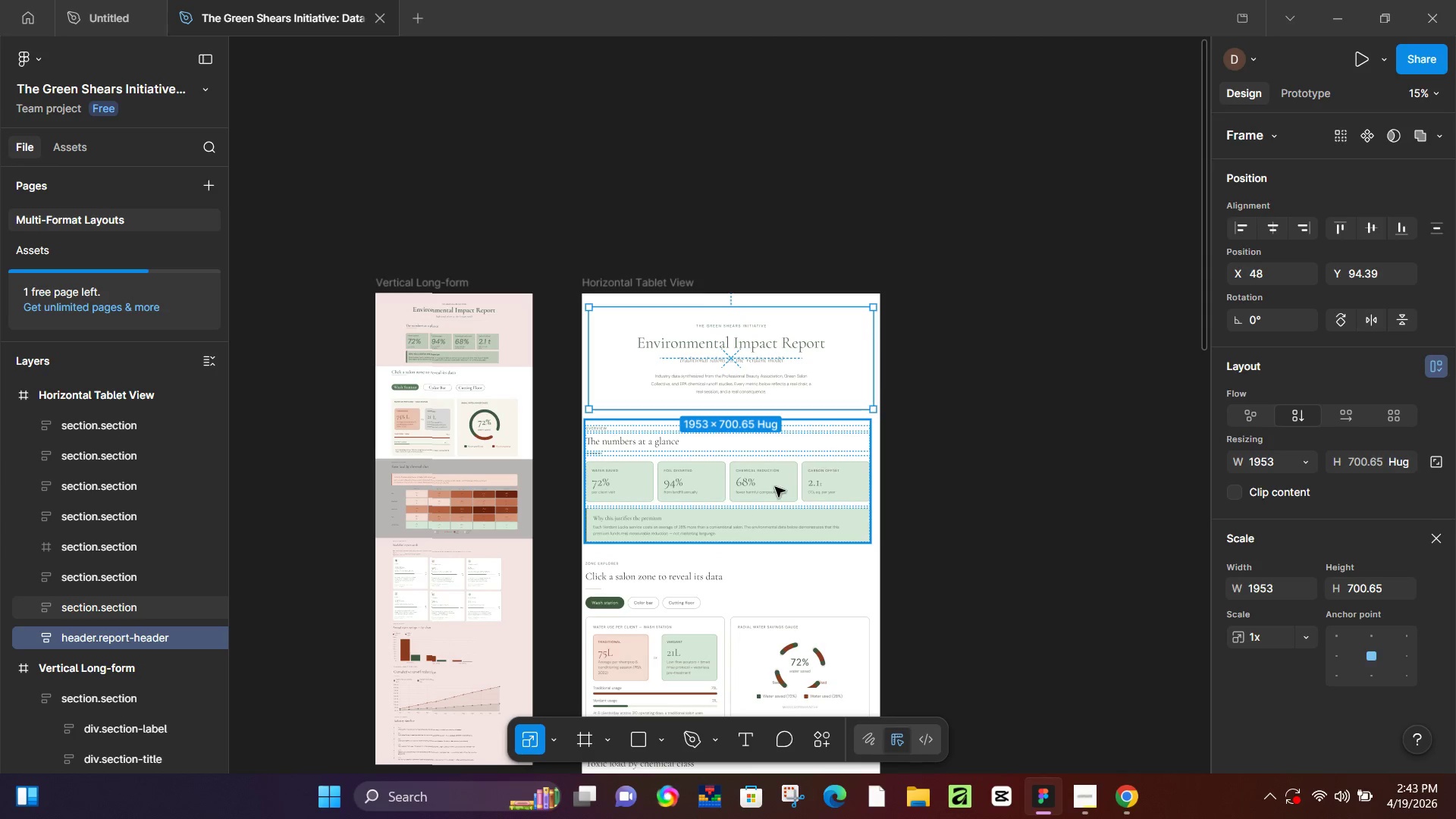 
left_click([774, 487])
 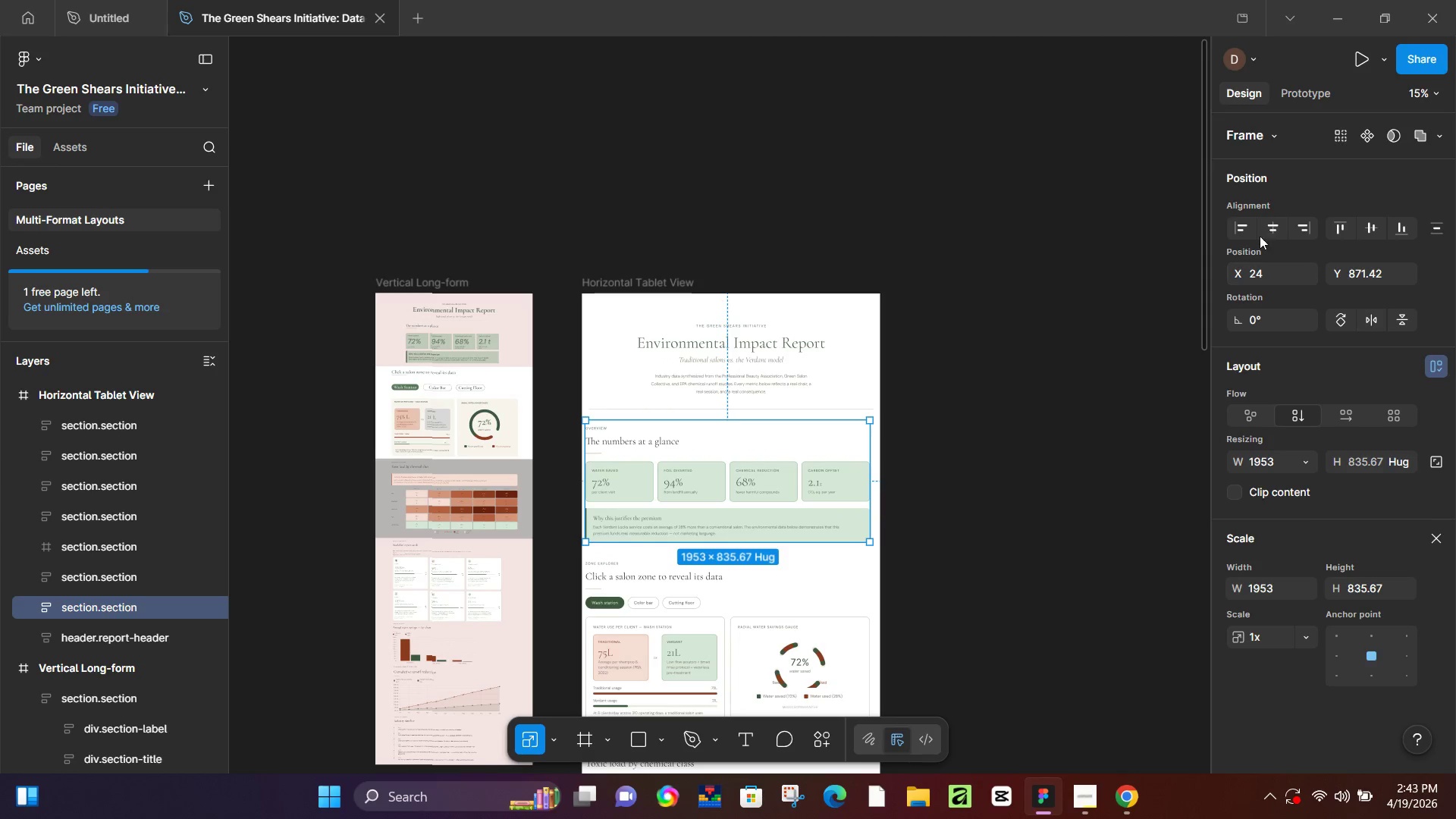 
left_click([1273, 228])
 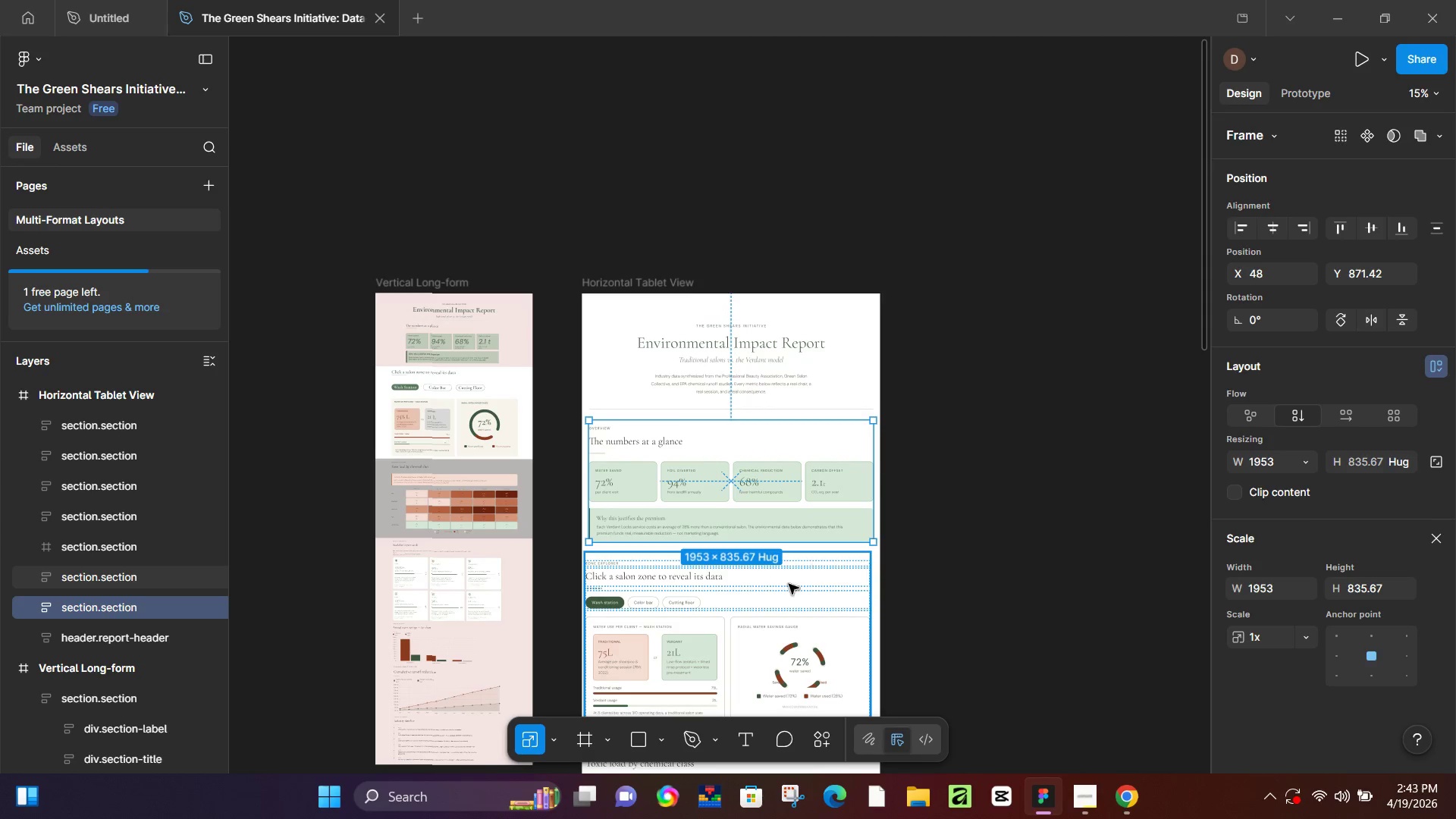 
left_click([773, 604])
 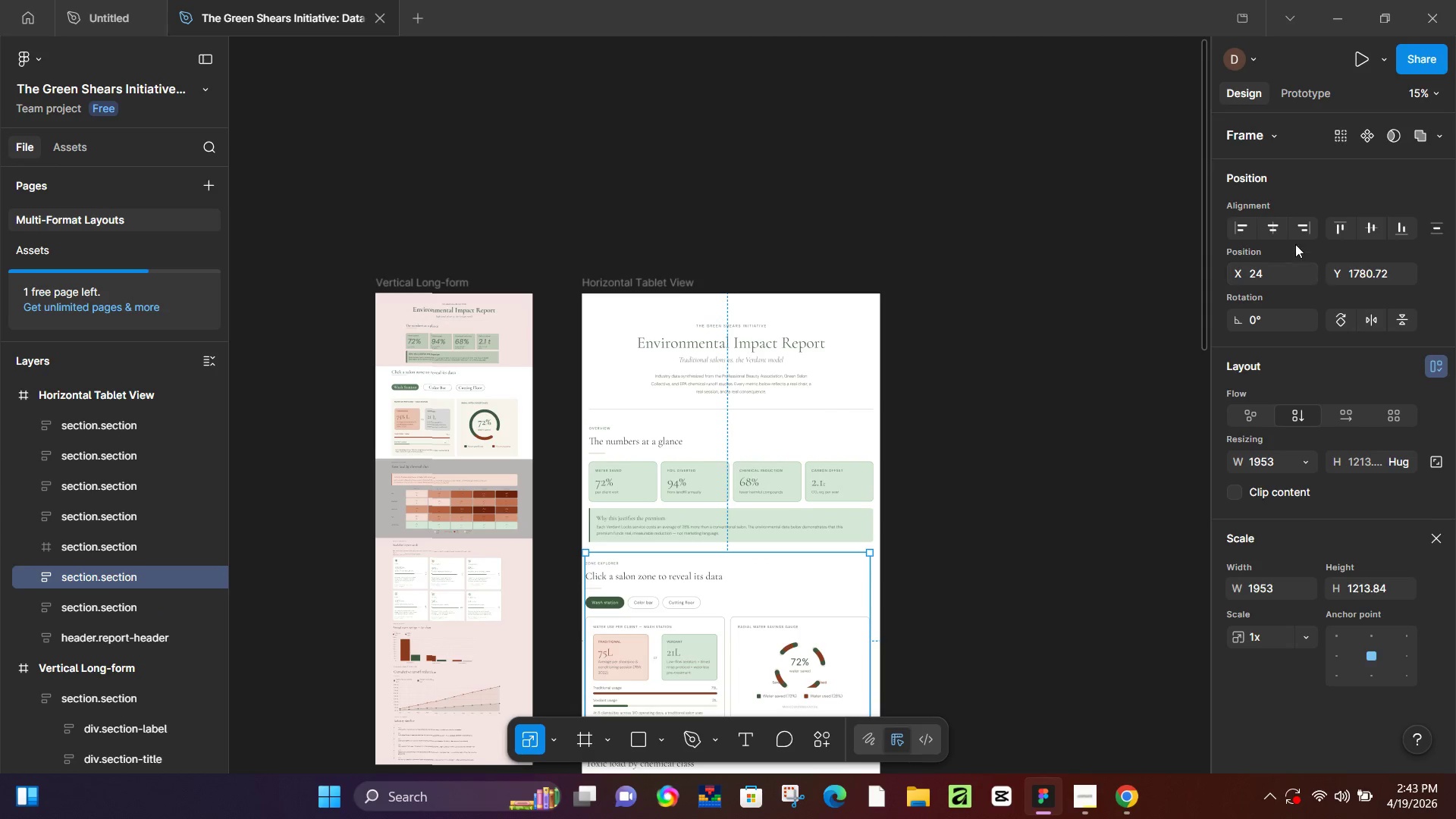 
left_click([1276, 227])
 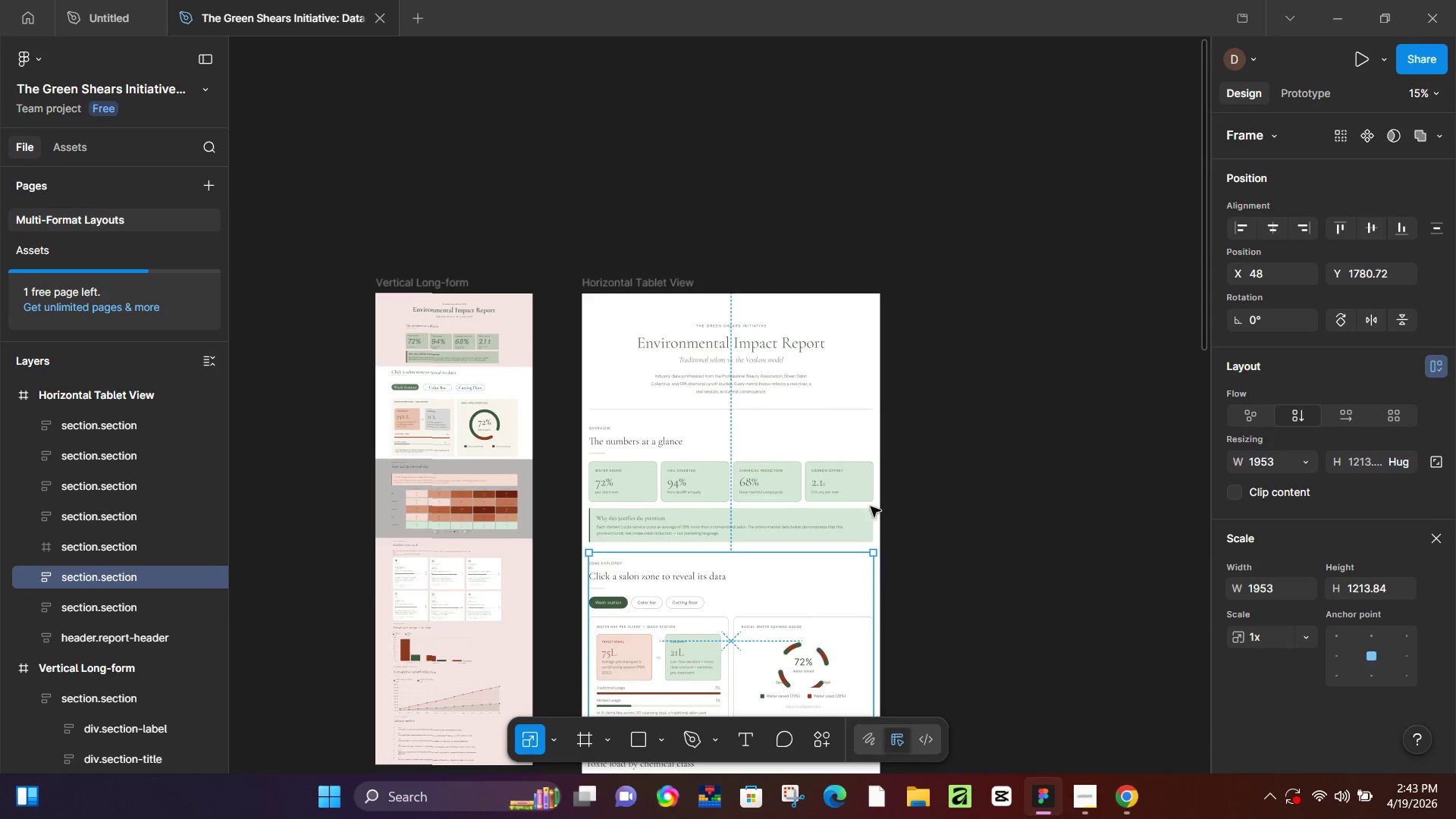 
scroll: coordinate [739, 518], scroll_direction: down, amount: 8.0
 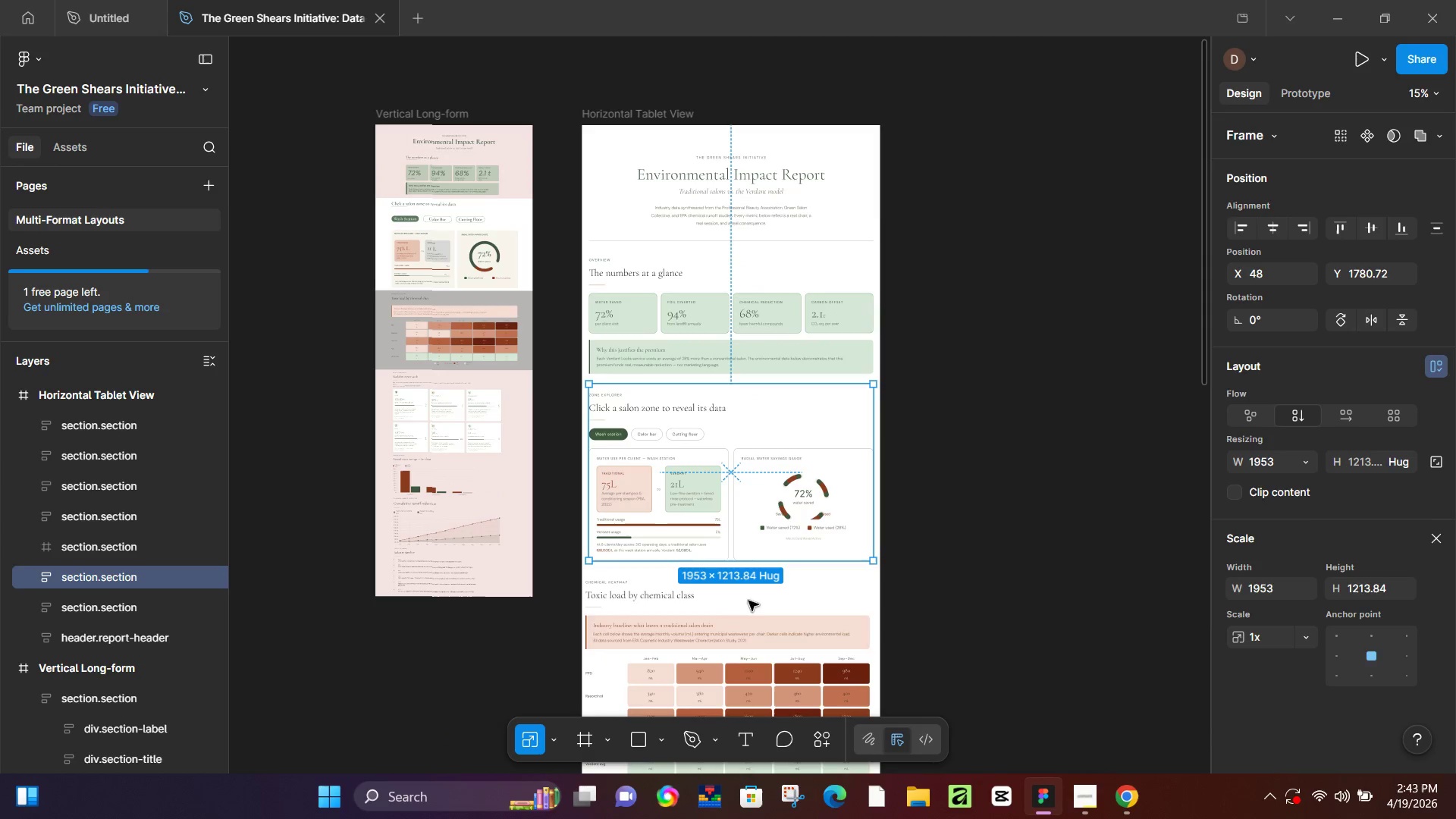 
left_click([741, 610])
 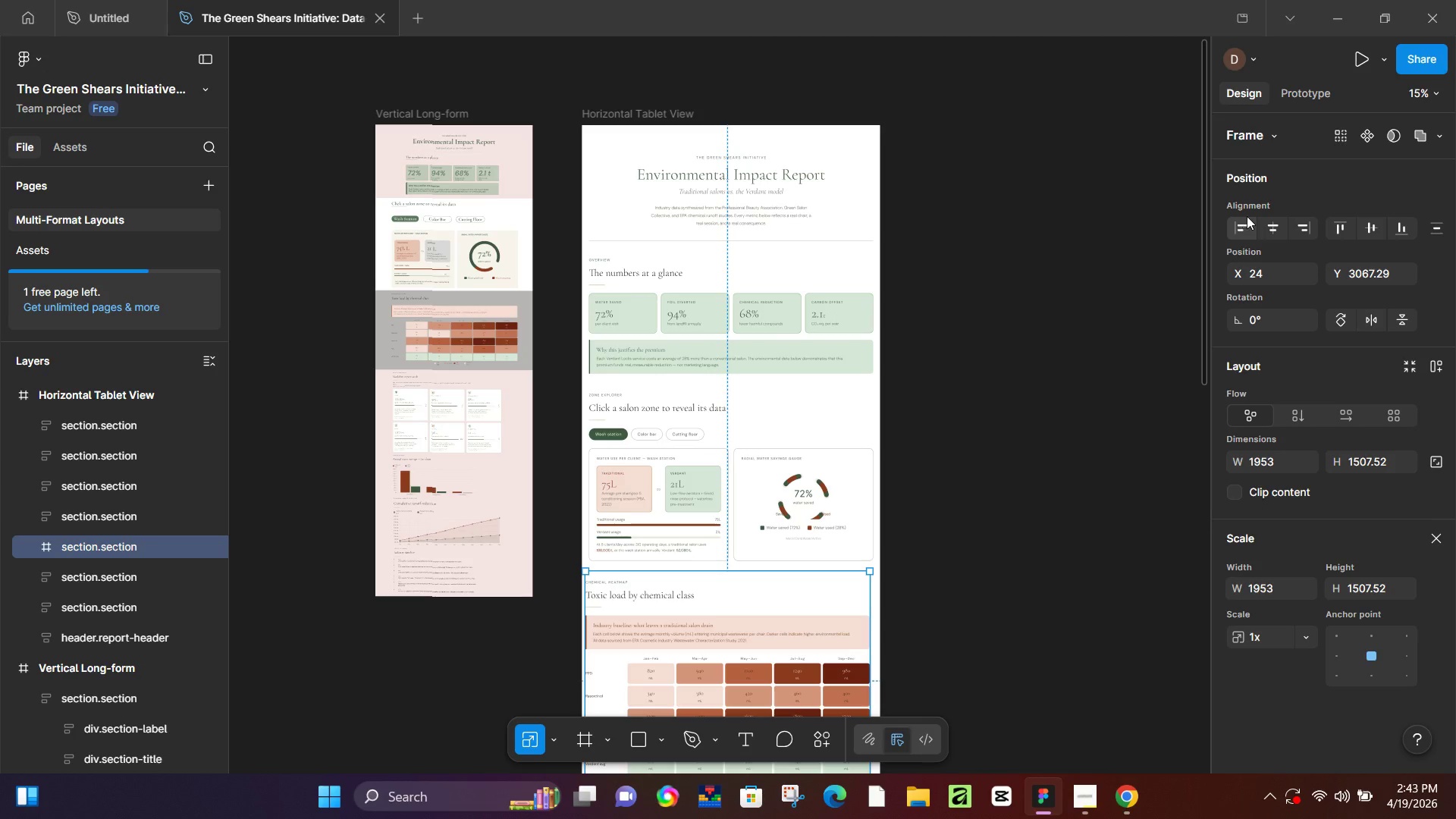 
left_click([1266, 226])
 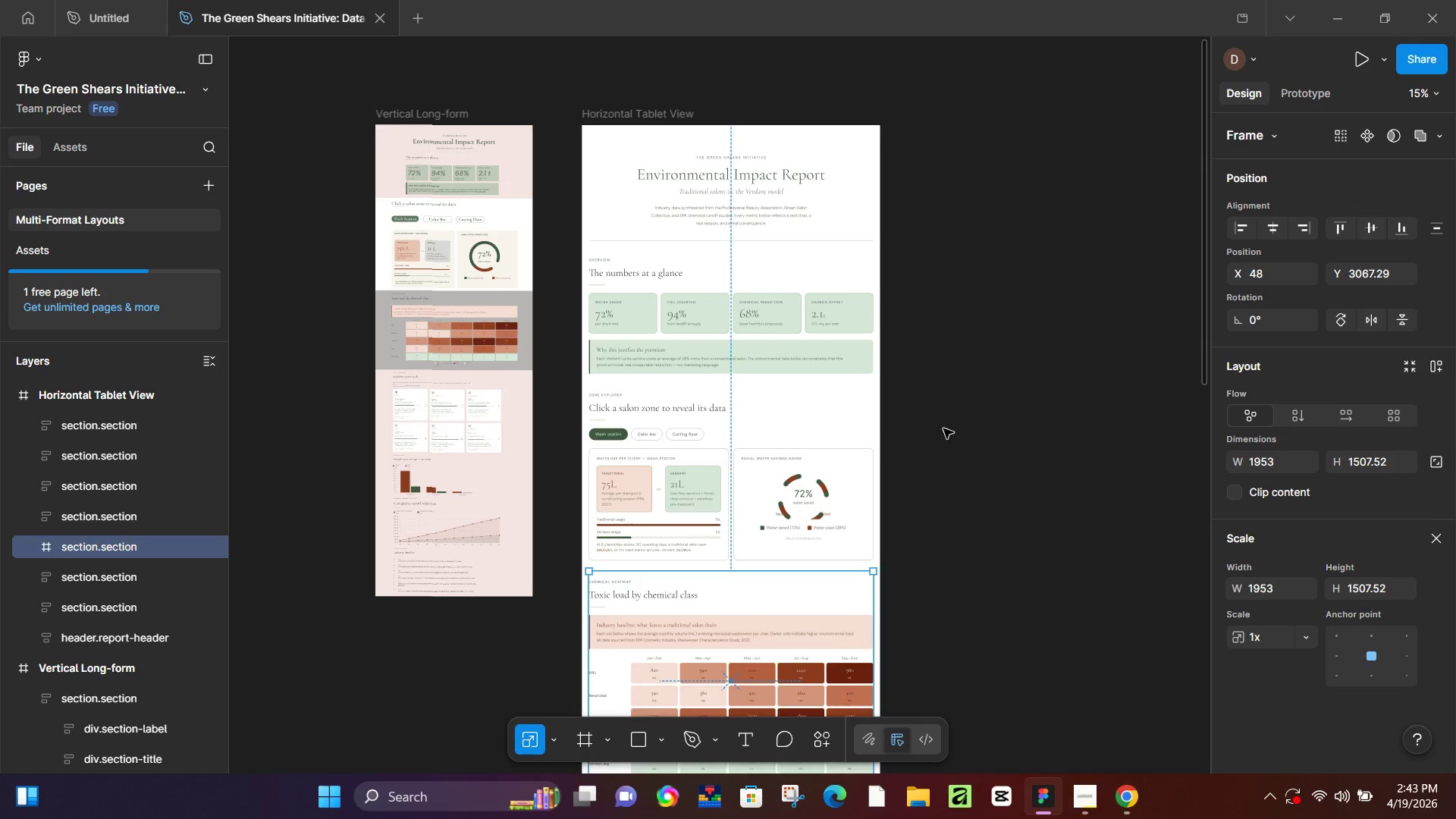 
scroll: coordinate [726, 541], scroll_direction: down, amount: 6.0
 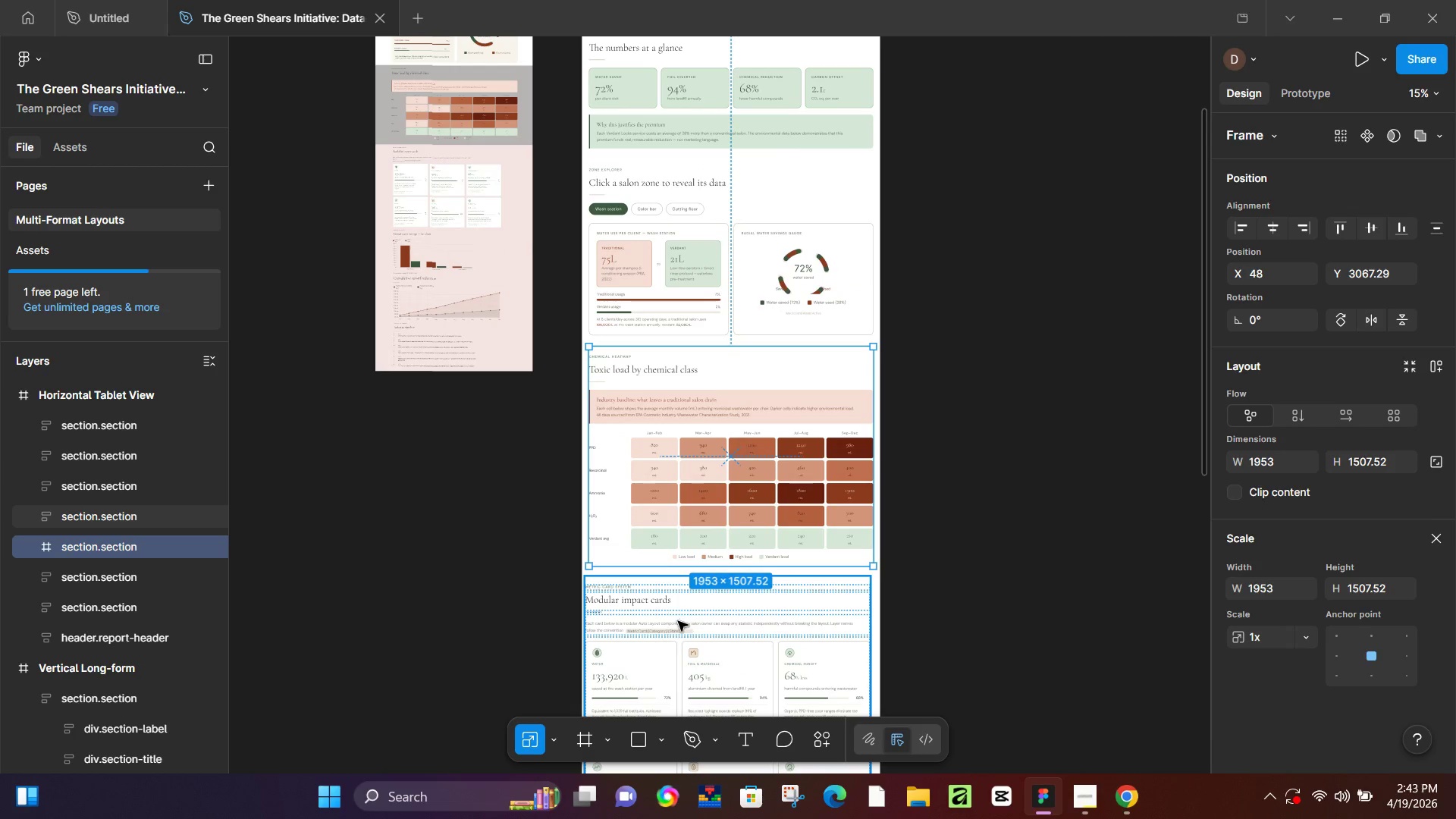 
left_click([678, 621])
 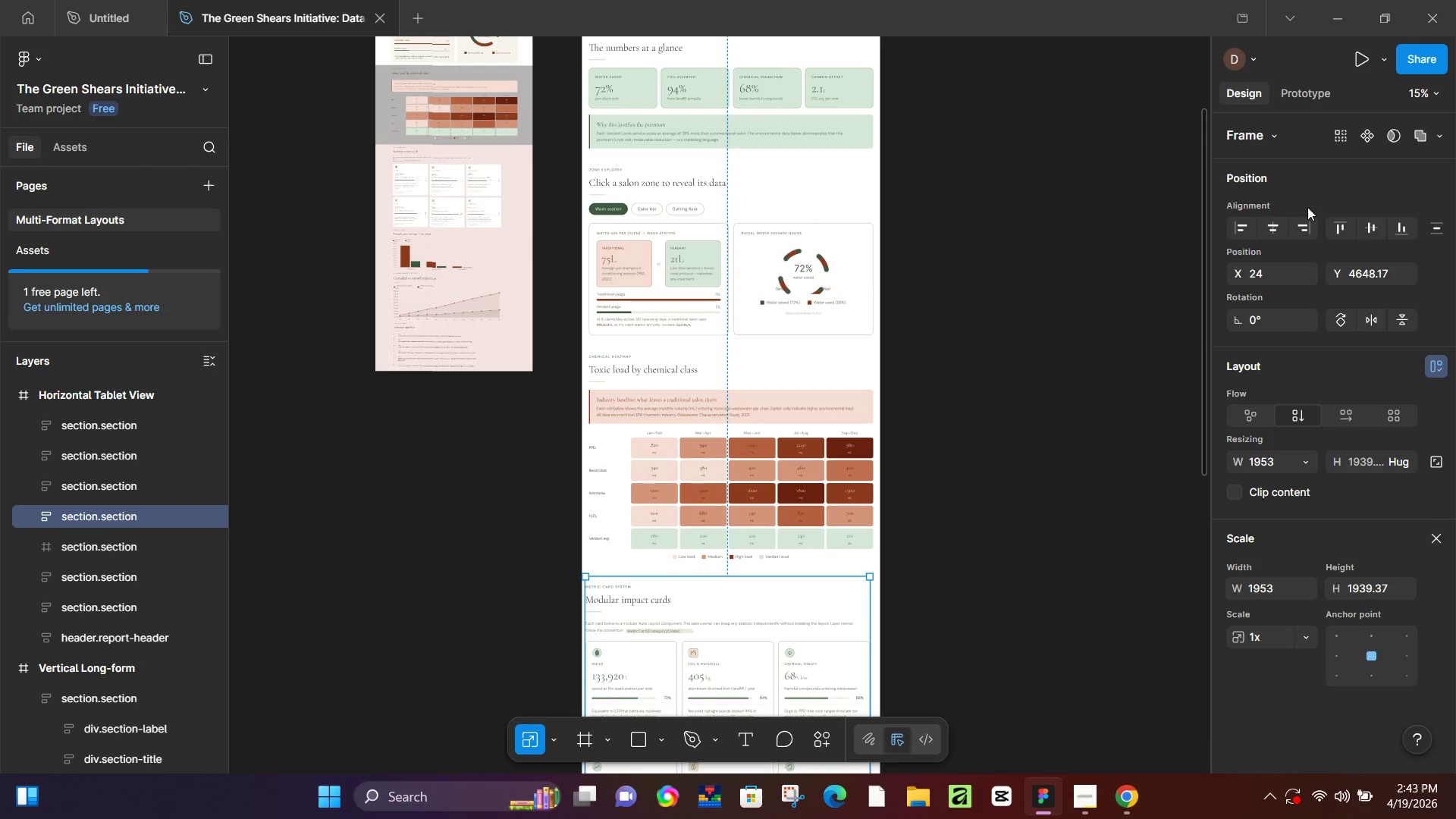 
left_click([1273, 224])
 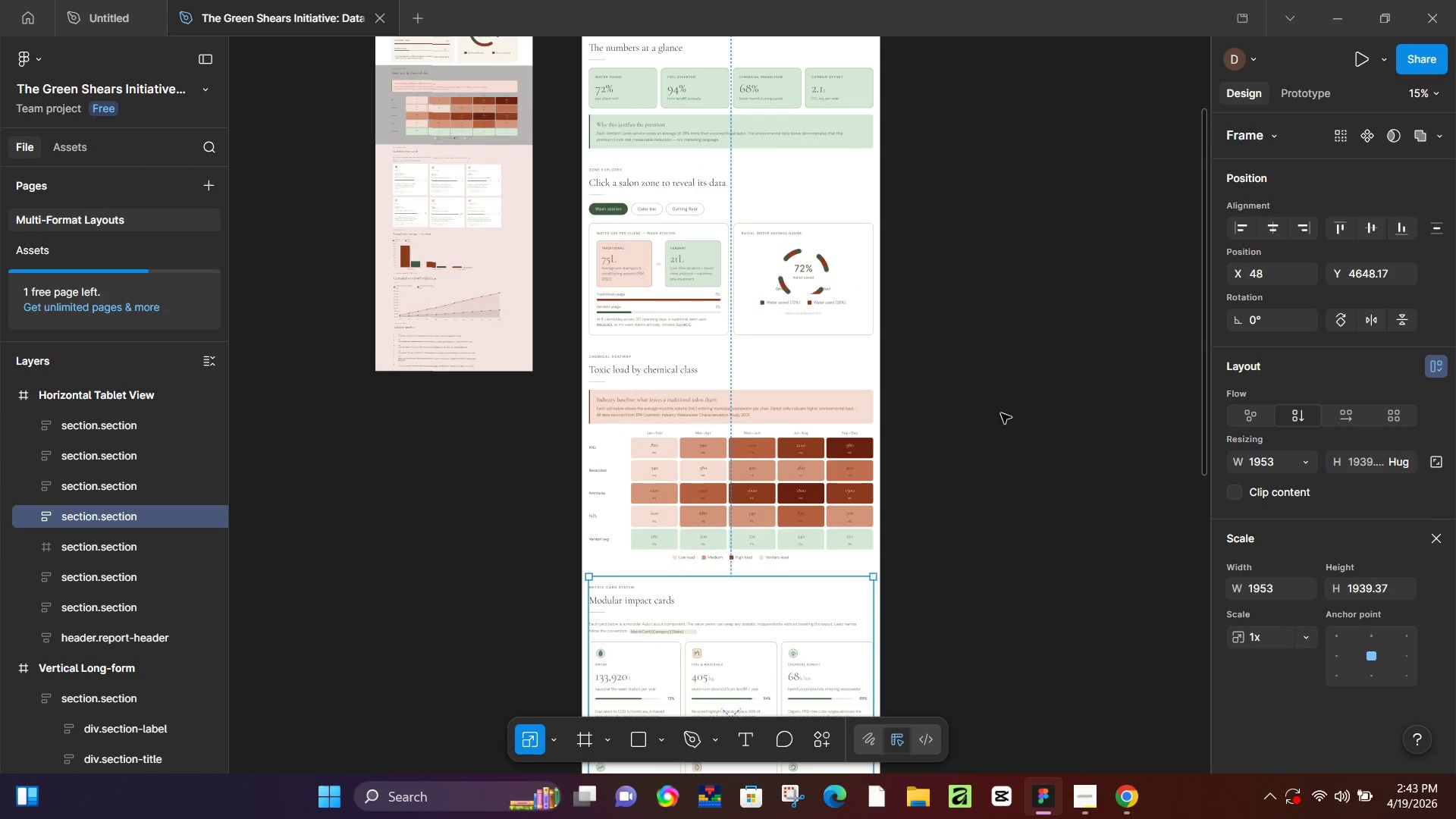 
scroll: coordinate [984, 430], scroll_direction: down, amount: 5.0
 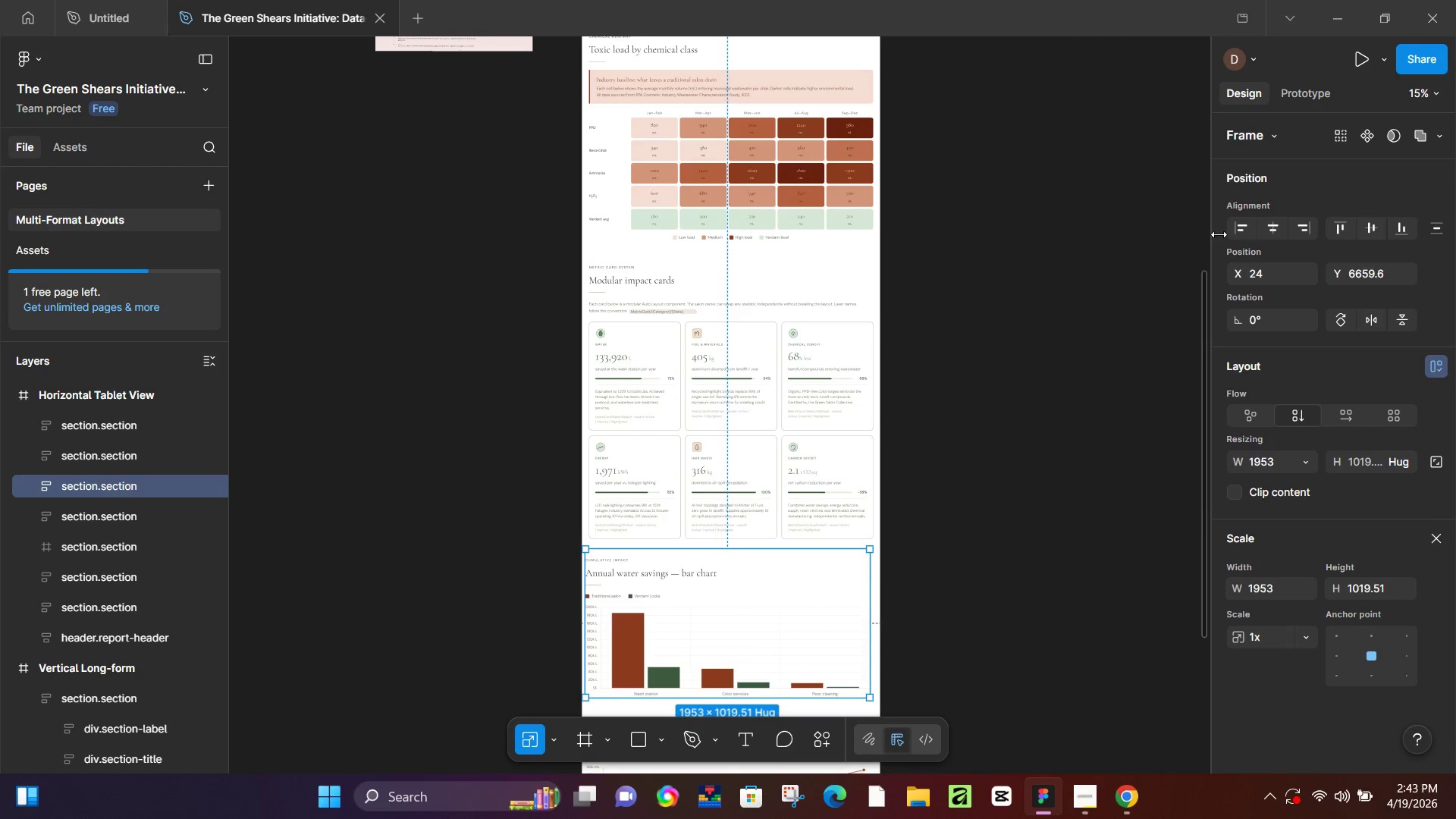 
left_click([1276, 224])
 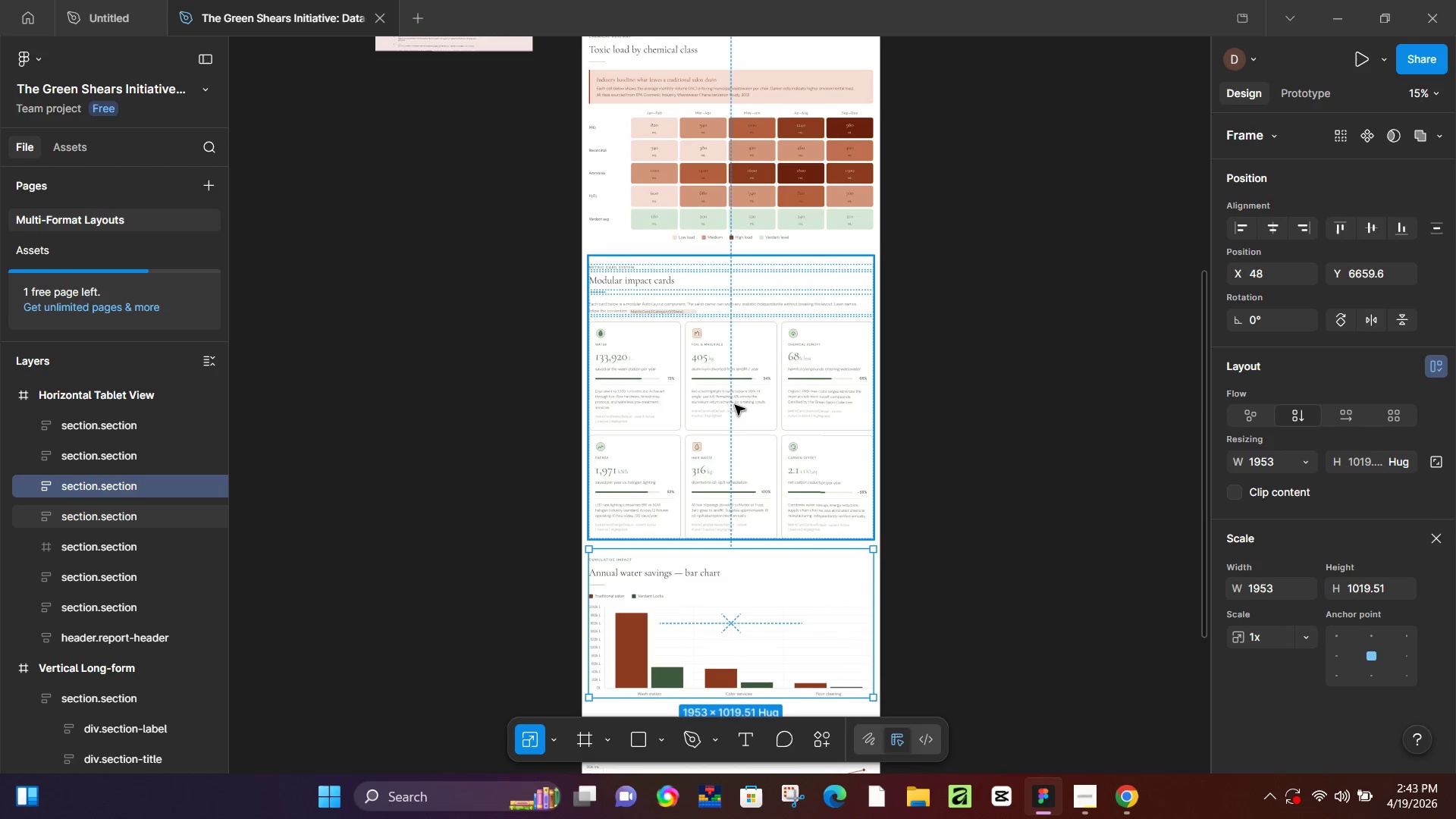 
scroll: coordinate [731, 408], scroll_direction: down, amount: 6.0
 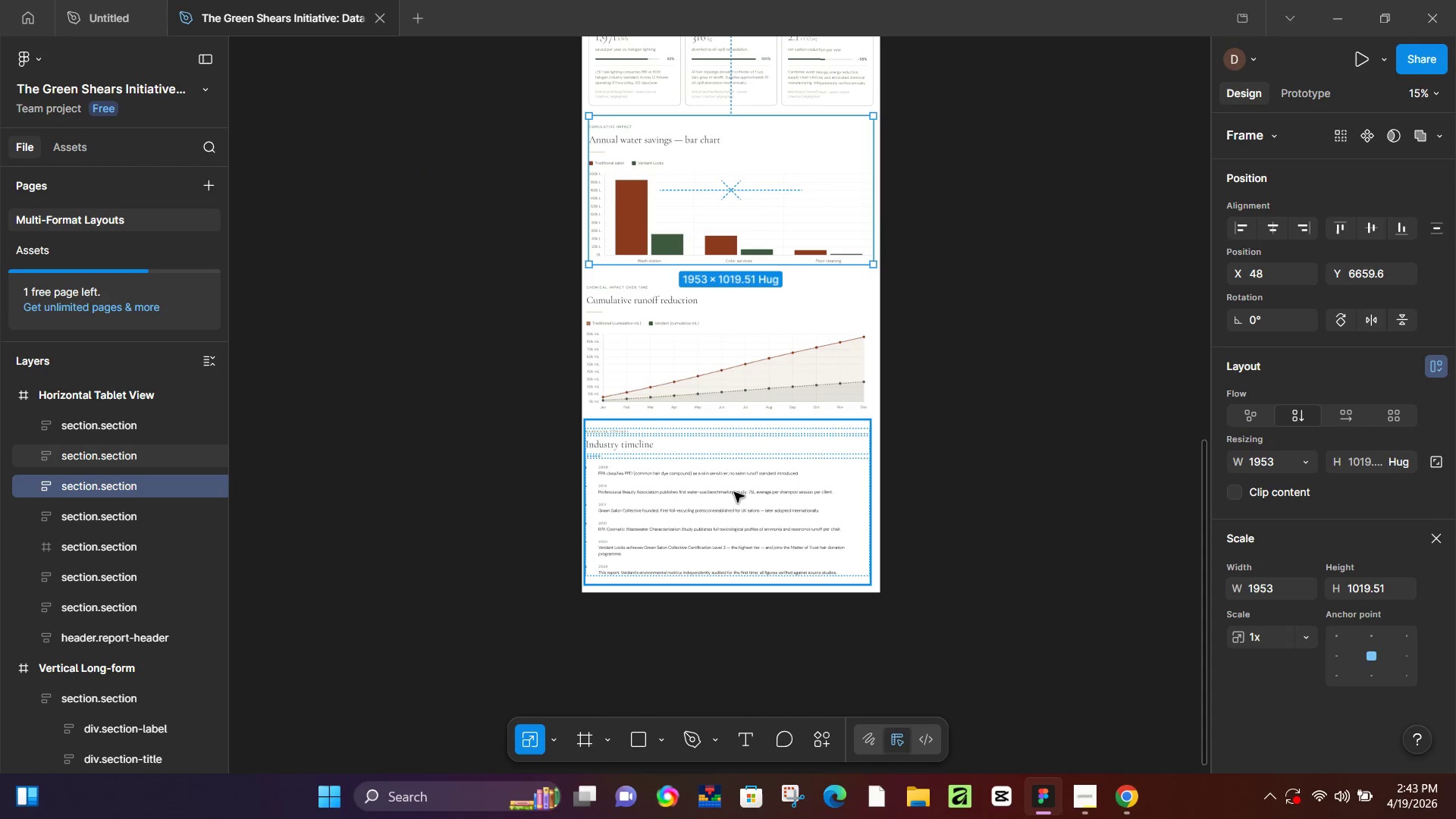 
left_click([737, 486])
 